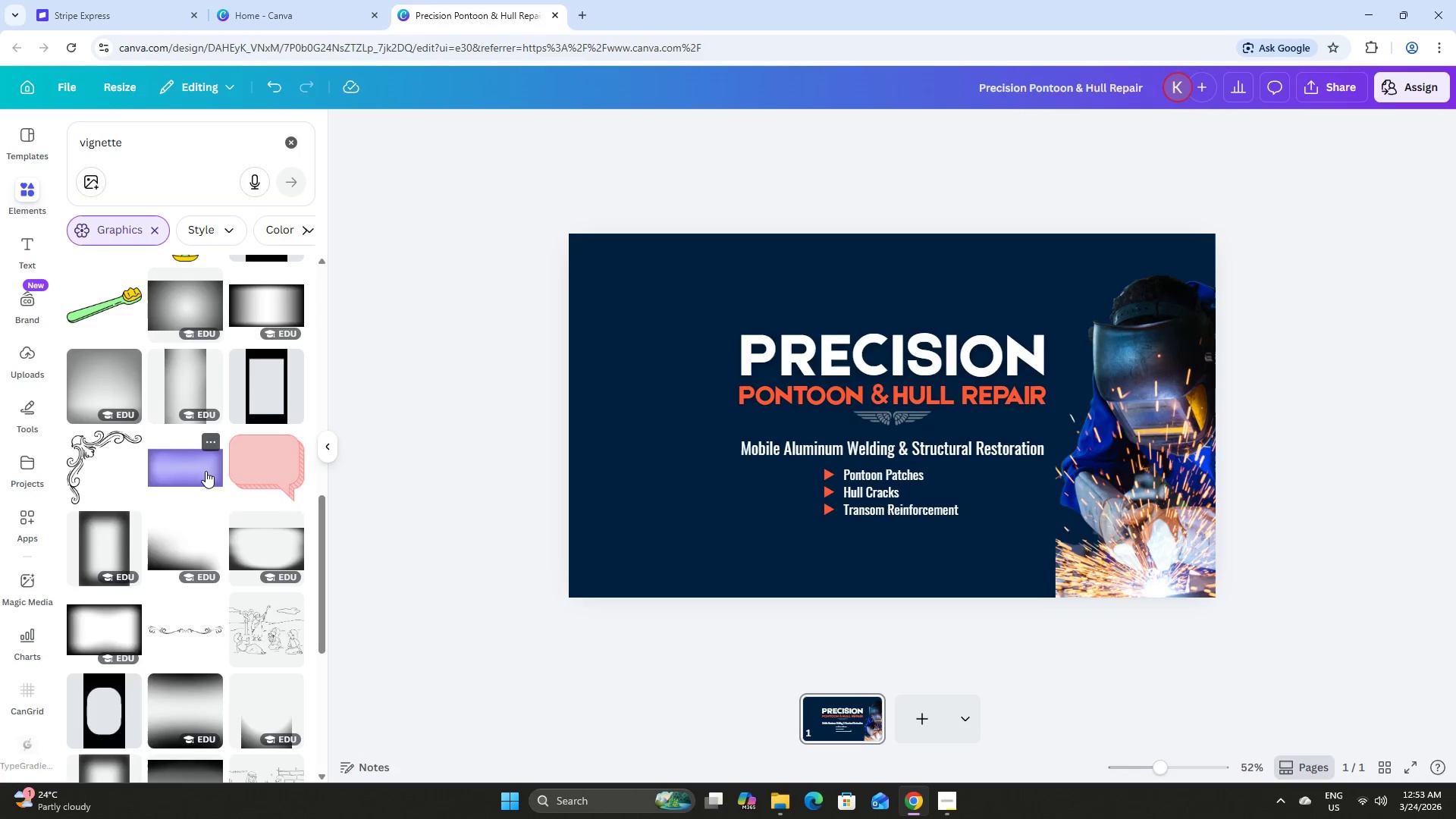 
scroll: coordinate [206, 472], scroll_direction: up, amount: 17.0
 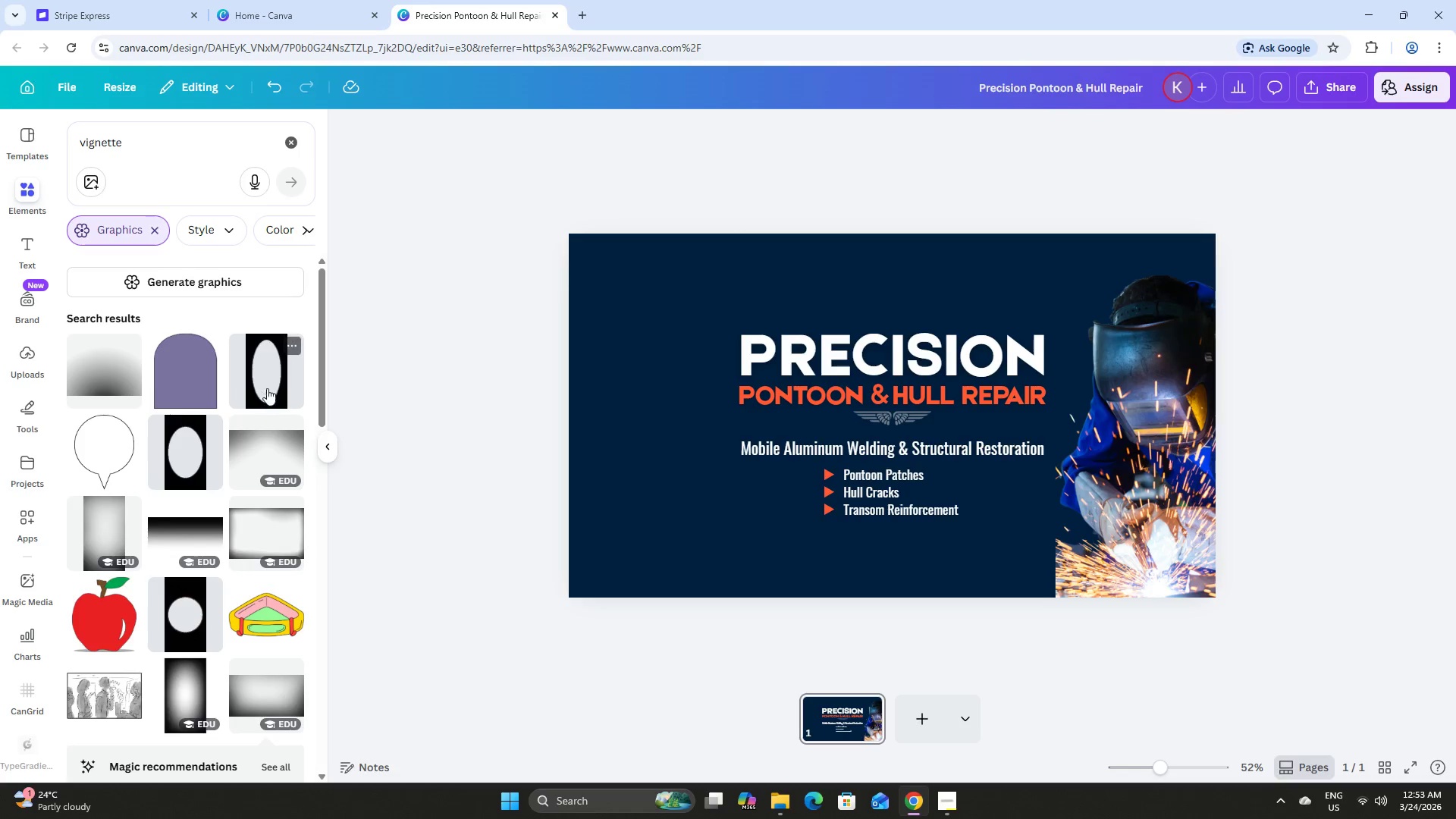 
left_click([267, 439])
 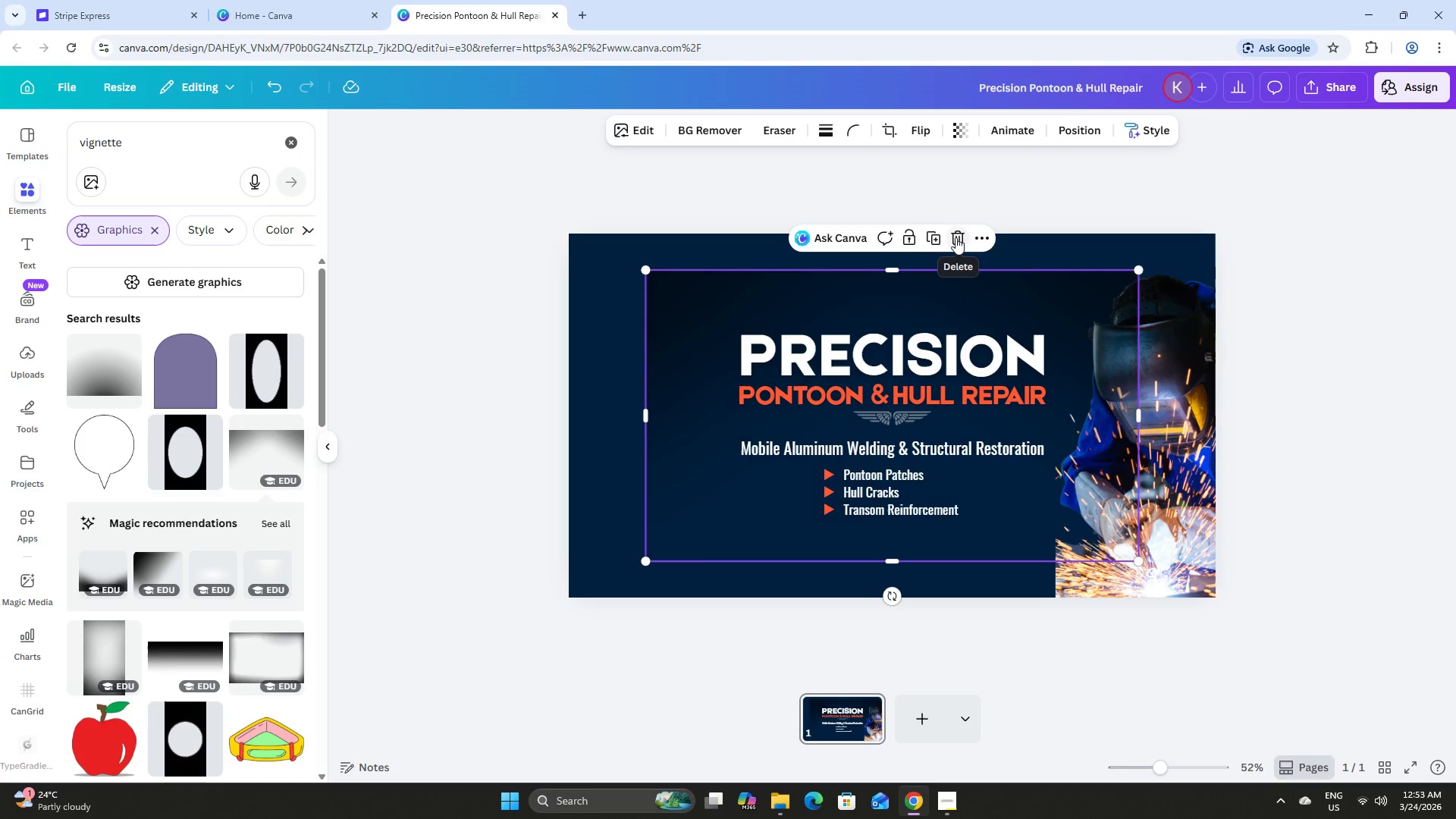 
left_click([956, 237])
 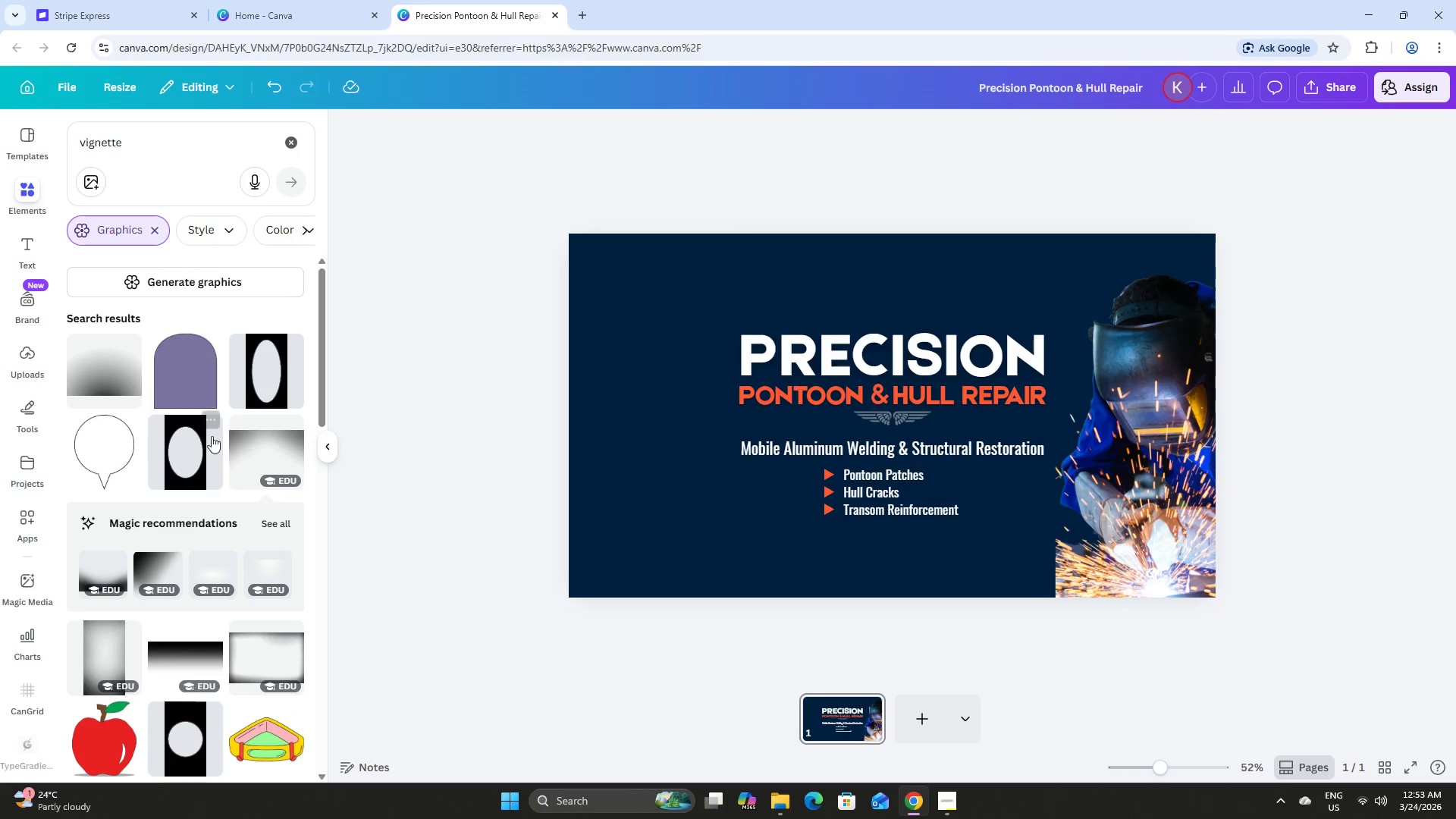 
scroll: coordinate [240, 453], scroll_direction: down, amount: 1.0
 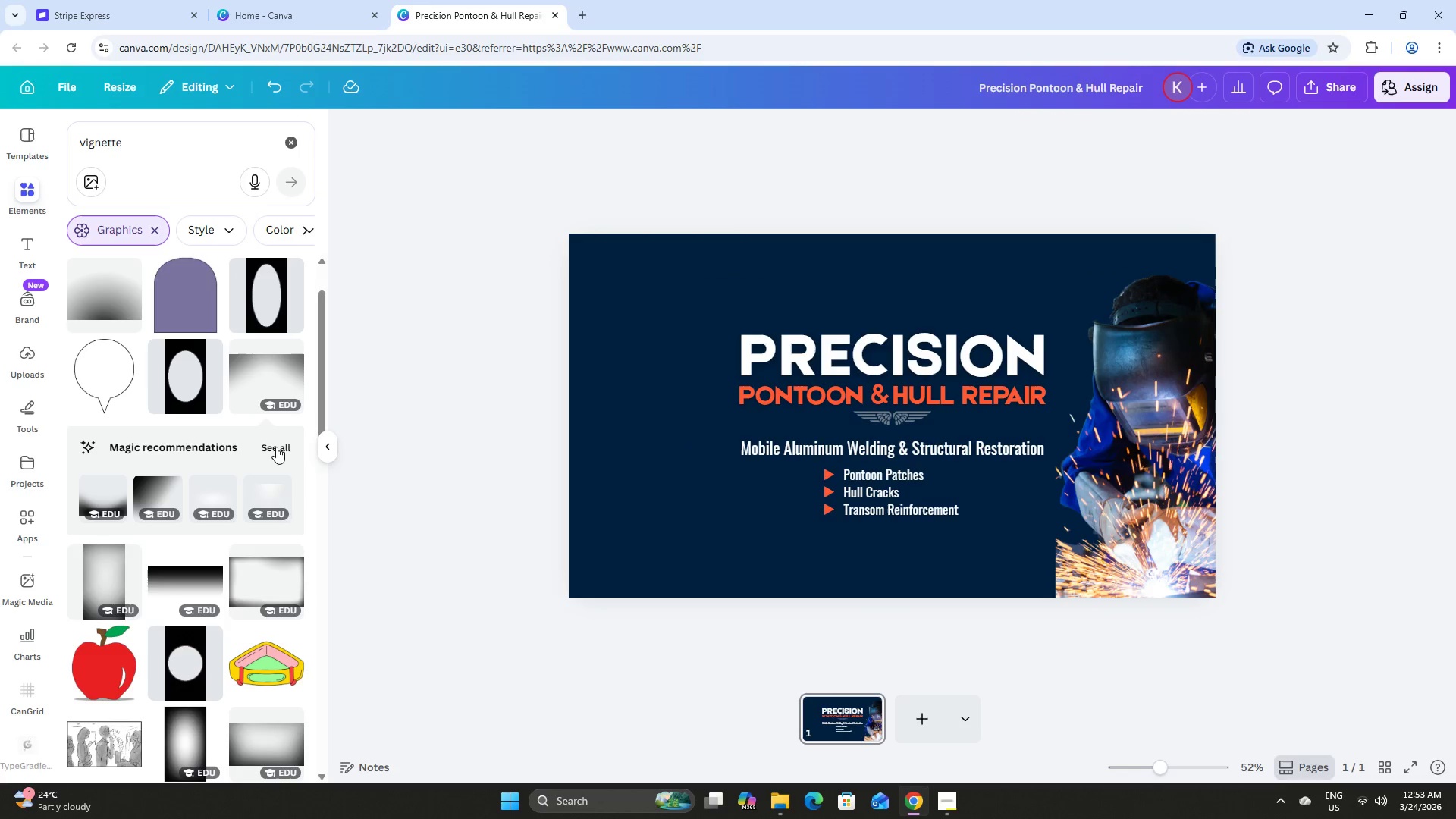 
left_click([276, 446])
 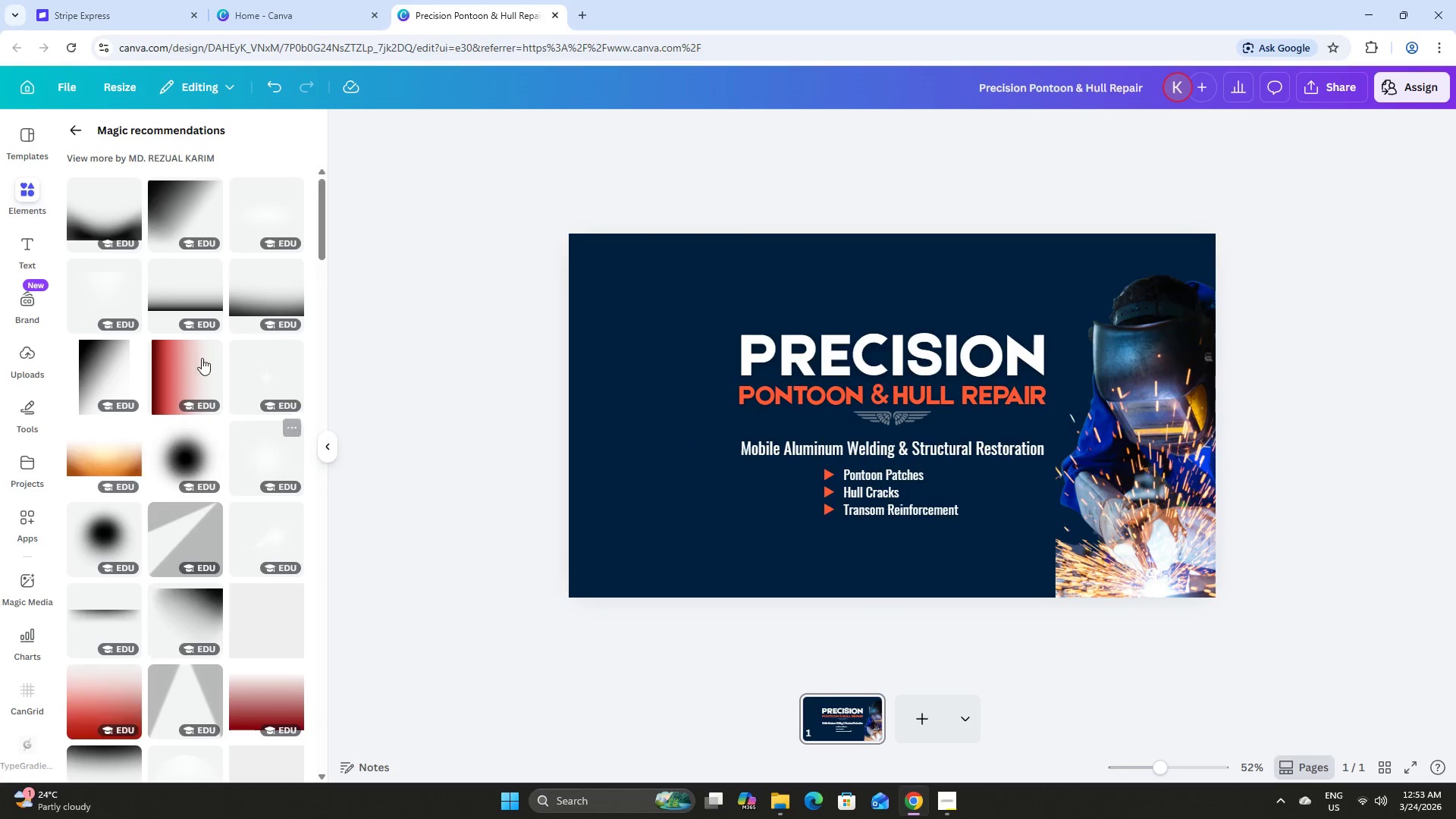 
left_click([108, 203])
 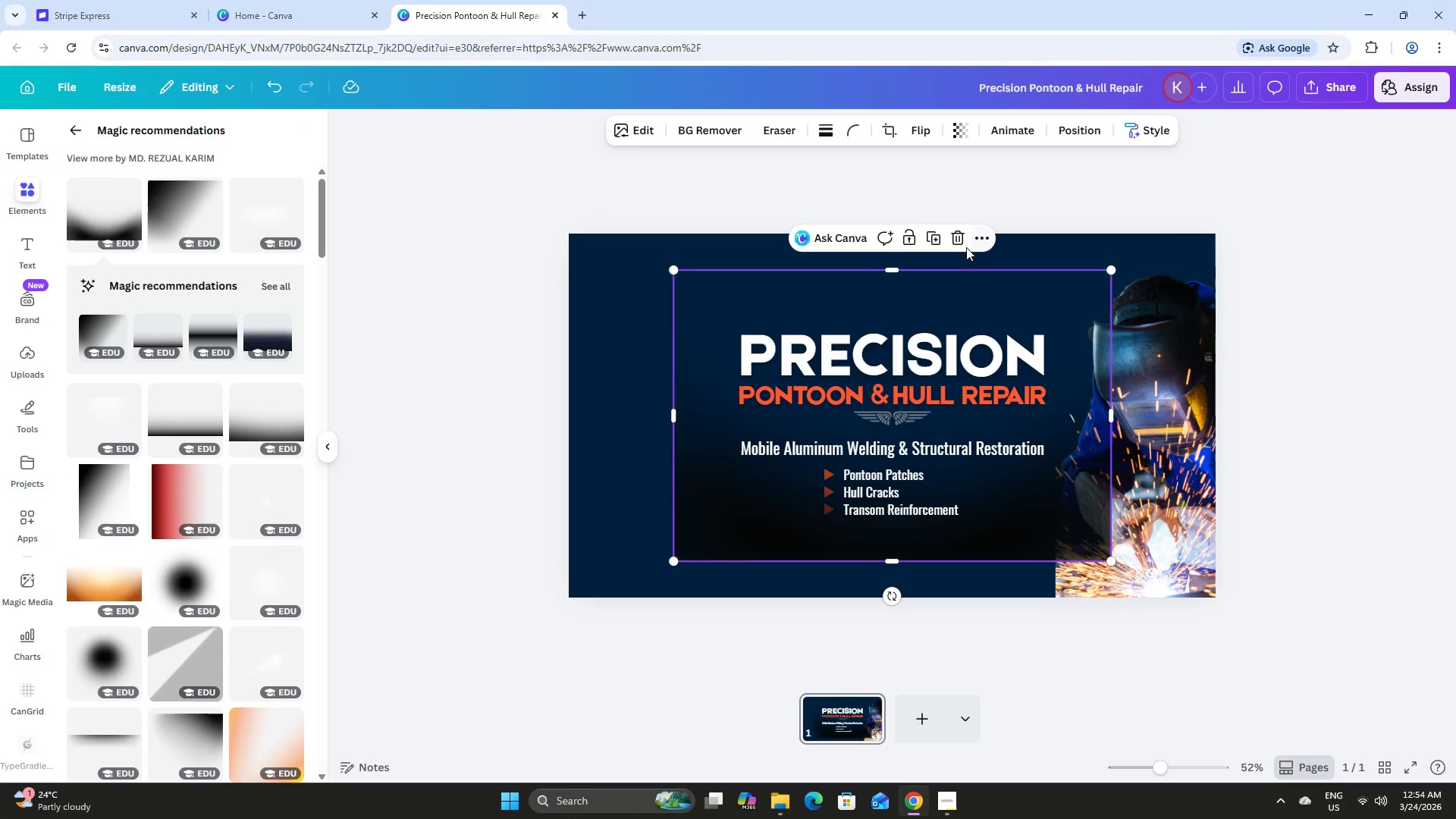 
left_click([959, 238])
 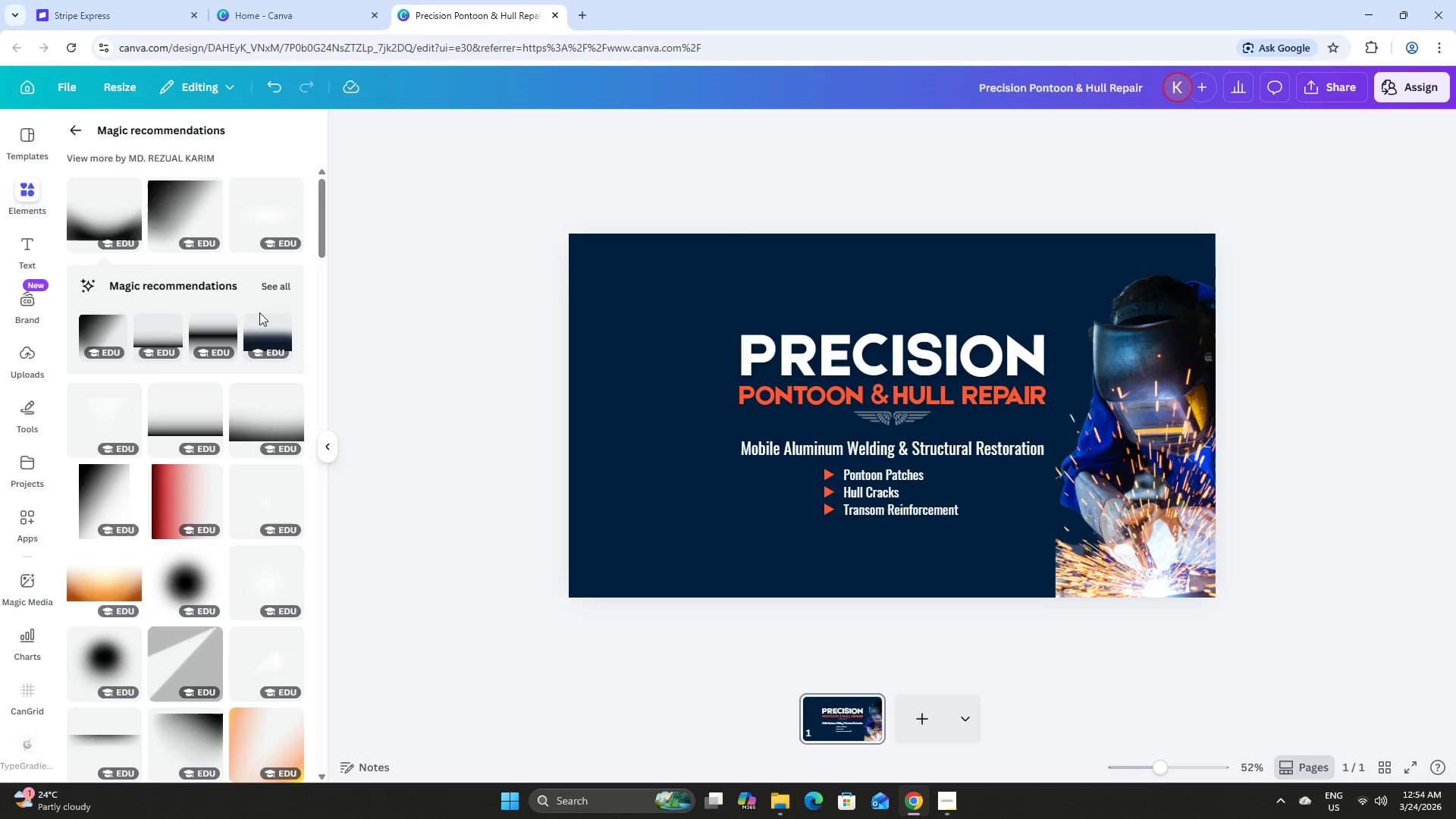 
scroll: coordinate [158, 171], scroll_direction: up, amount: 9.0
 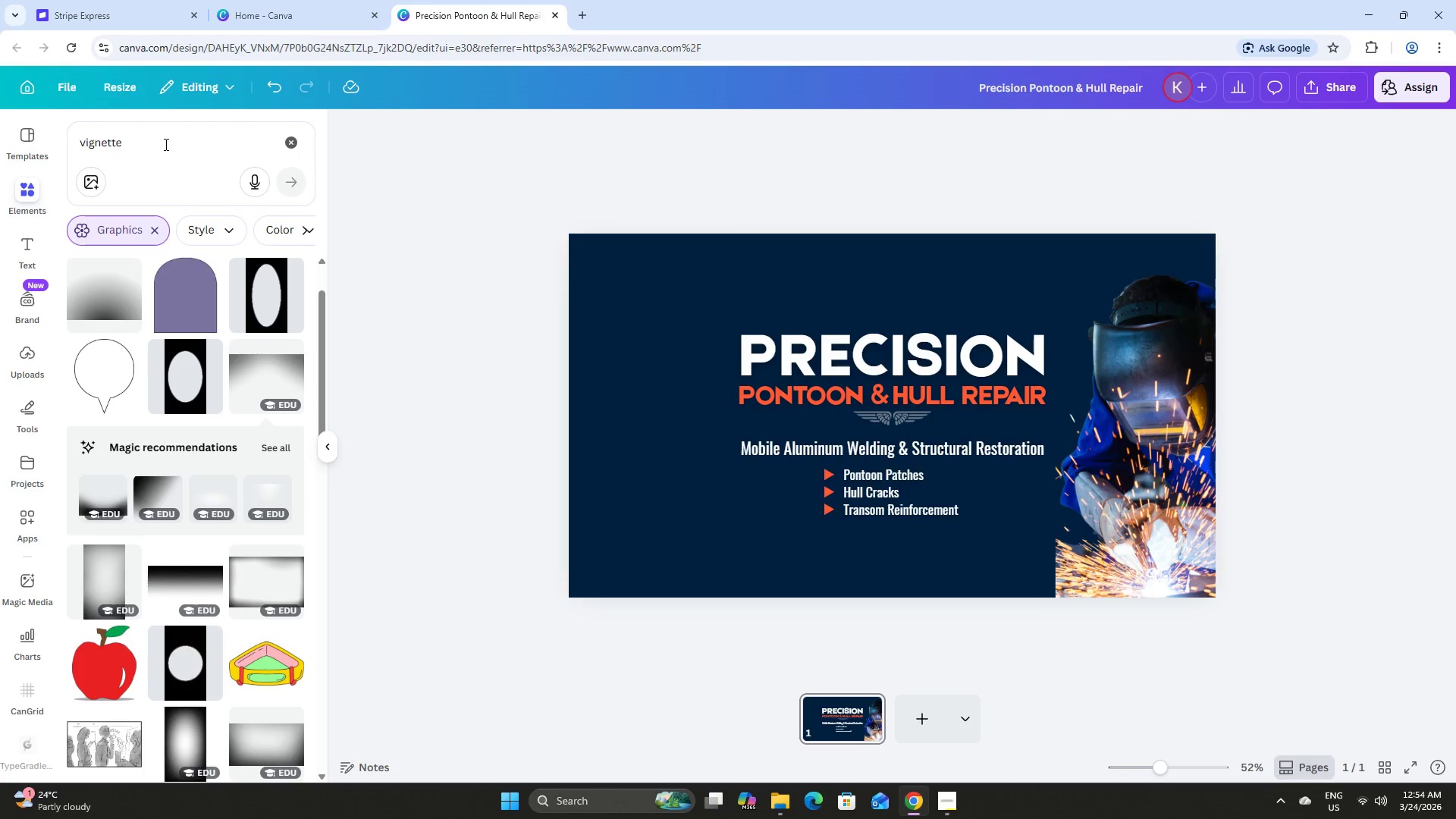 
left_click([165, 143])
 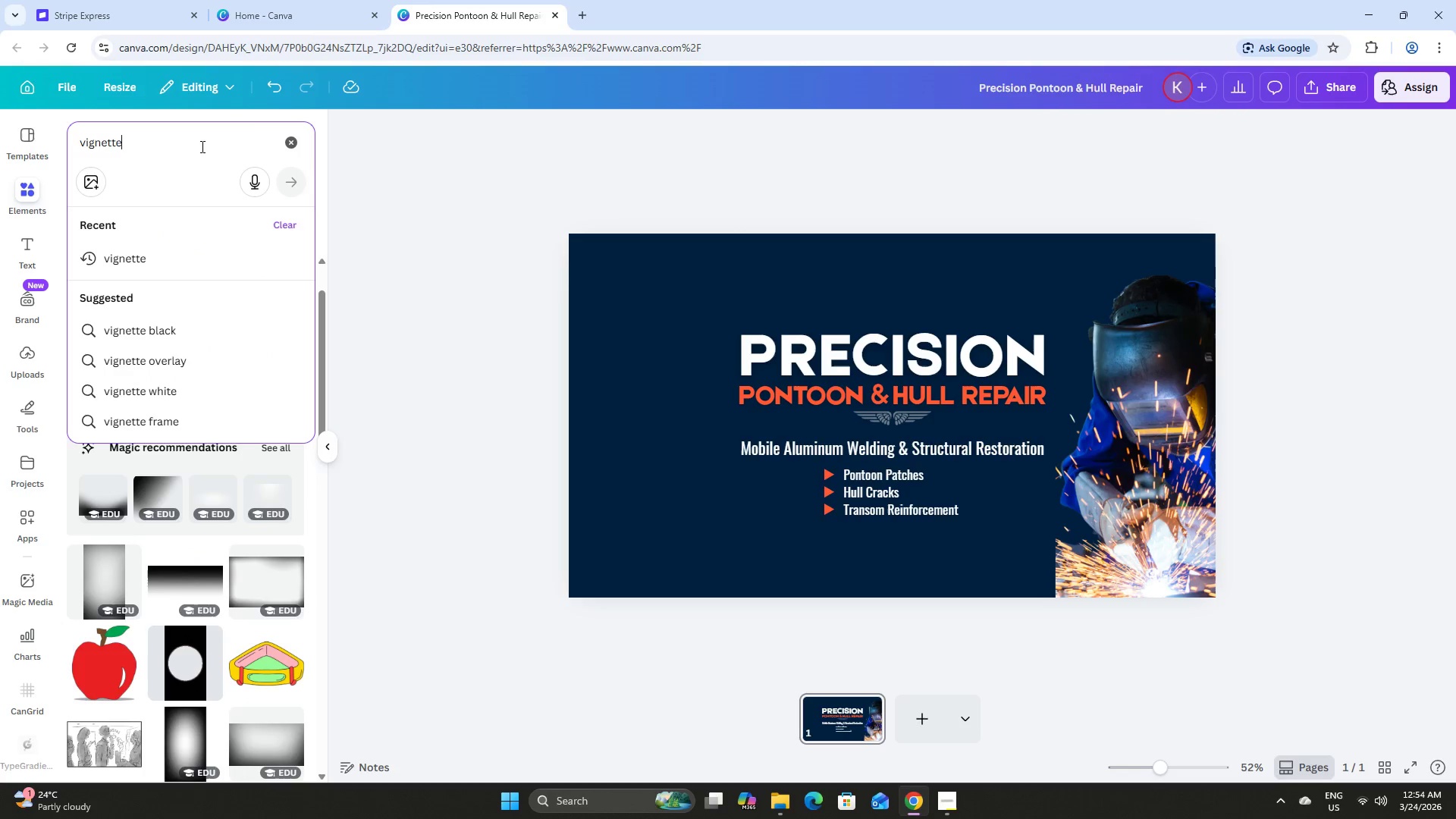 
left_click_drag(start_coordinate=[201, 146], to_coordinate=[13, 140])
 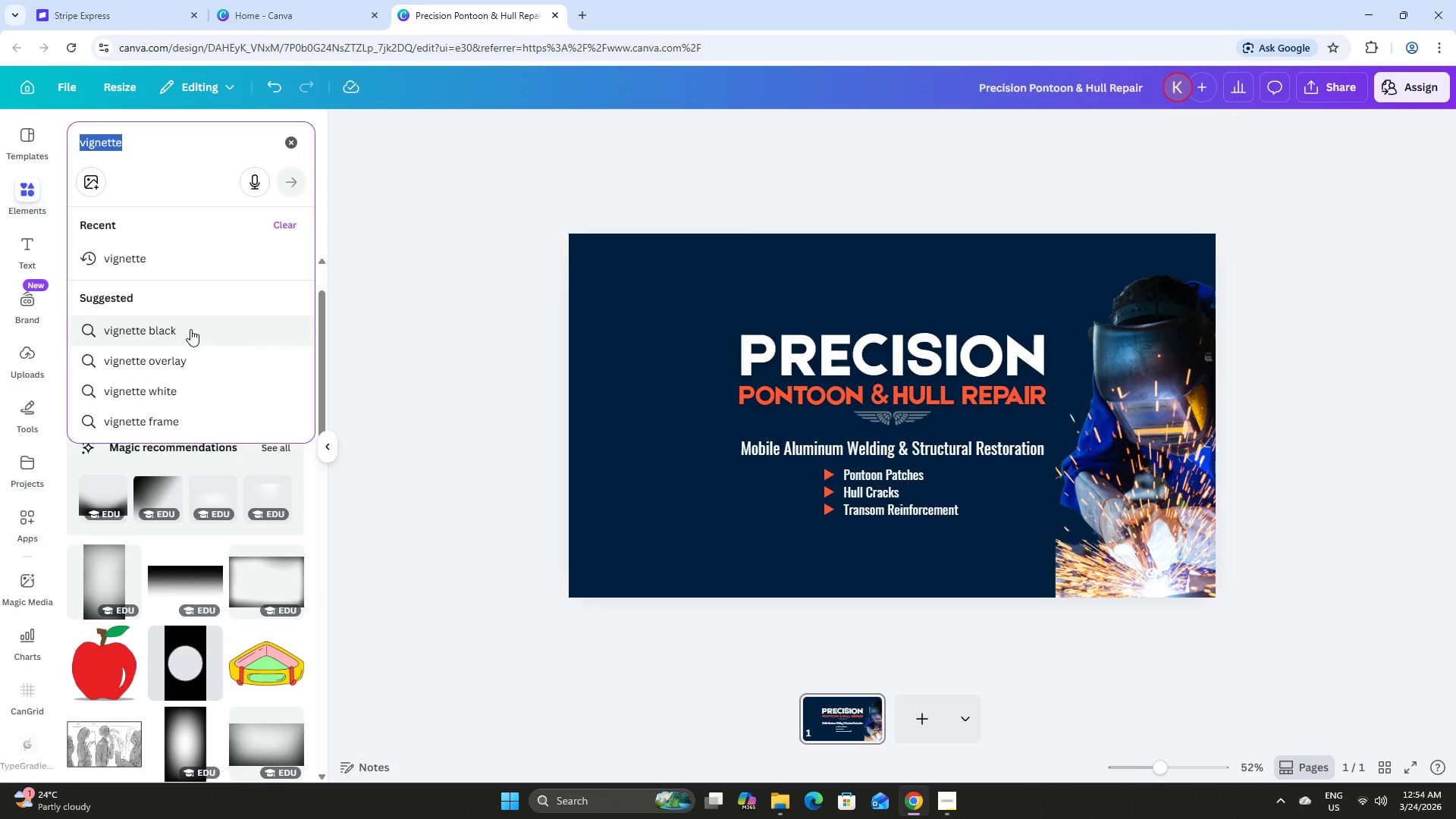 
left_click([190, 356])
 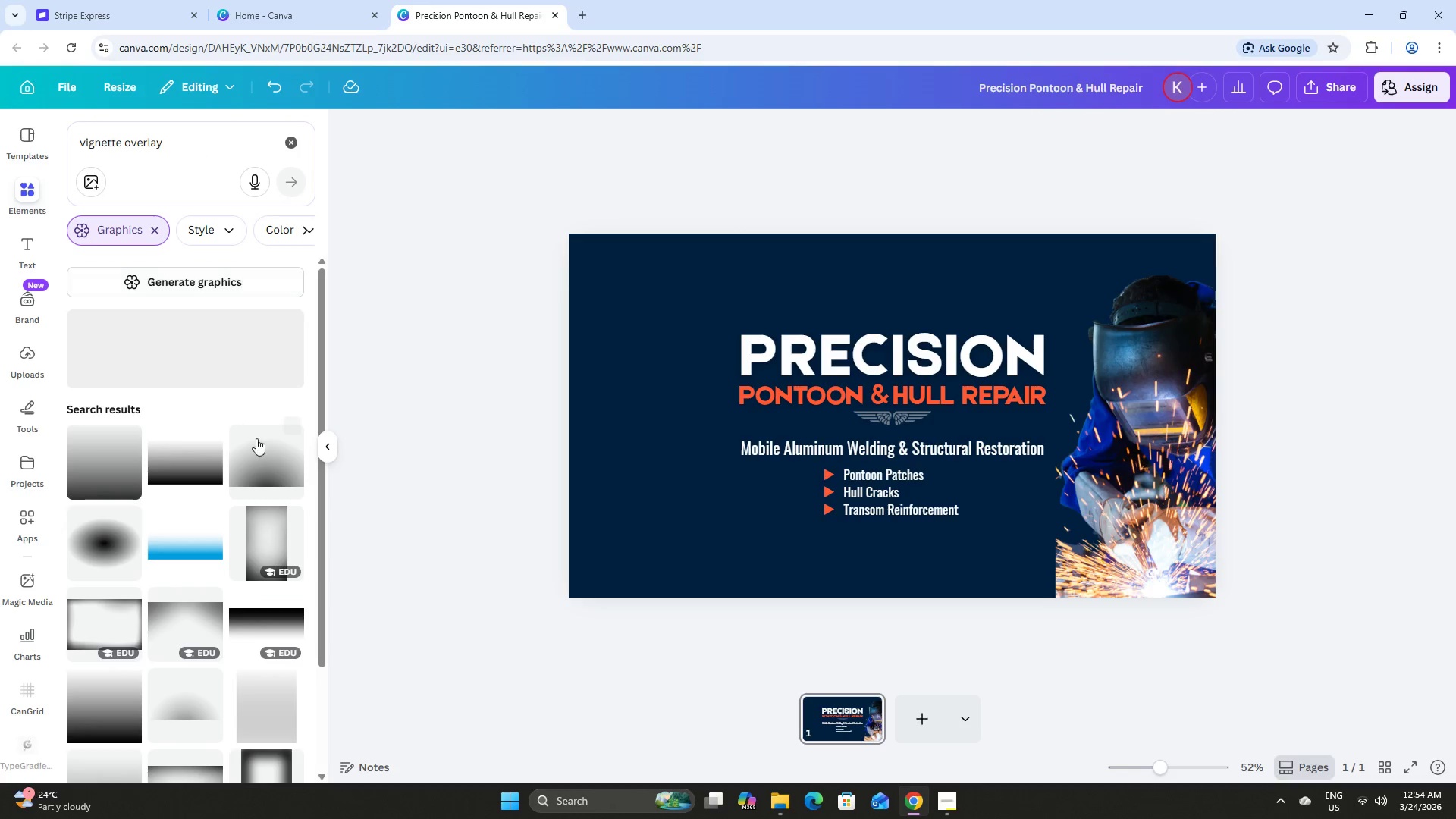 
left_click([189, 460])
 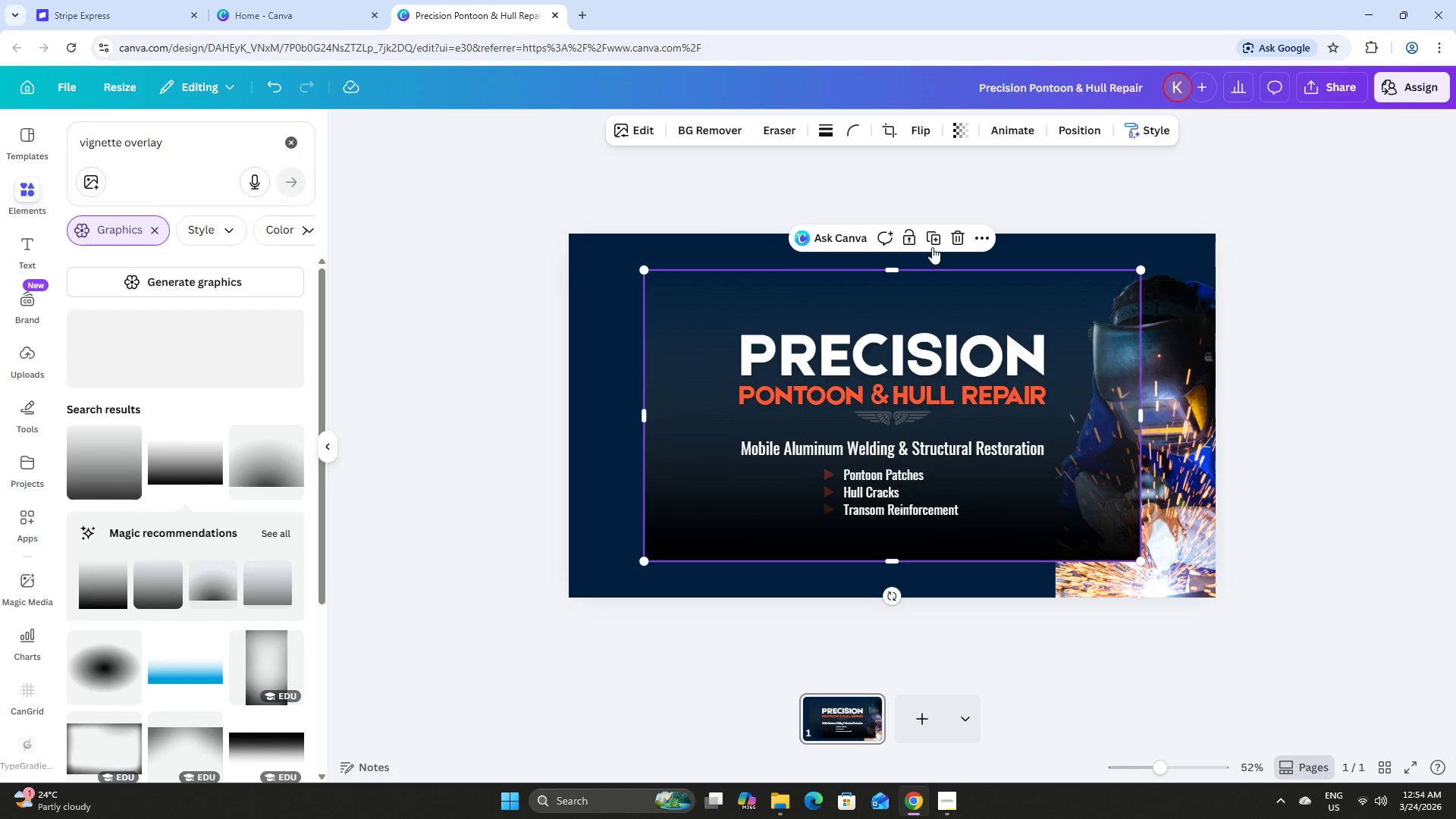 
left_click([958, 238])
 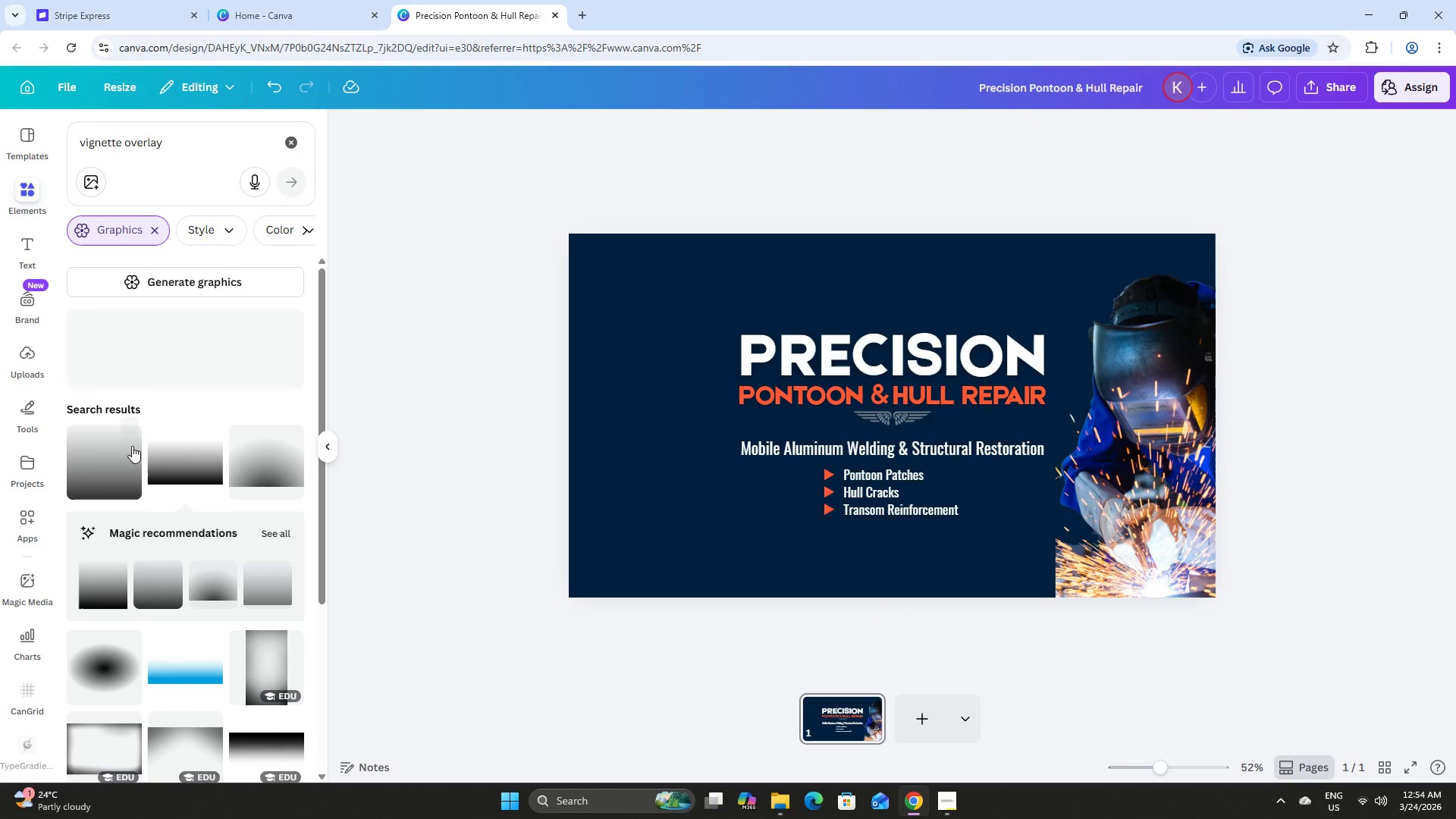 
left_click([124, 450])
 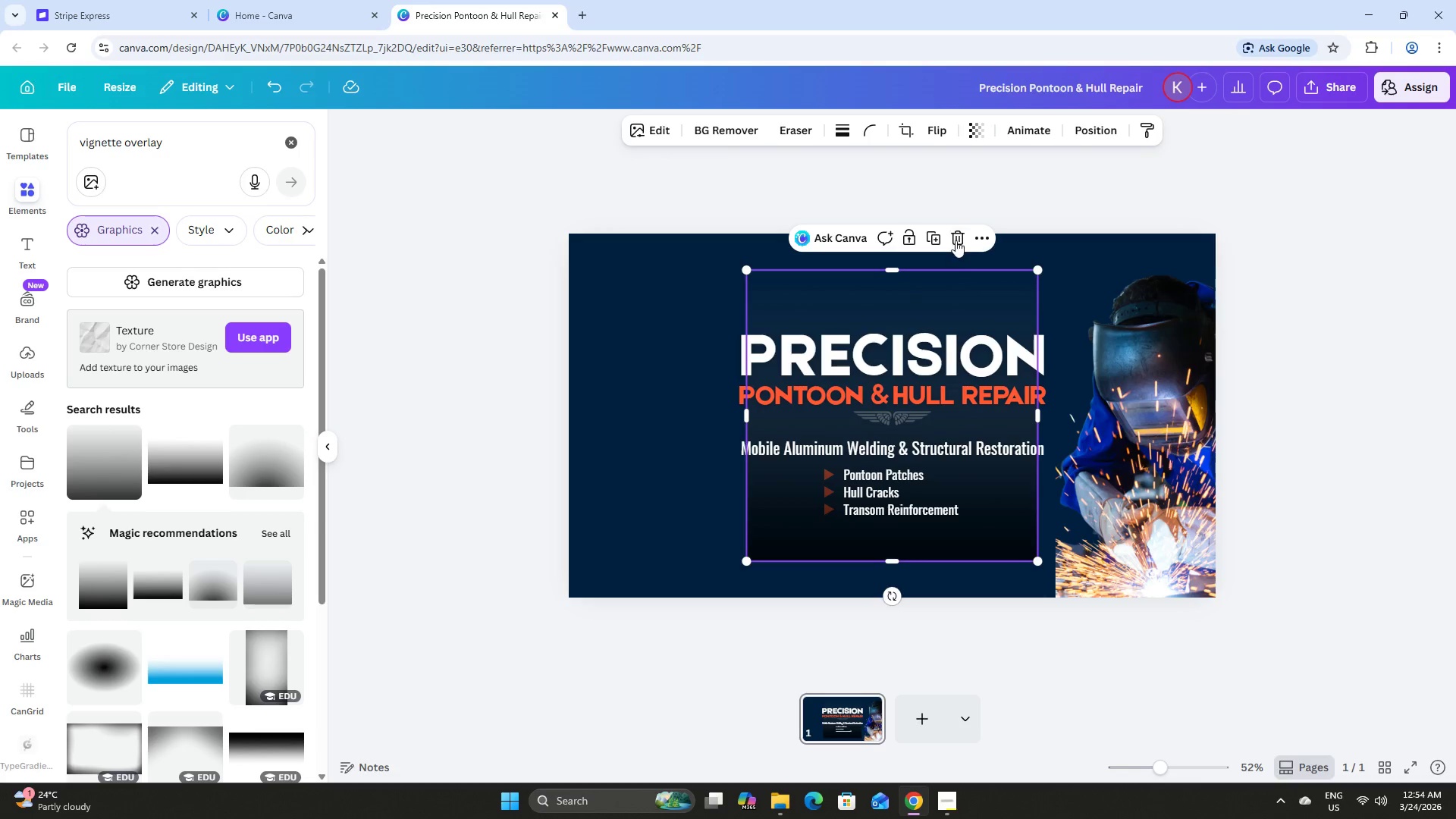 
left_click([958, 234])
 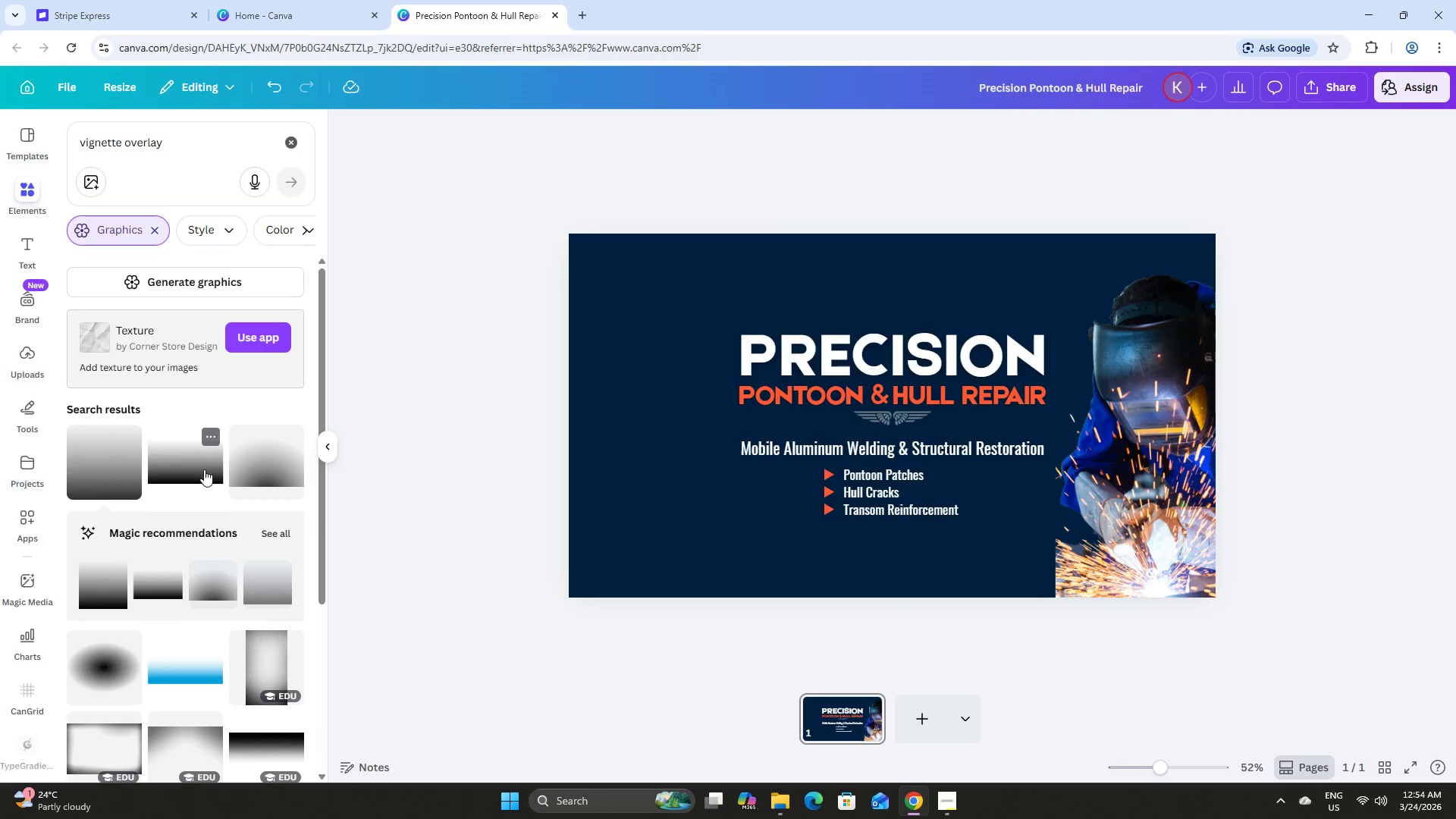 
left_click([250, 469])
 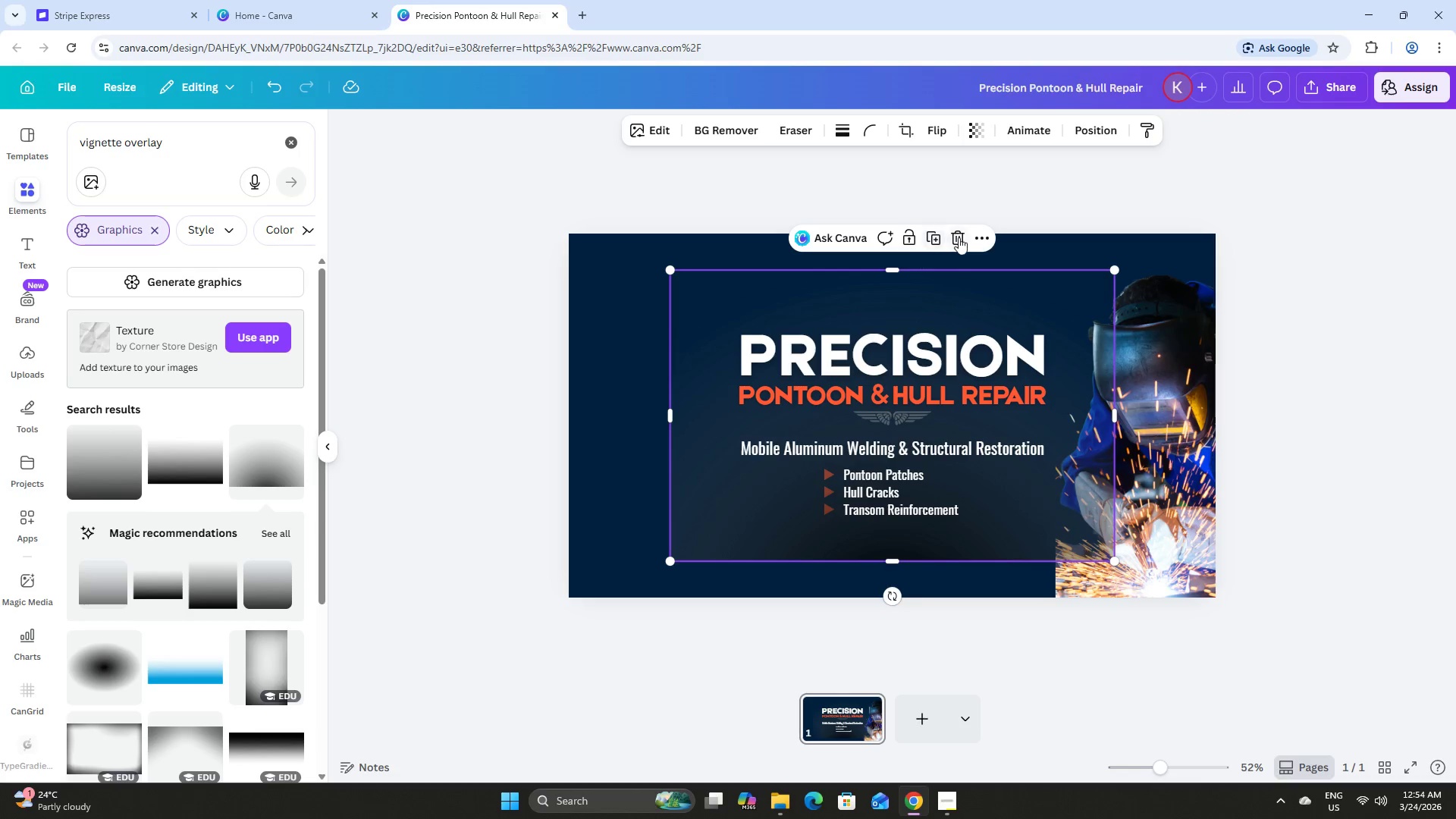 
left_click([959, 237])
 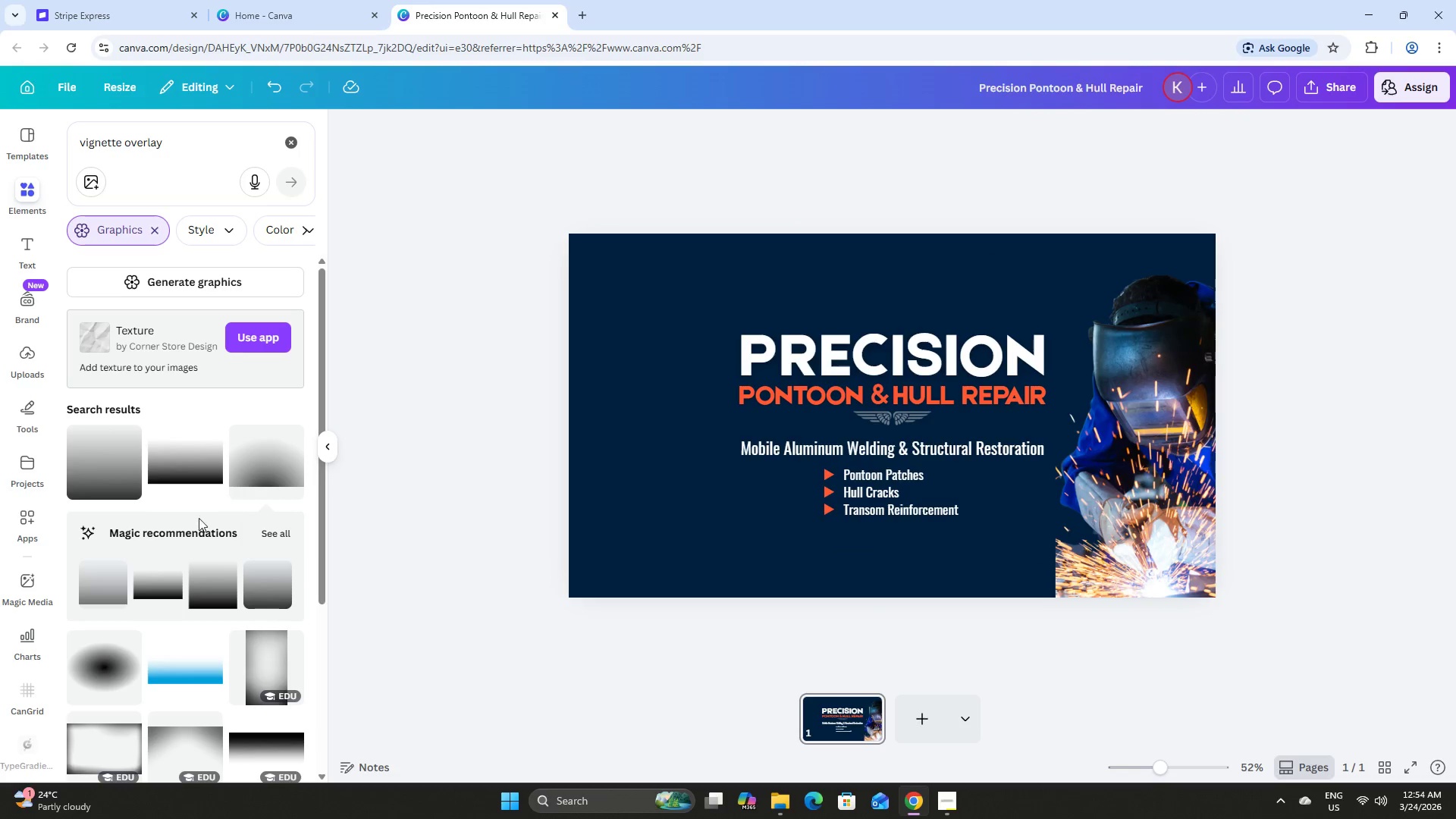 
scroll: coordinate [195, 510], scroll_direction: down, amount: 3.0
 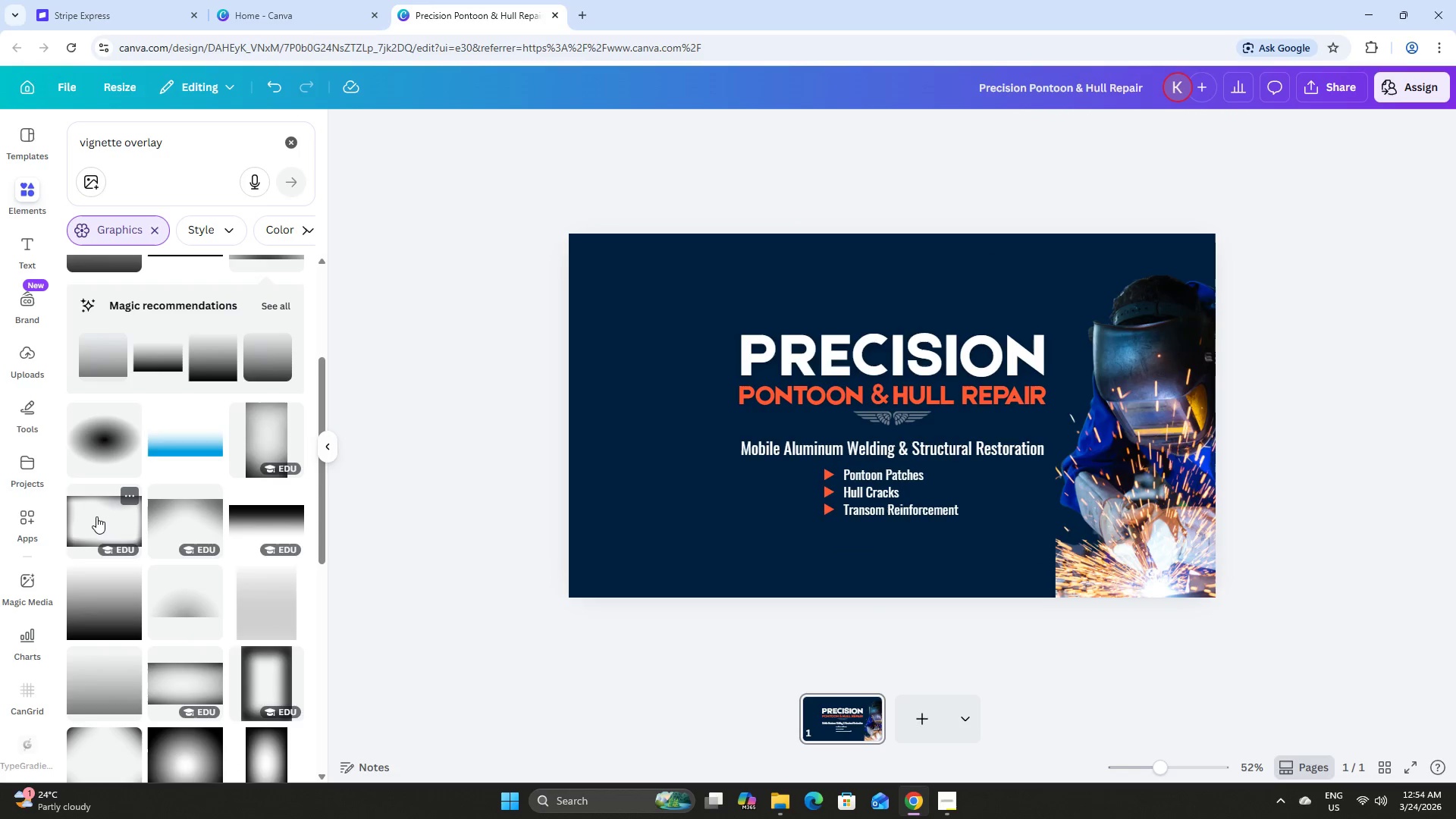 
left_click([96, 516])
 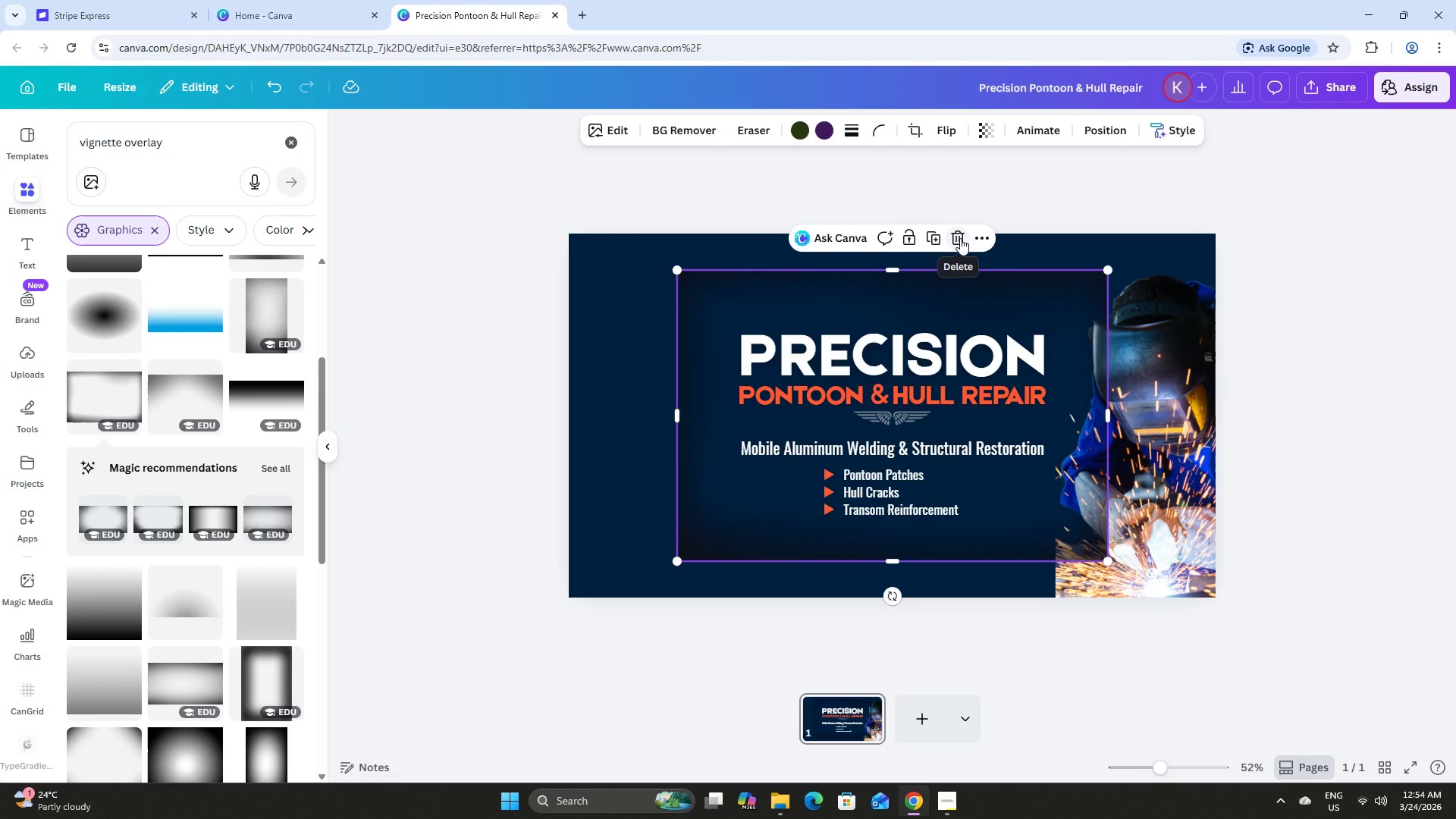 
left_click_drag(start_coordinate=[734, 523], to_coordinate=[670, 510])
 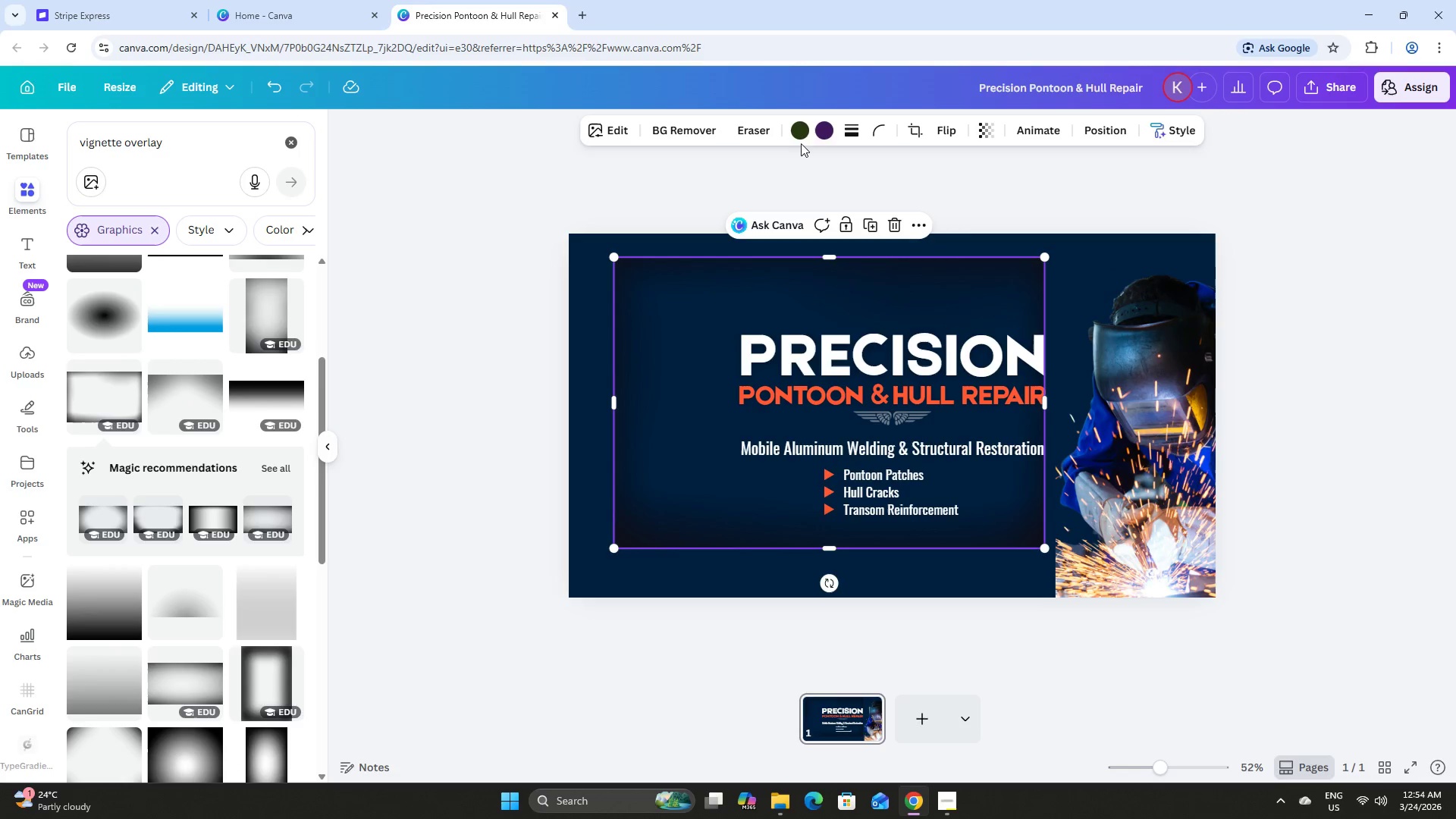 
left_click([801, 136])
 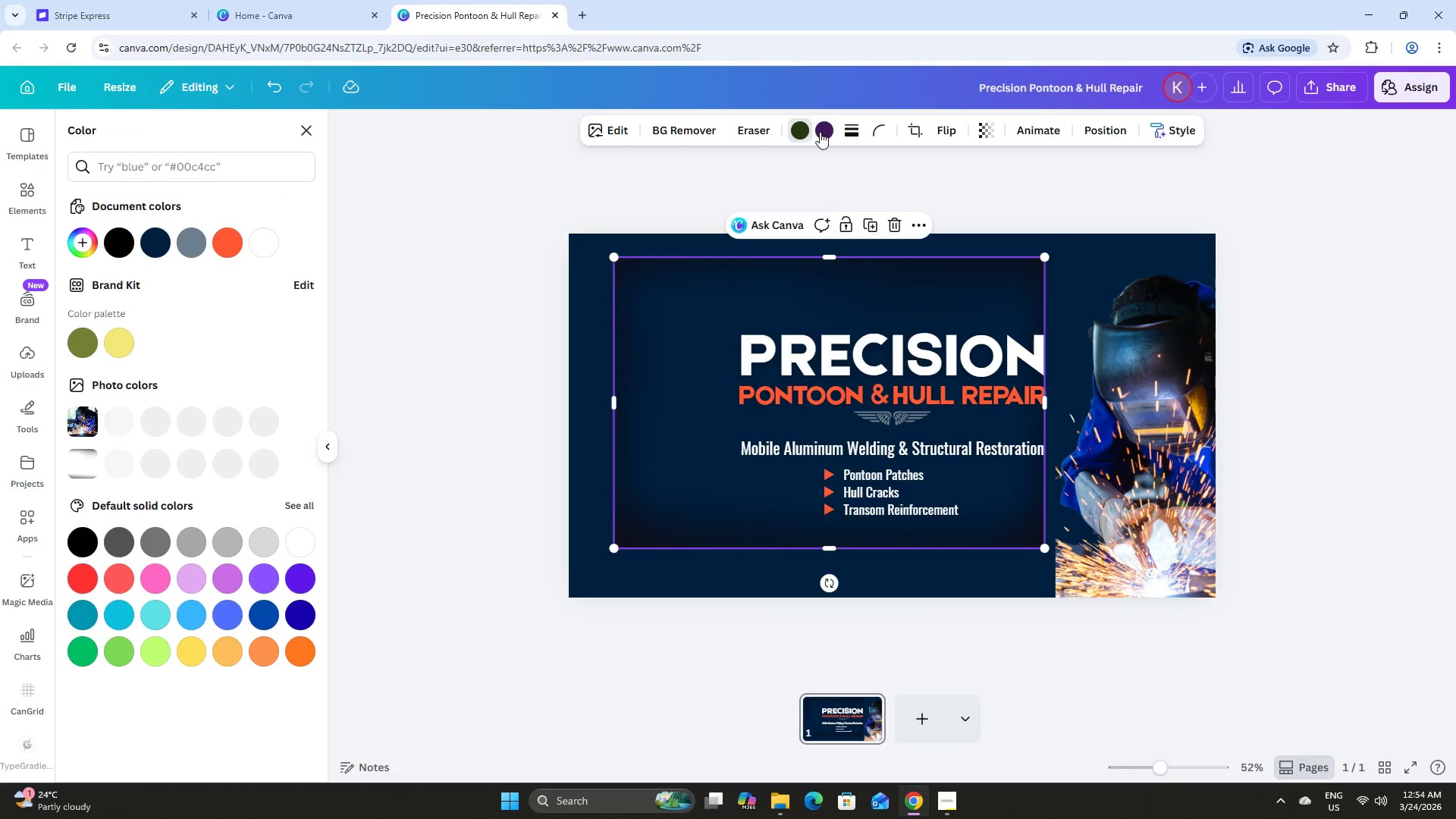 
left_click([828, 131])
 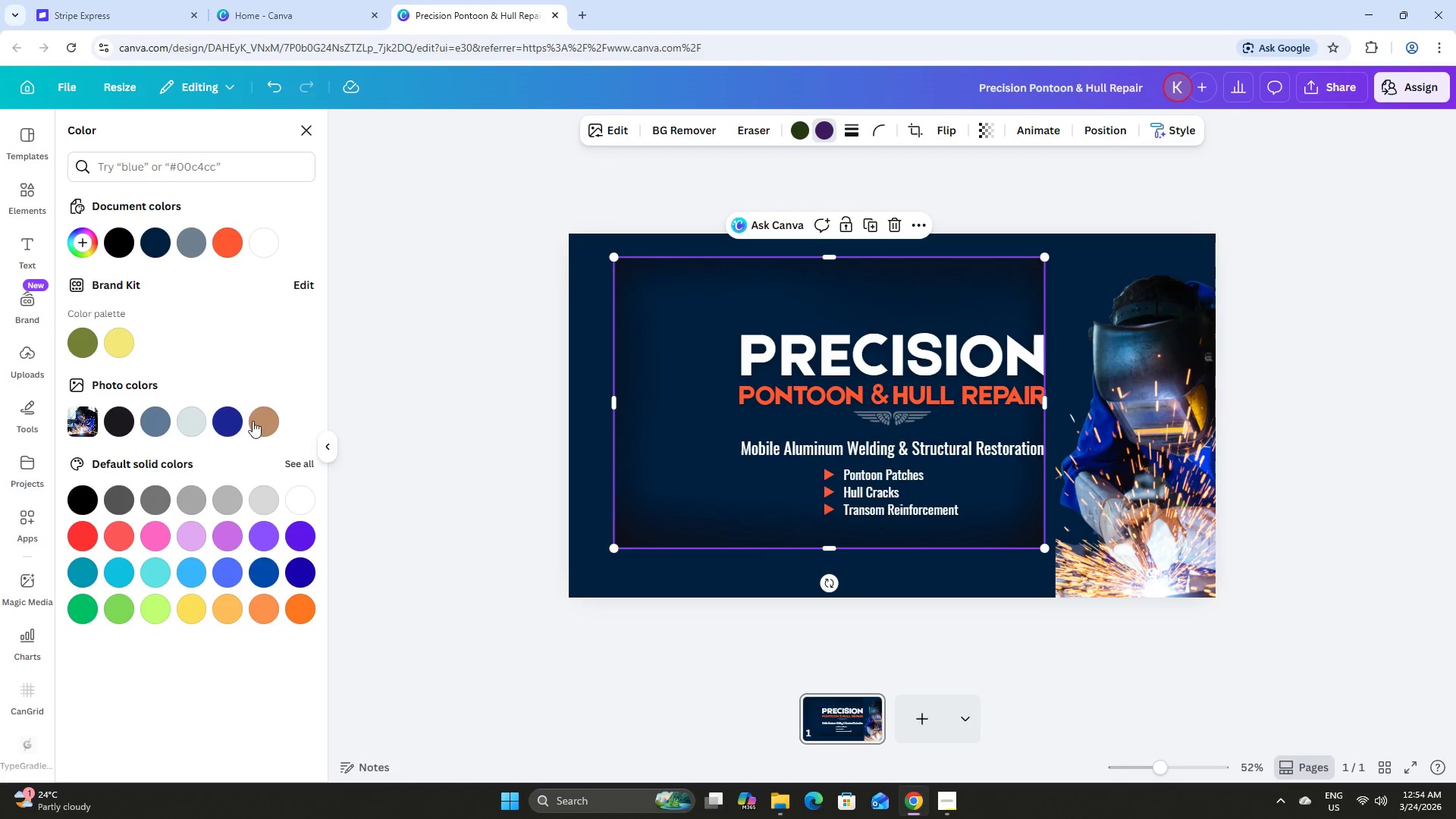 
left_click([232, 422])
 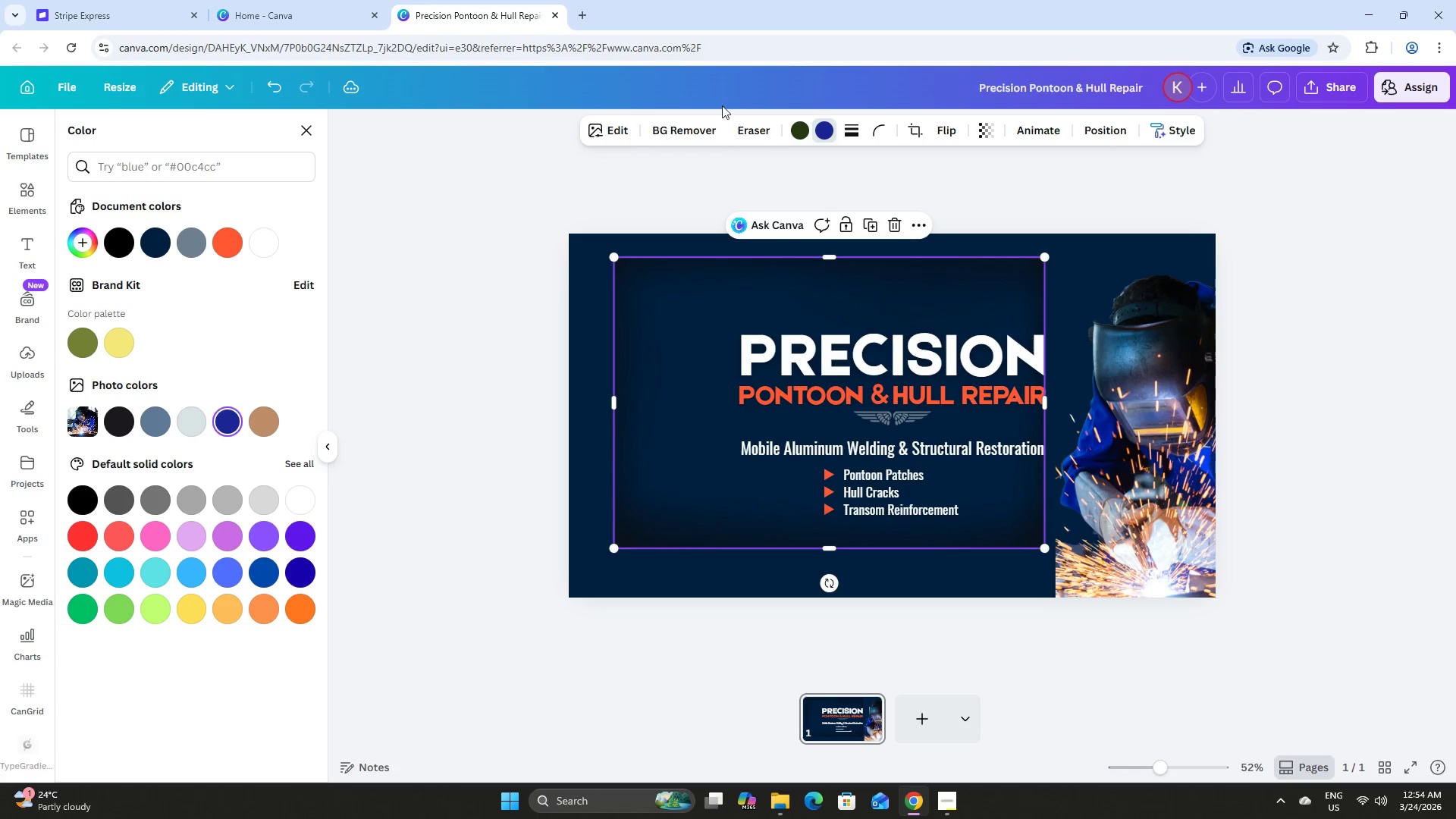 
left_click([799, 129])
 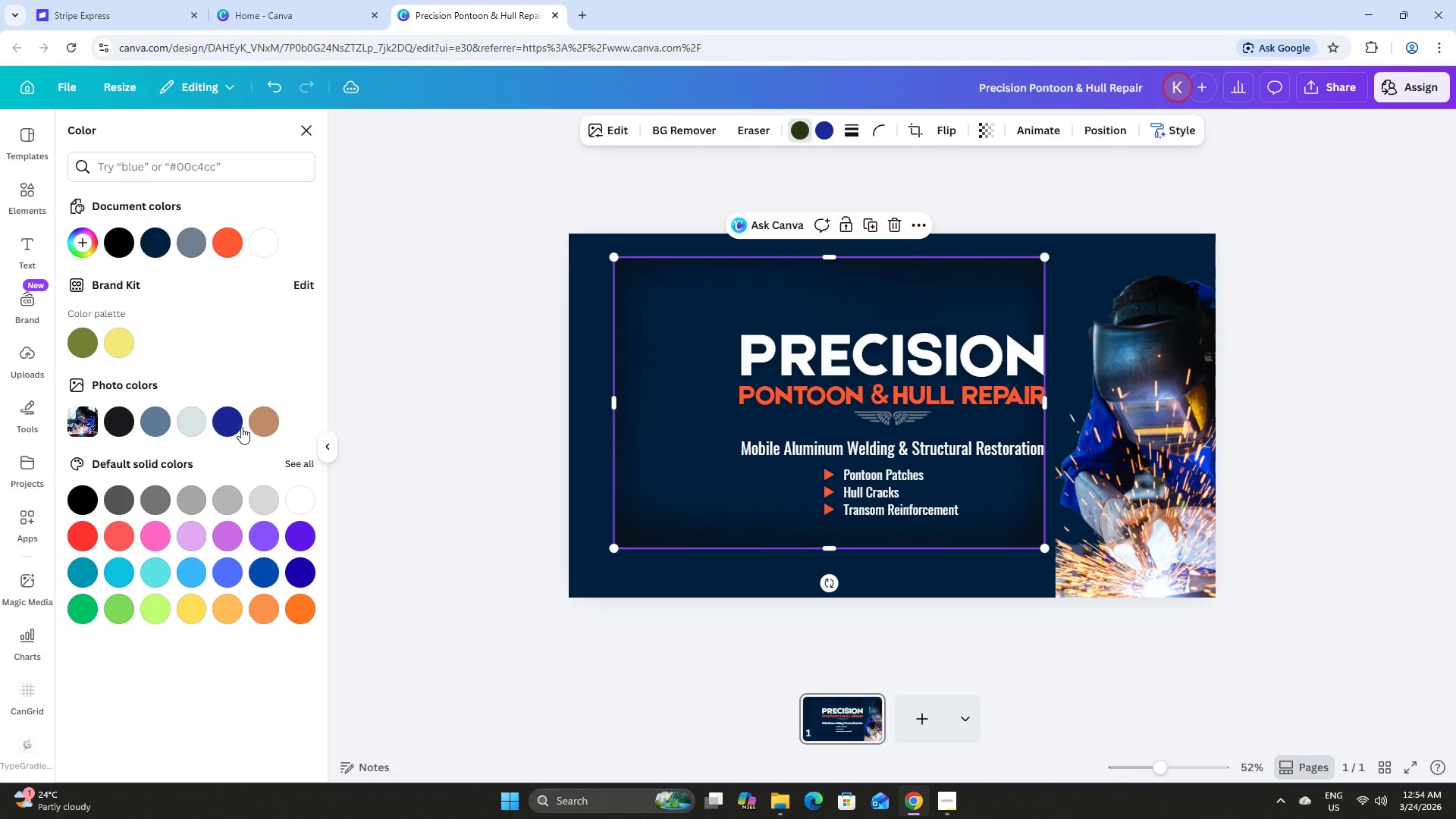 
left_click([228, 421])
 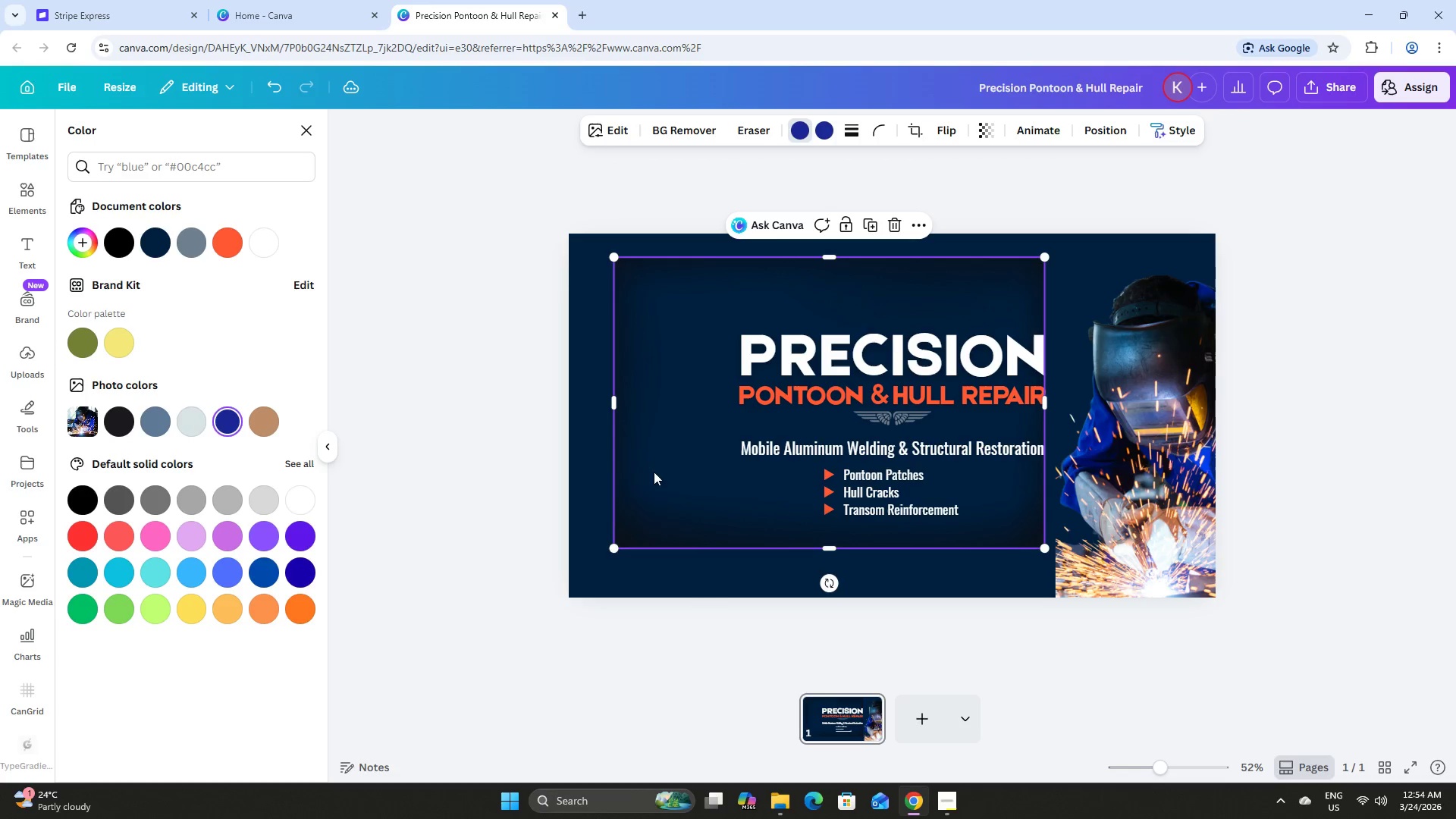 
left_click_drag(start_coordinate=[695, 485], to_coordinate=[855, 532])
 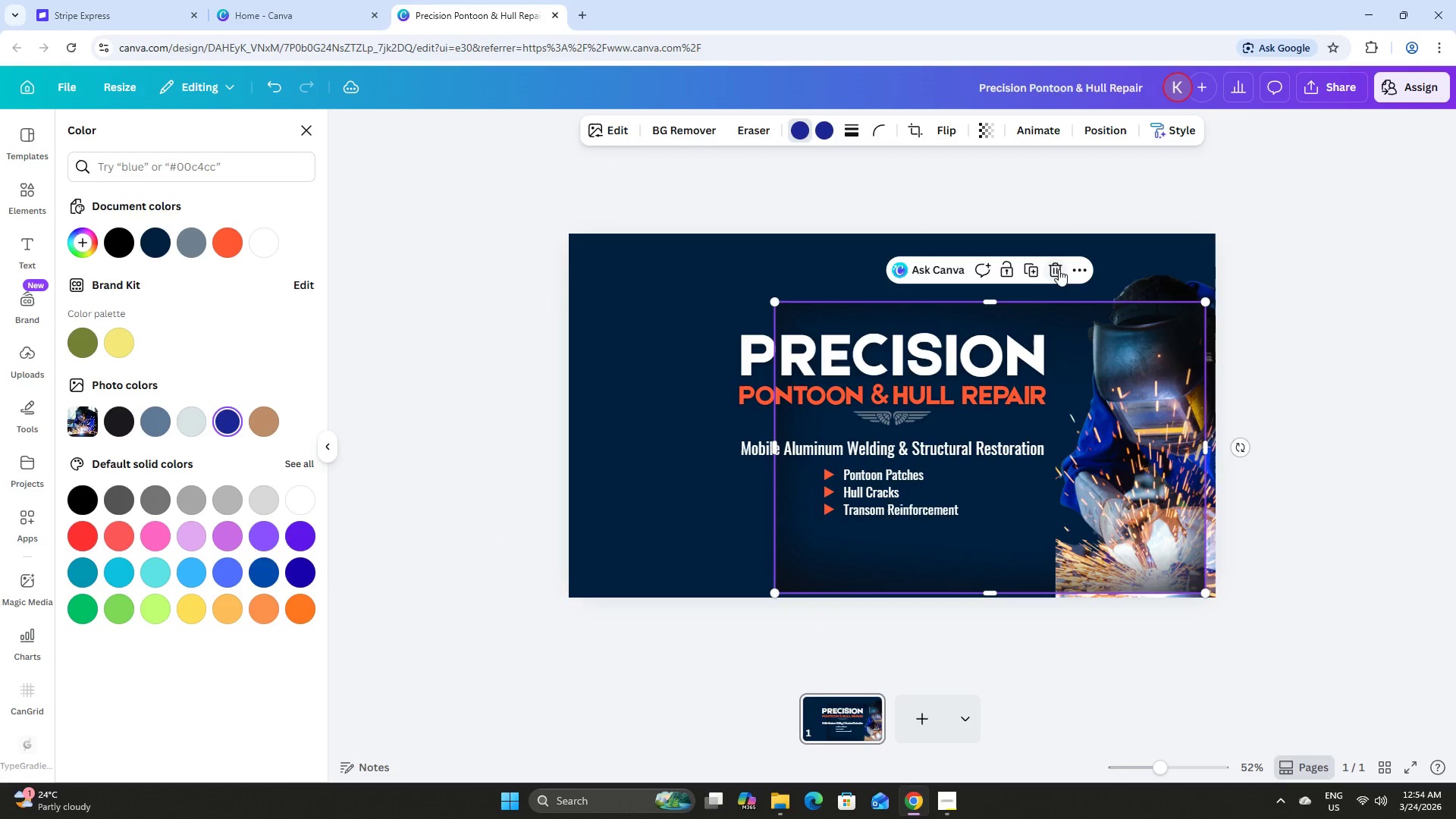 
left_click([1055, 267])
 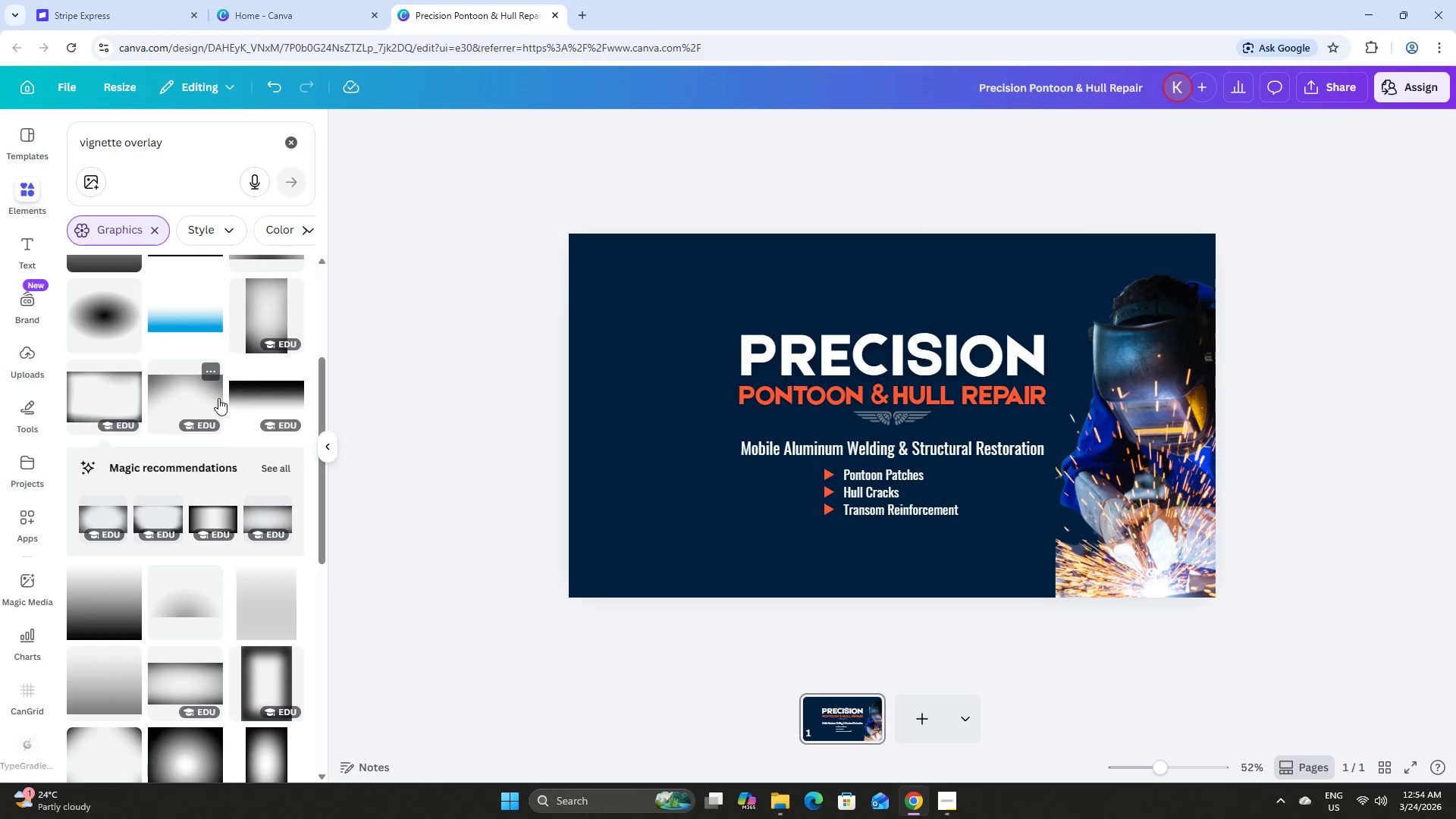 
left_click([116, 607])
 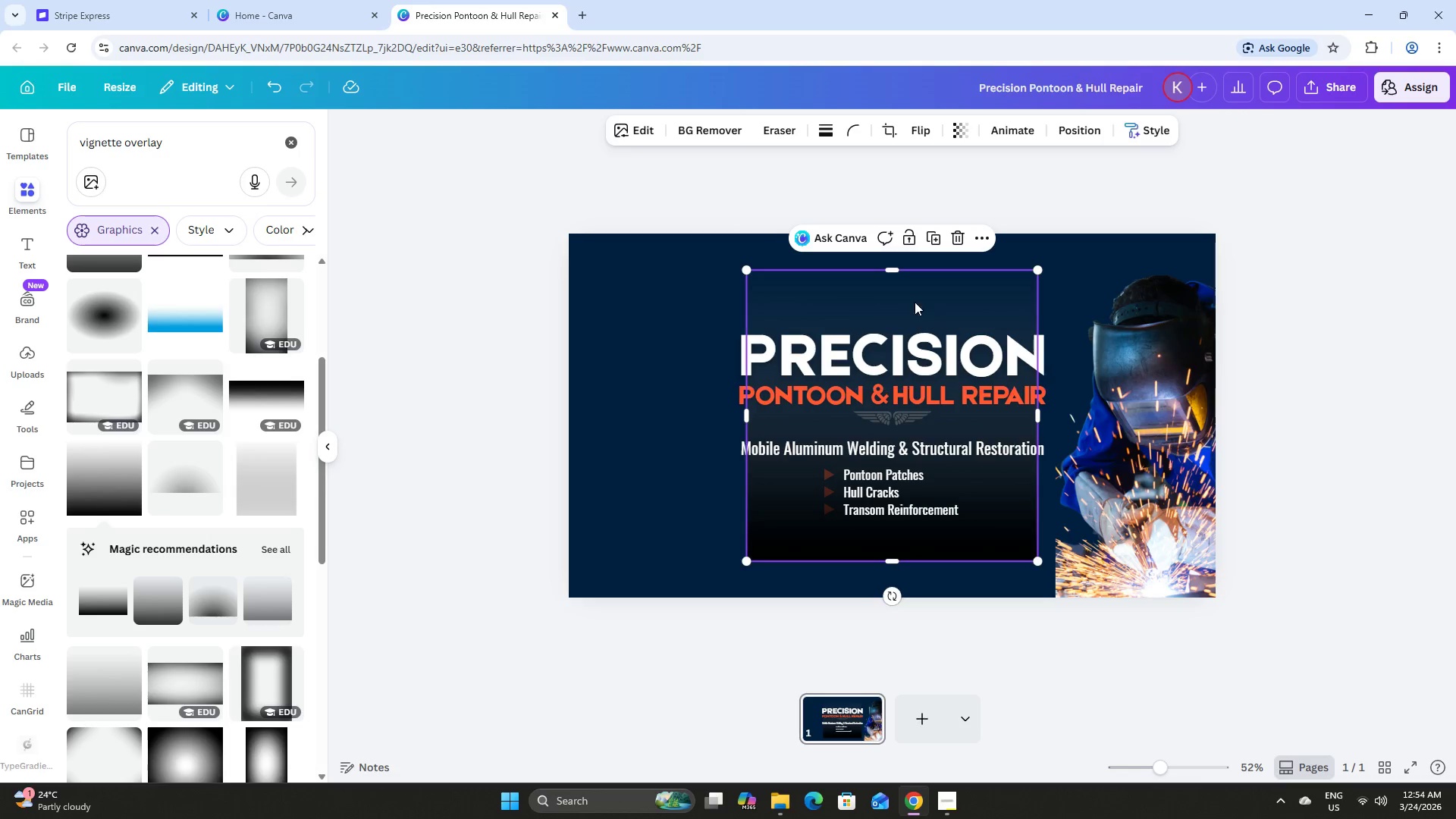 
left_click([956, 236])
 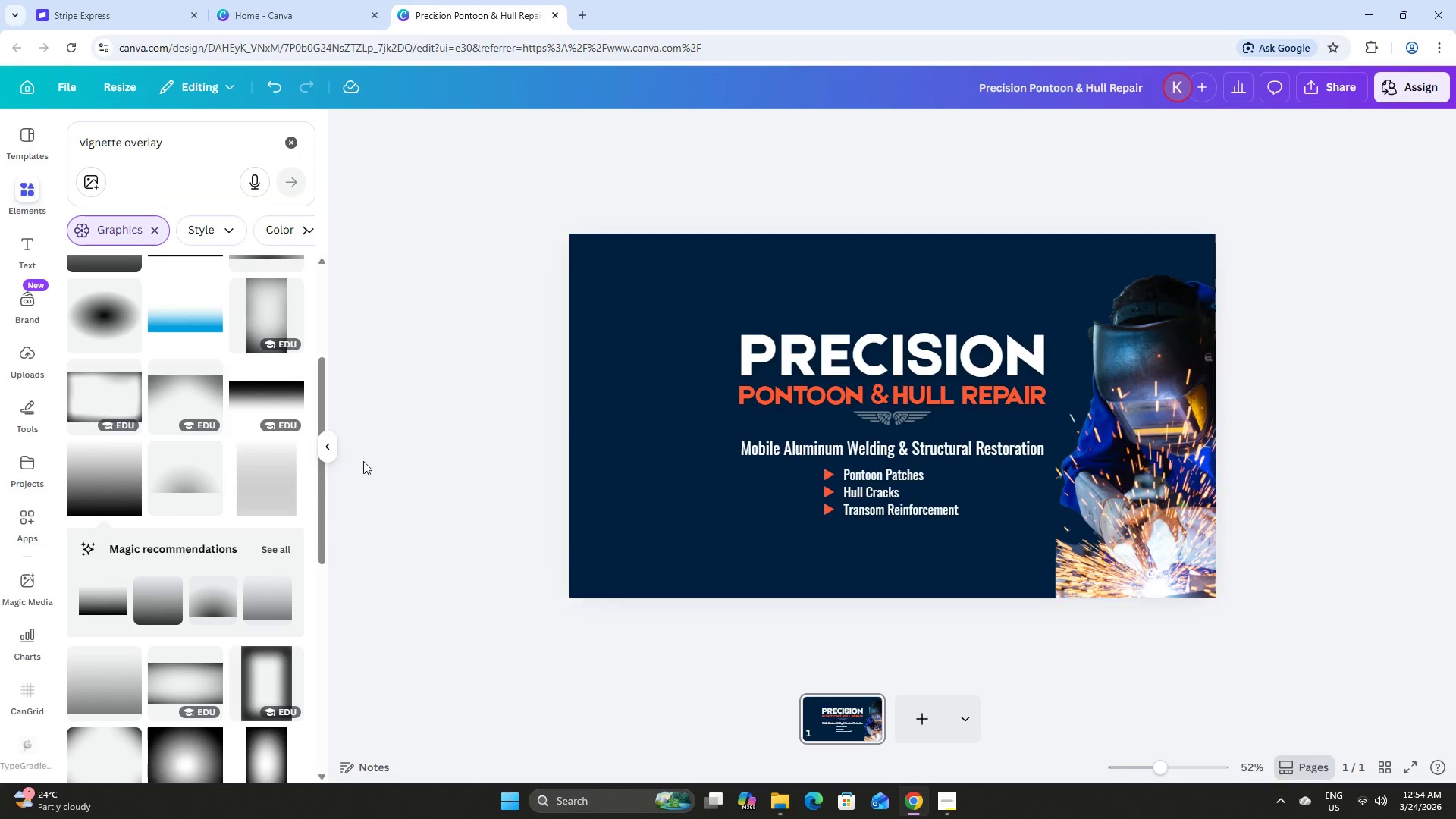 
scroll: coordinate [268, 461], scroll_direction: down, amount: 4.0
 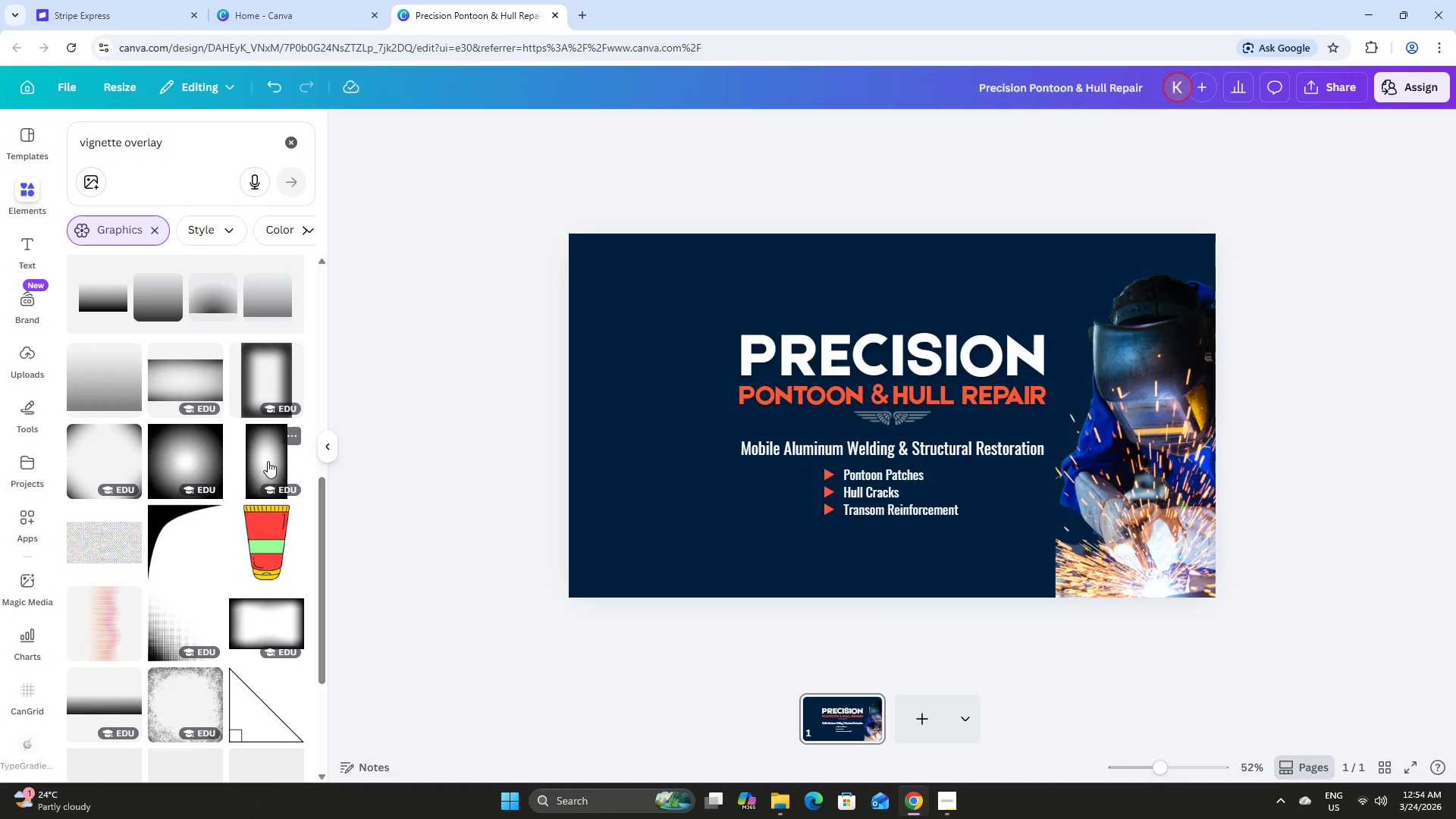 
scroll: coordinate [268, 461], scroll_direction: up, amount: 1.0
 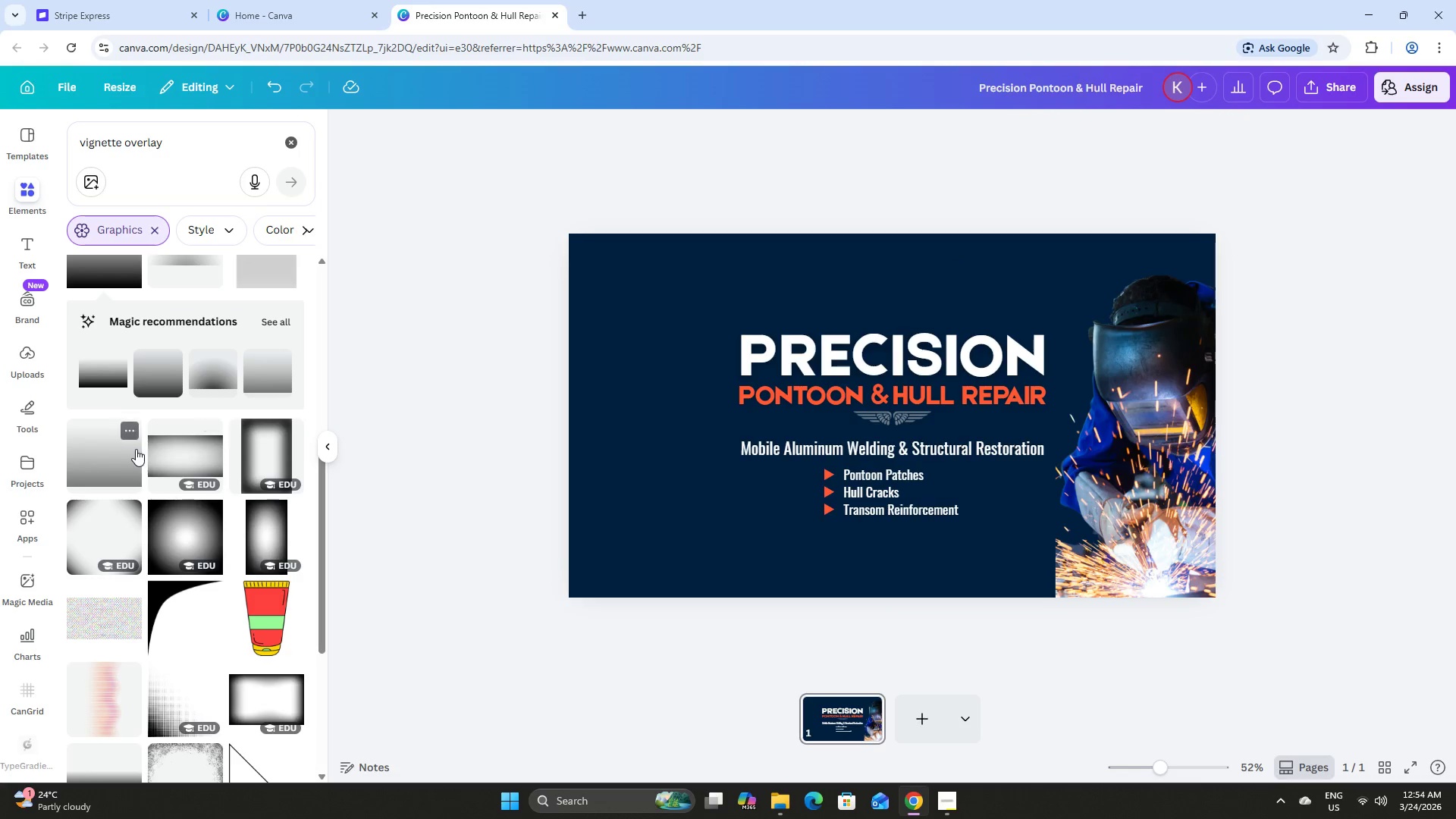 
left_click([122, 454])
 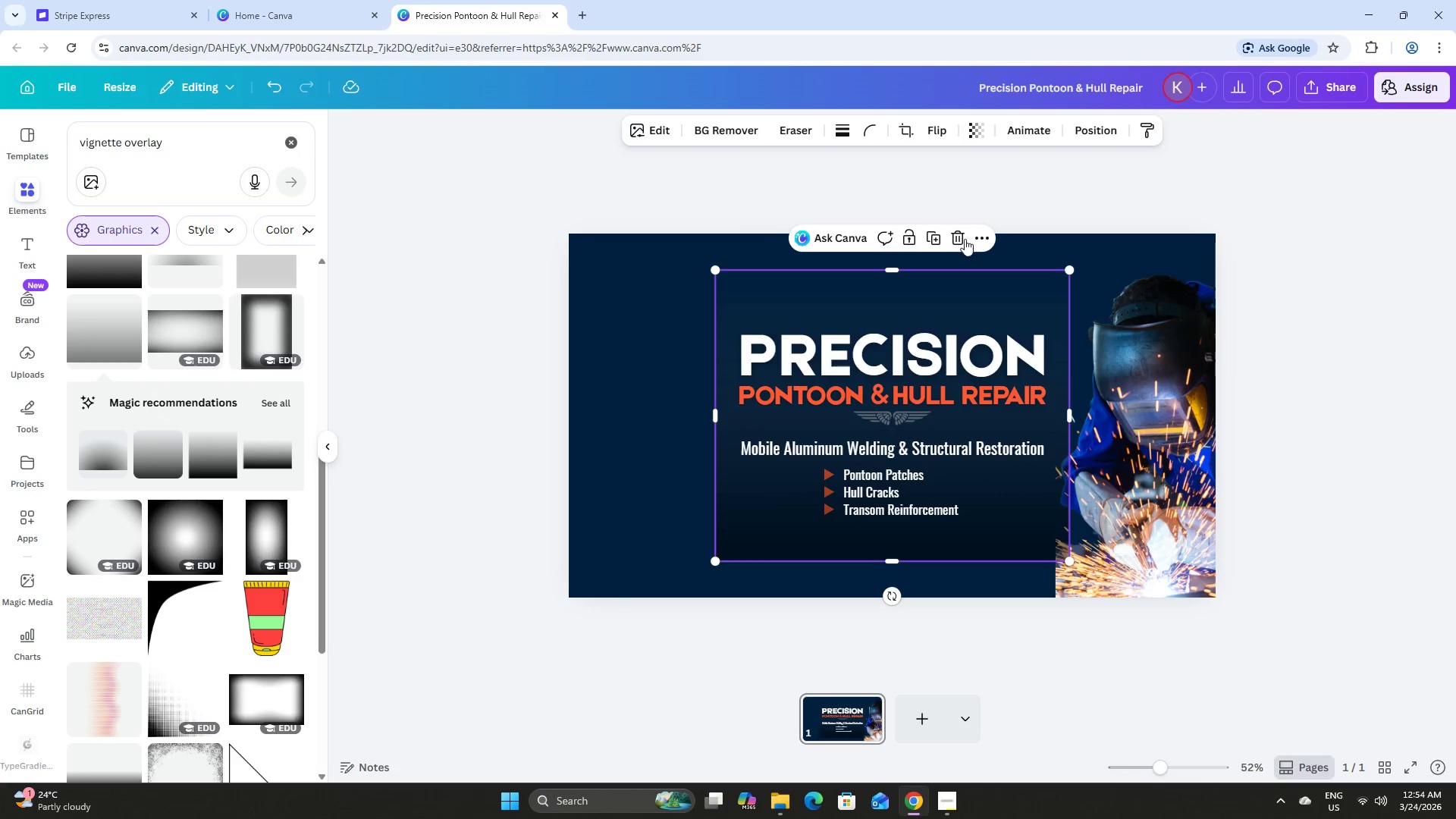 
left_click([959, 236])
 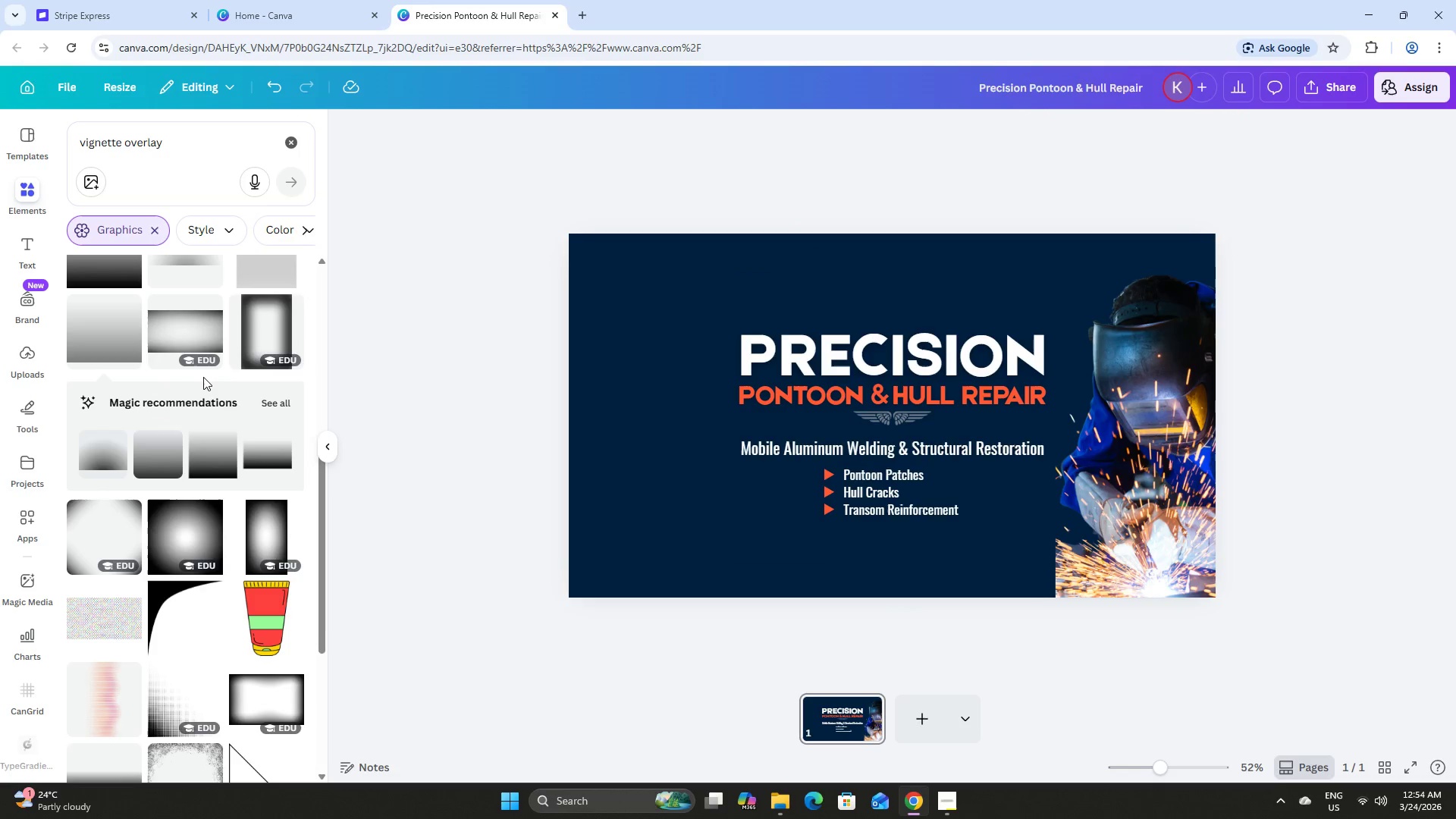 
scroll: coordinate [205, 378], scroll_direction: down, amount: 4.0
 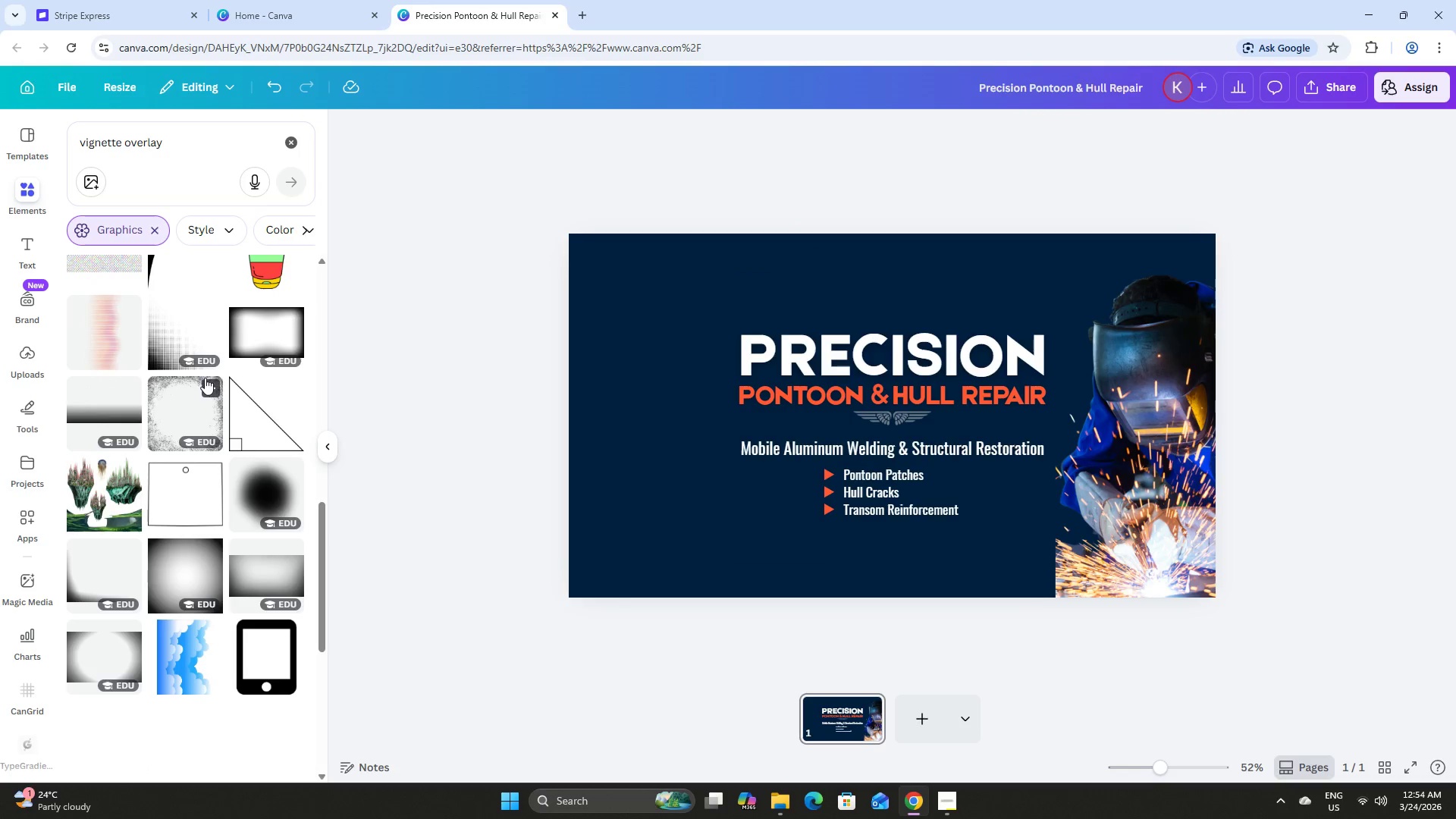 
scroll: coordinate [211, 379], scroll_direction: up, amount: 22.0
 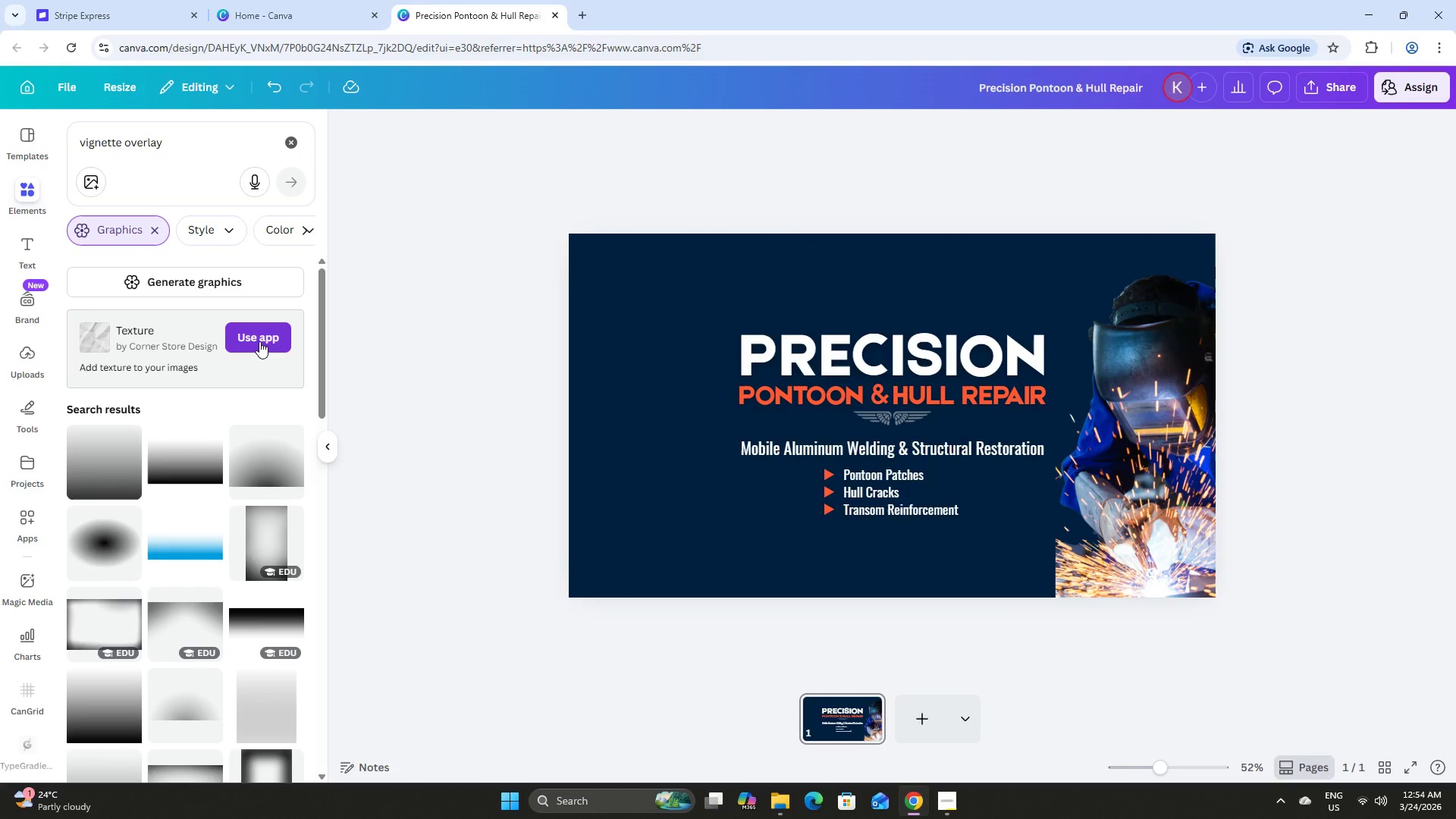 
left_click([259, 341])
 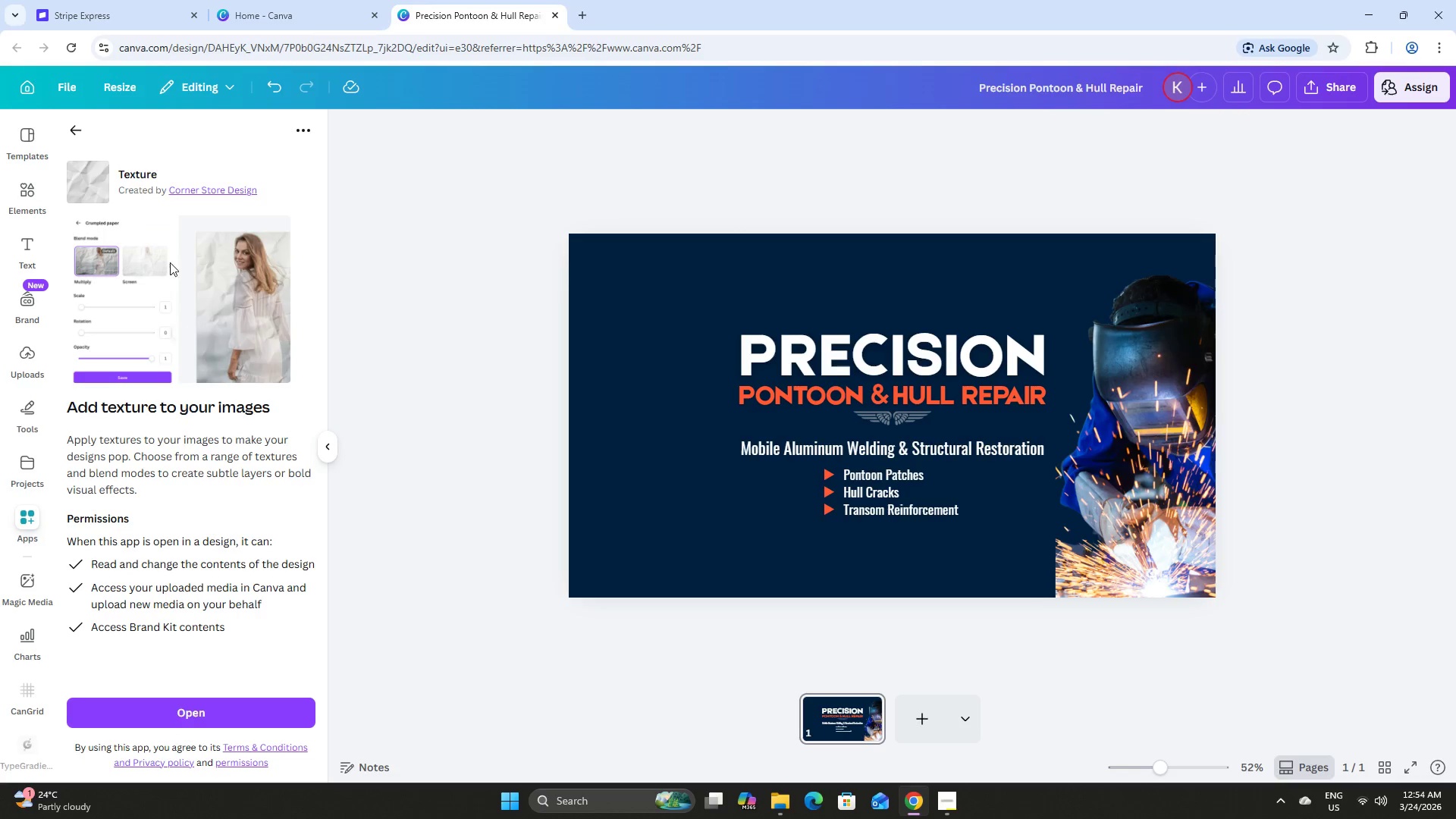 
left_click([77, 126])
 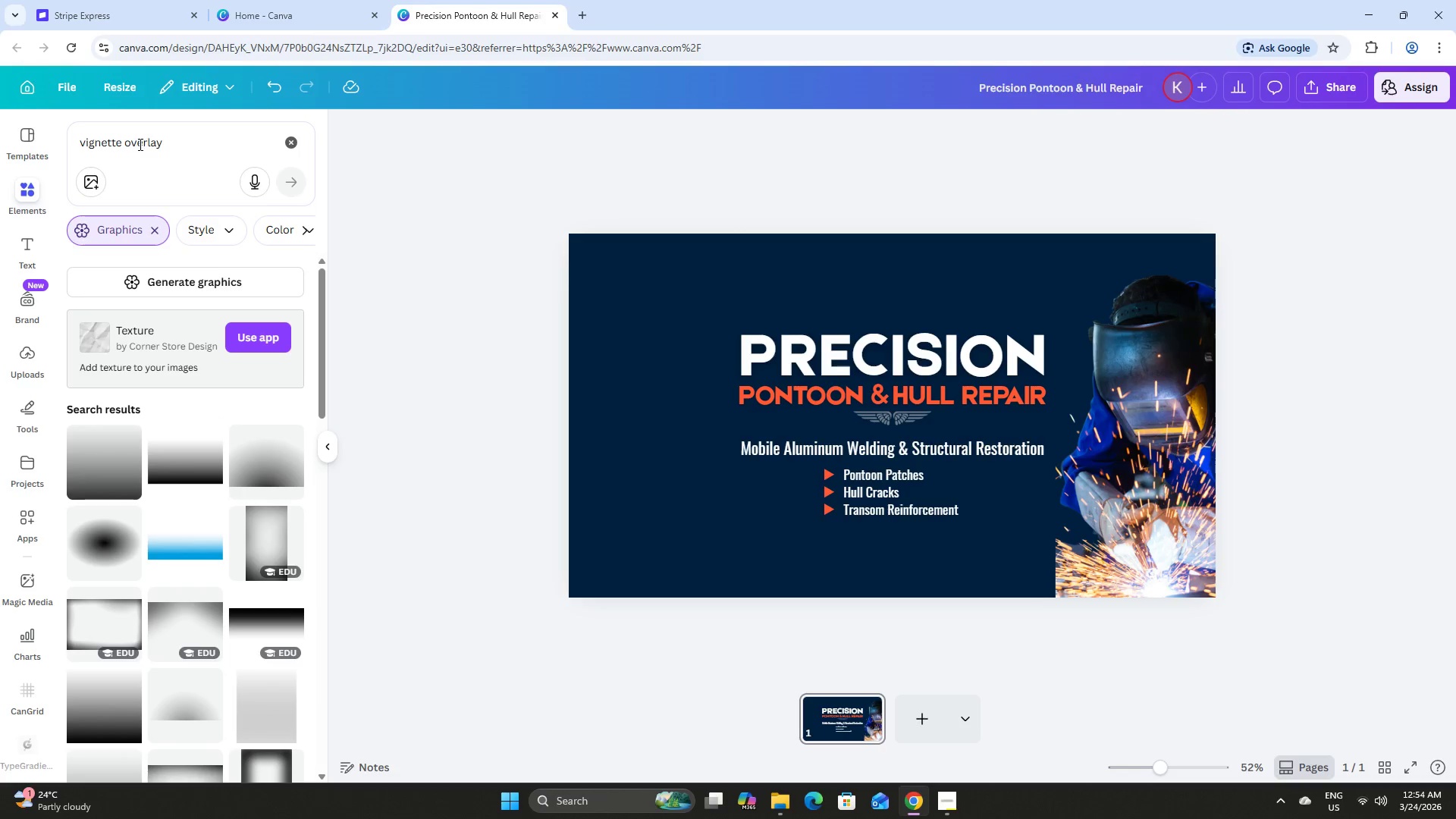 
left_click_drag(start_coordinate=[127, 143], to_coordinate=[0, 162])
 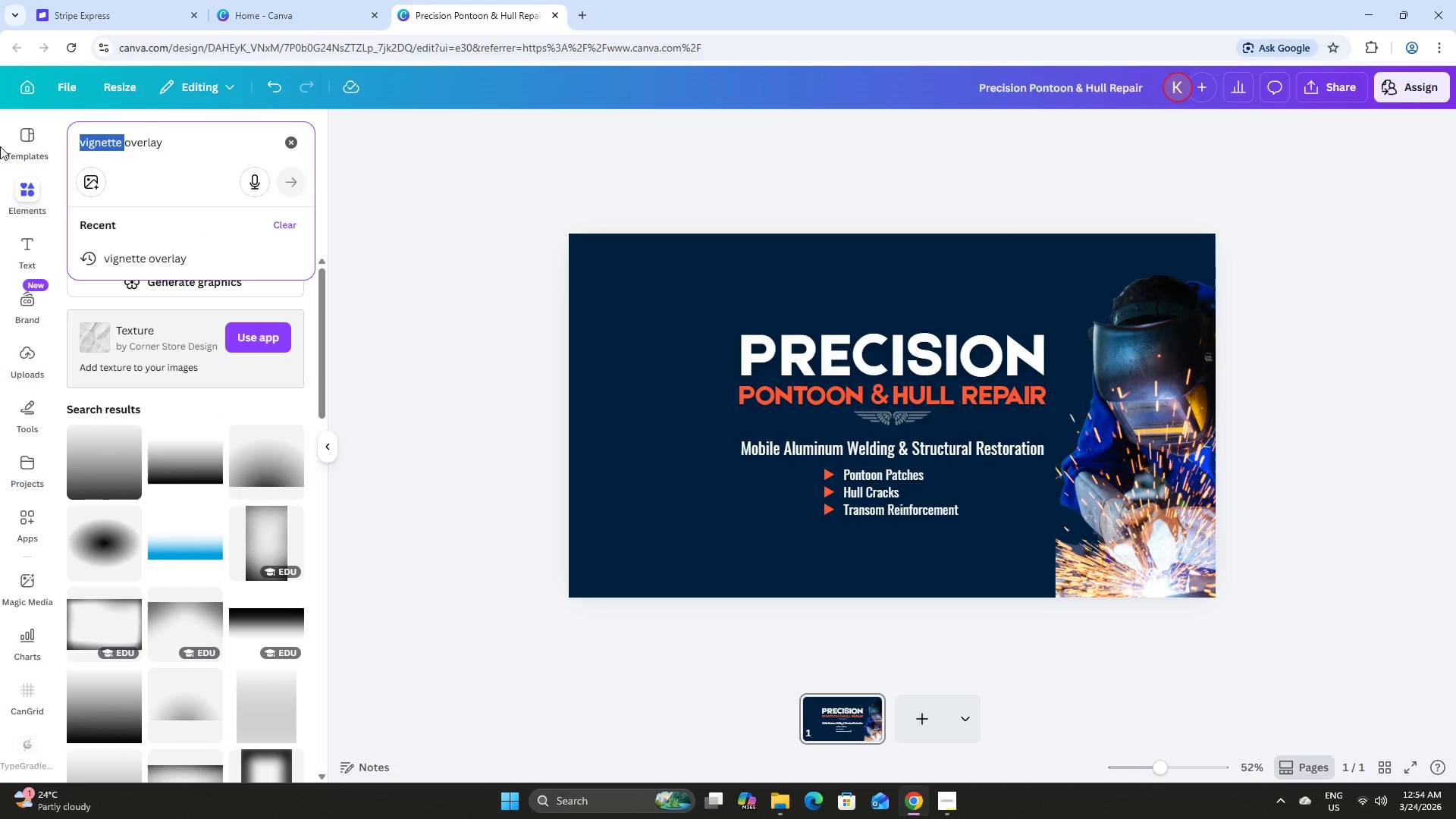 
key(Backspace)
 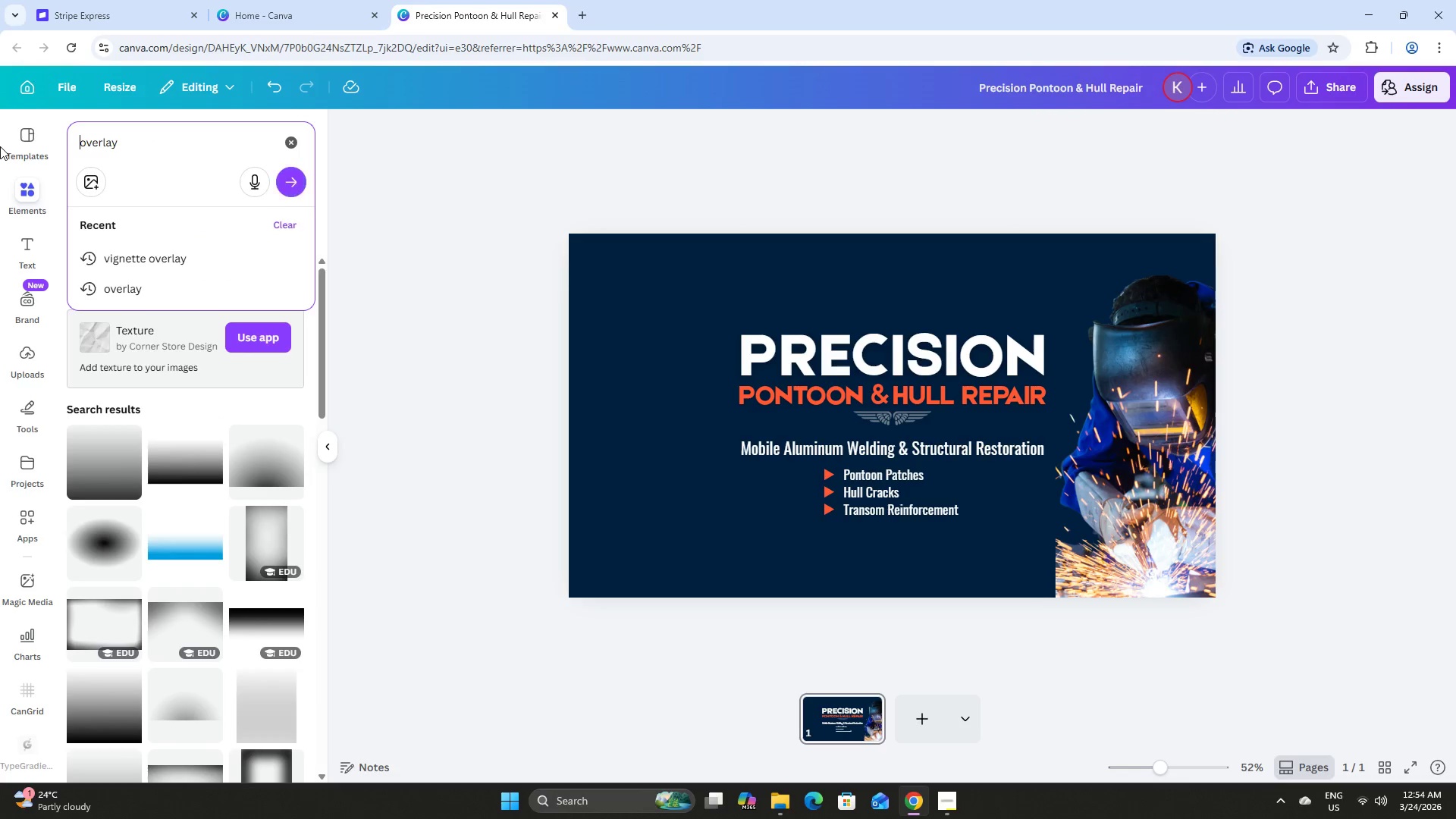 
key(Enter)
 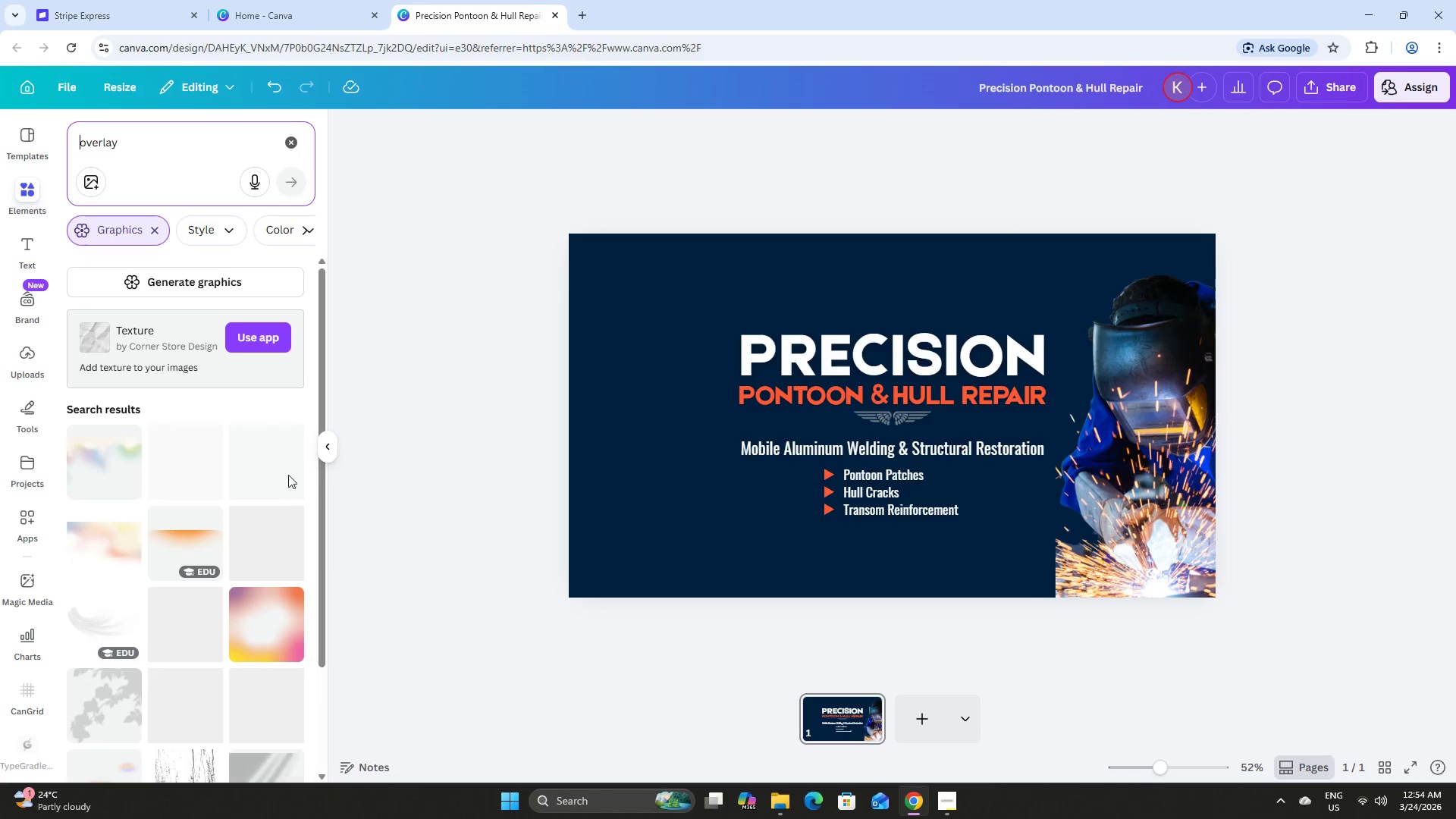 
scroll: coordinate [234, 446], scroll_direction: down, amount: 2.0
 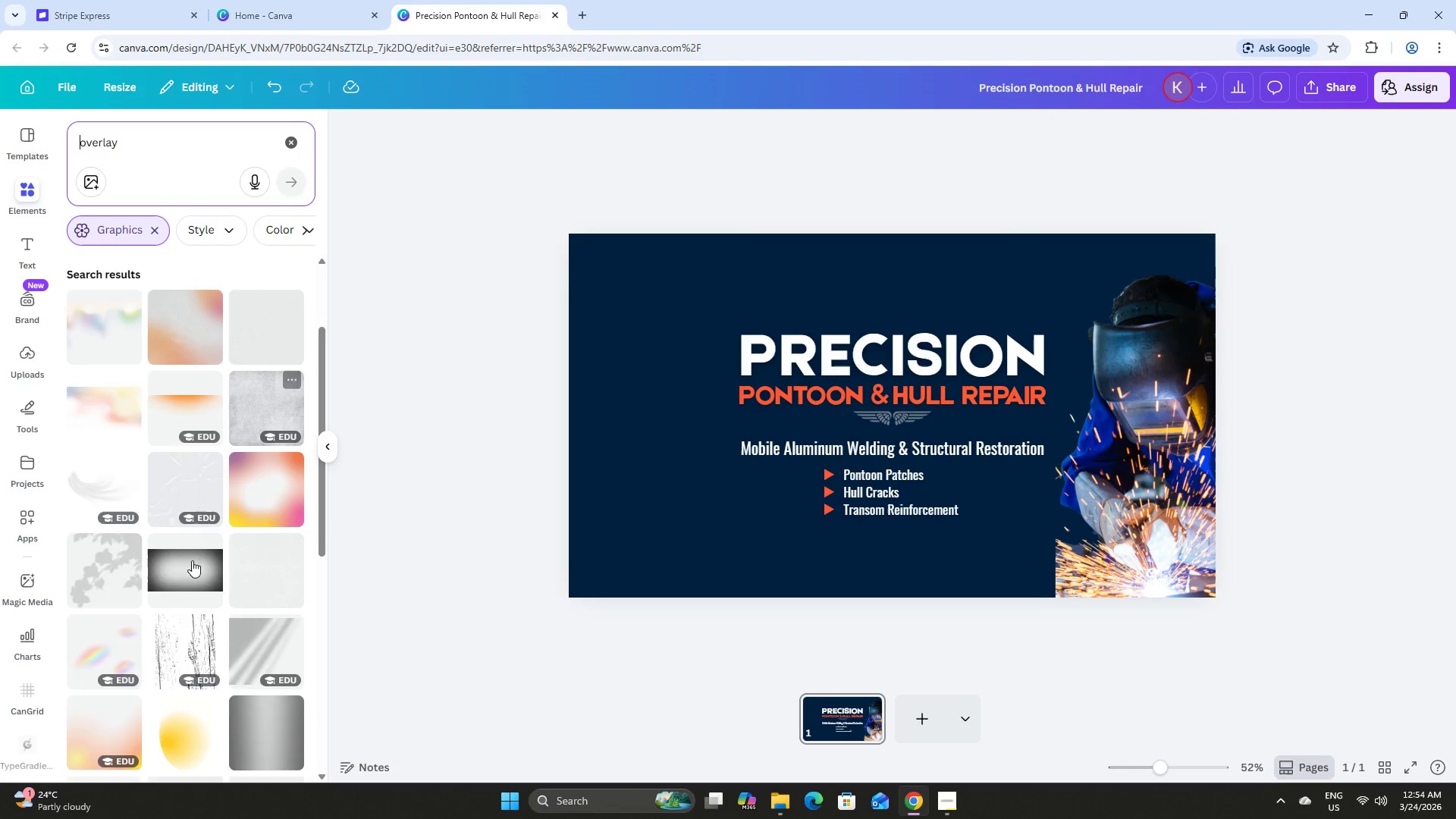 
left_click([178, 571])
 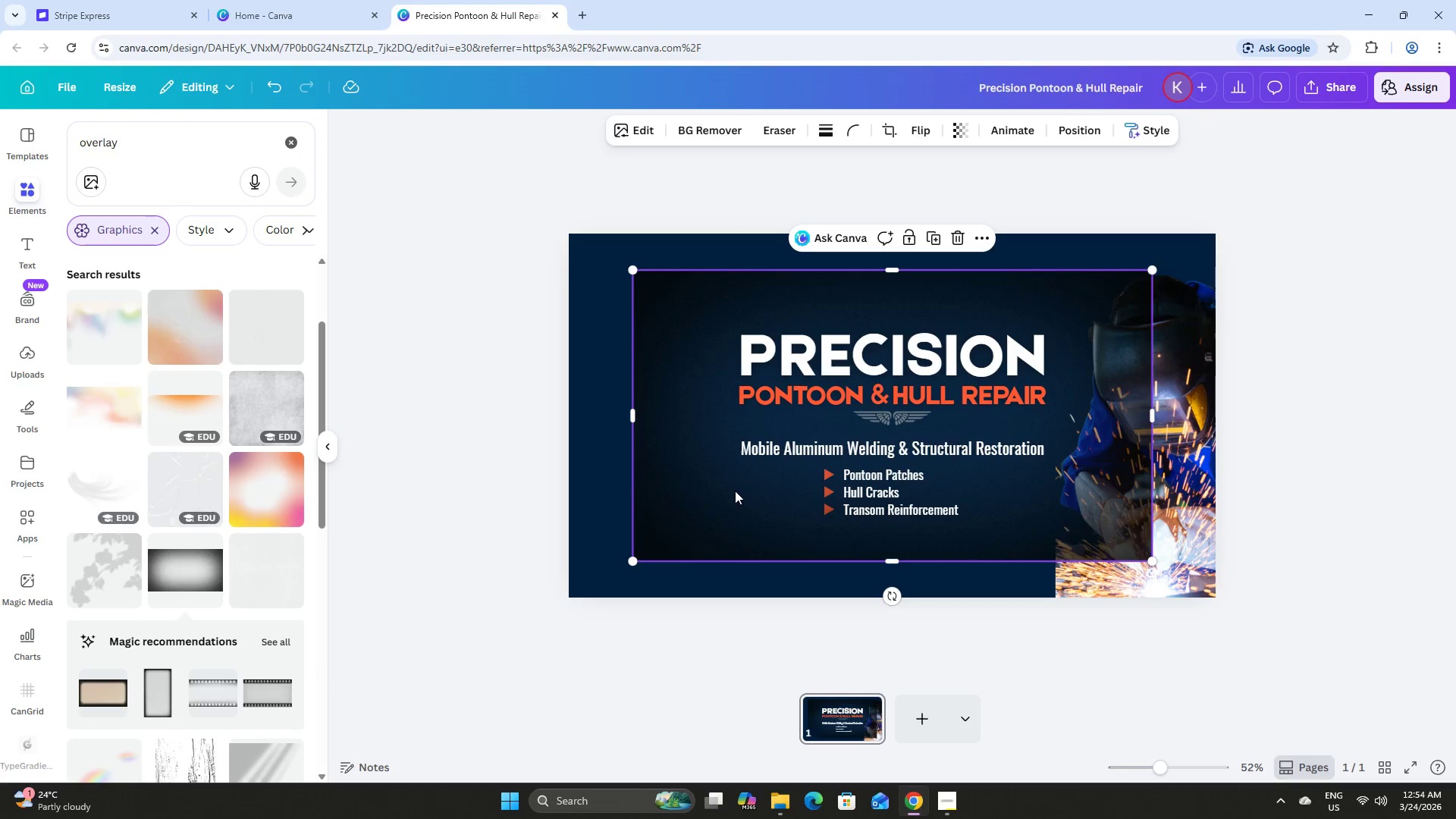 
left_click_drag(start_coordinate=[693, 494], to_coordinate=[1116, 559])
 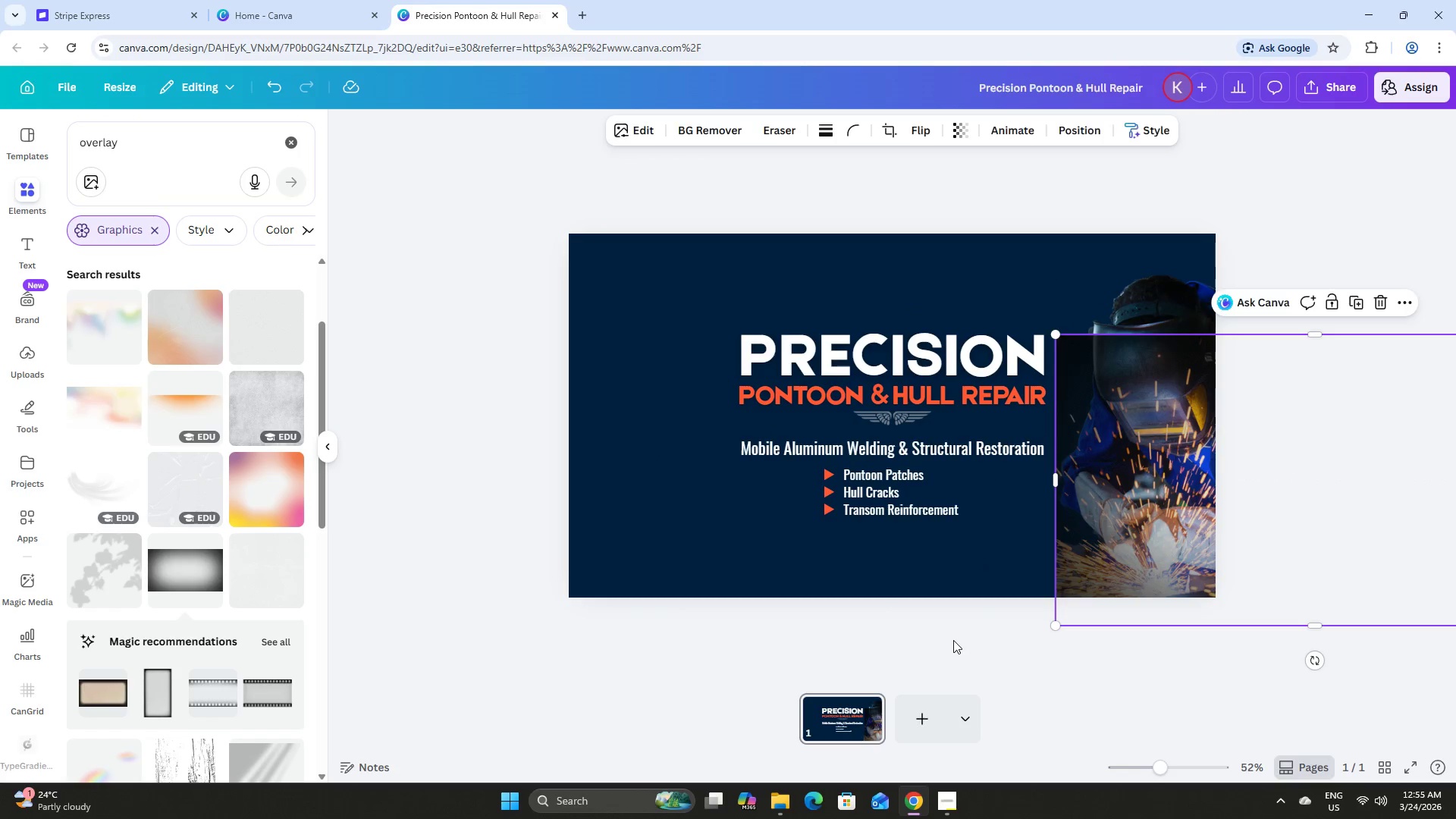 
left_click([953, 640])
 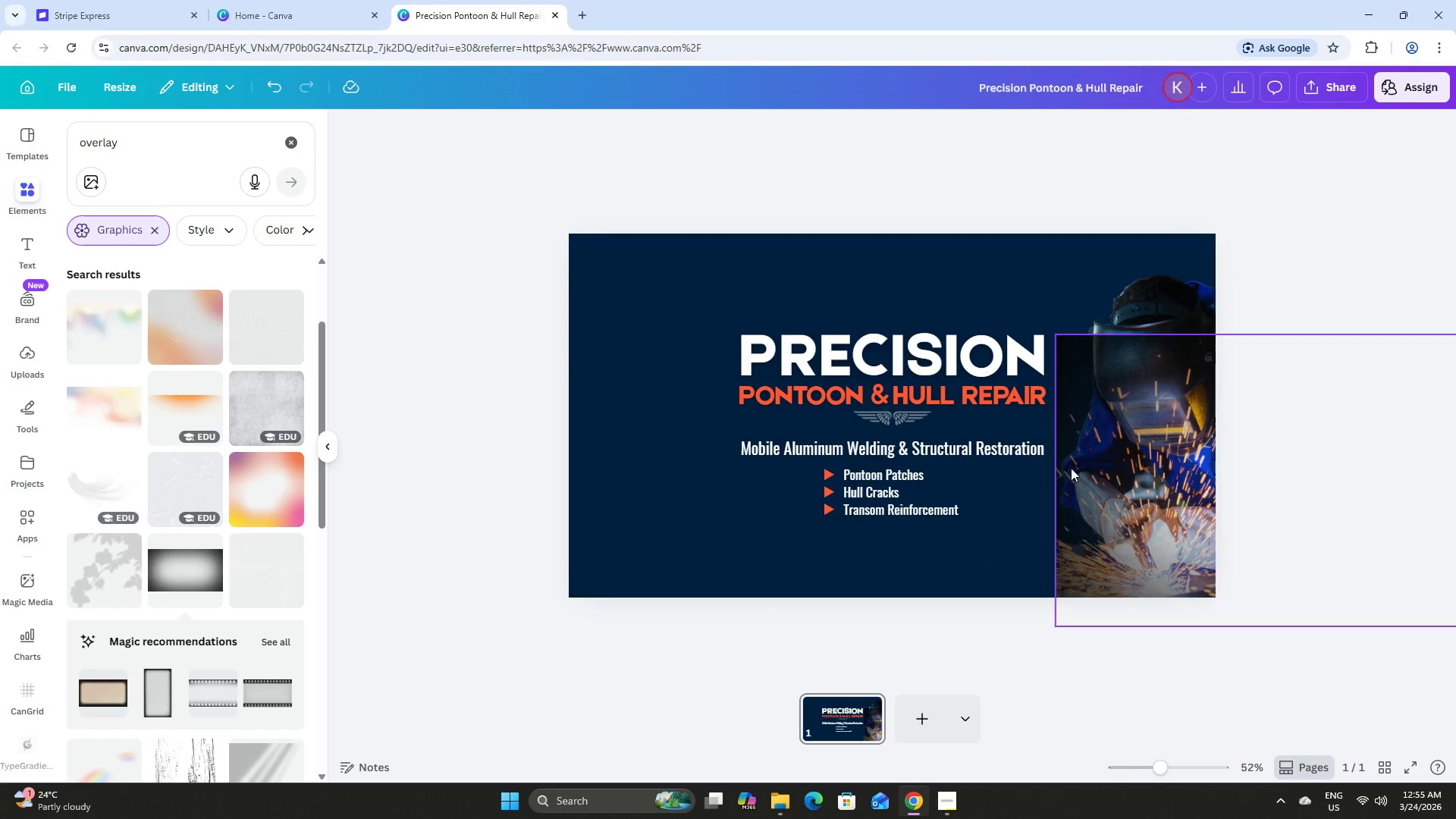 
left_click([1064, 405])
 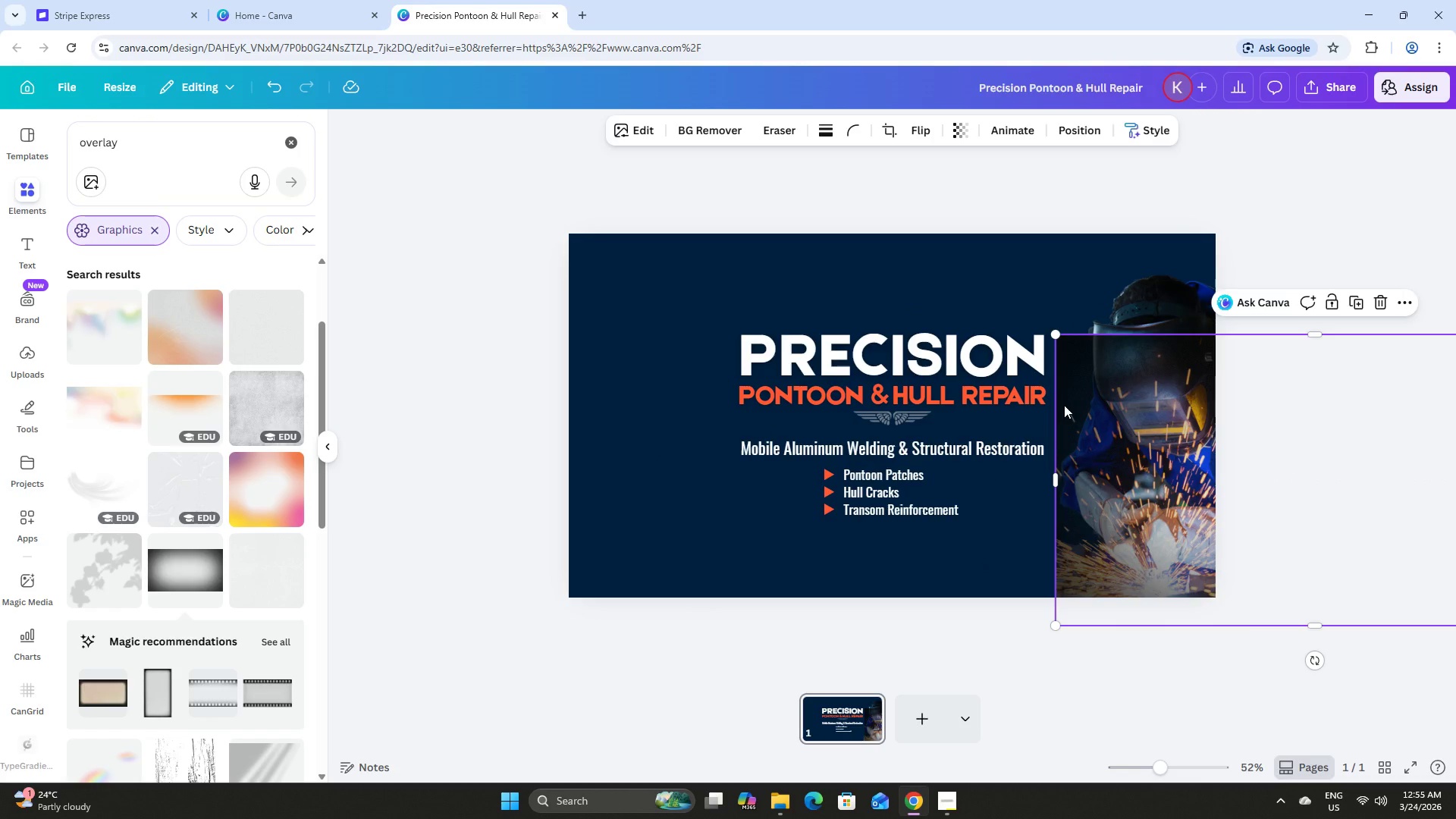 
key(Control+ControlLeft)
 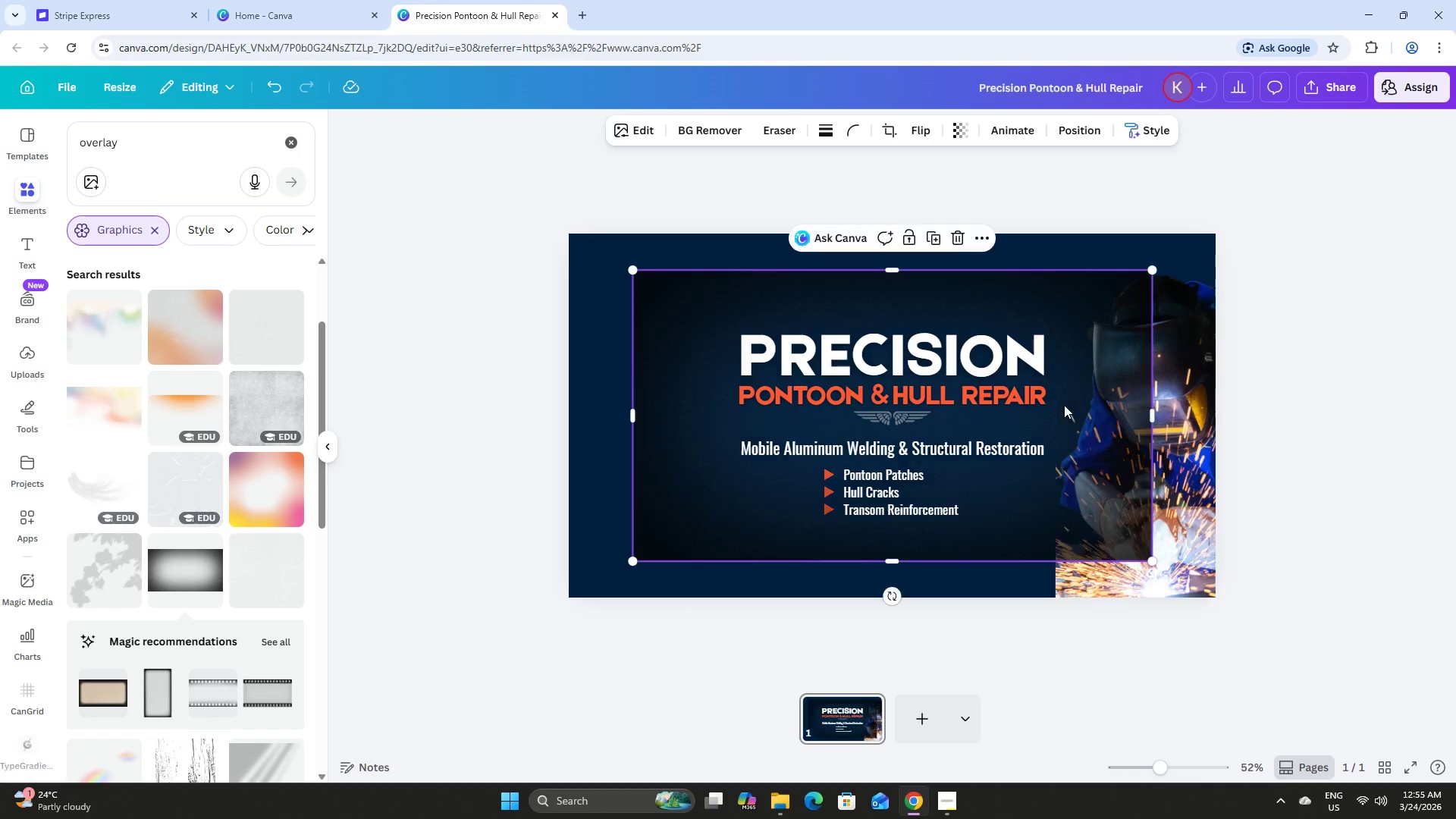 
key(Control+Z)
 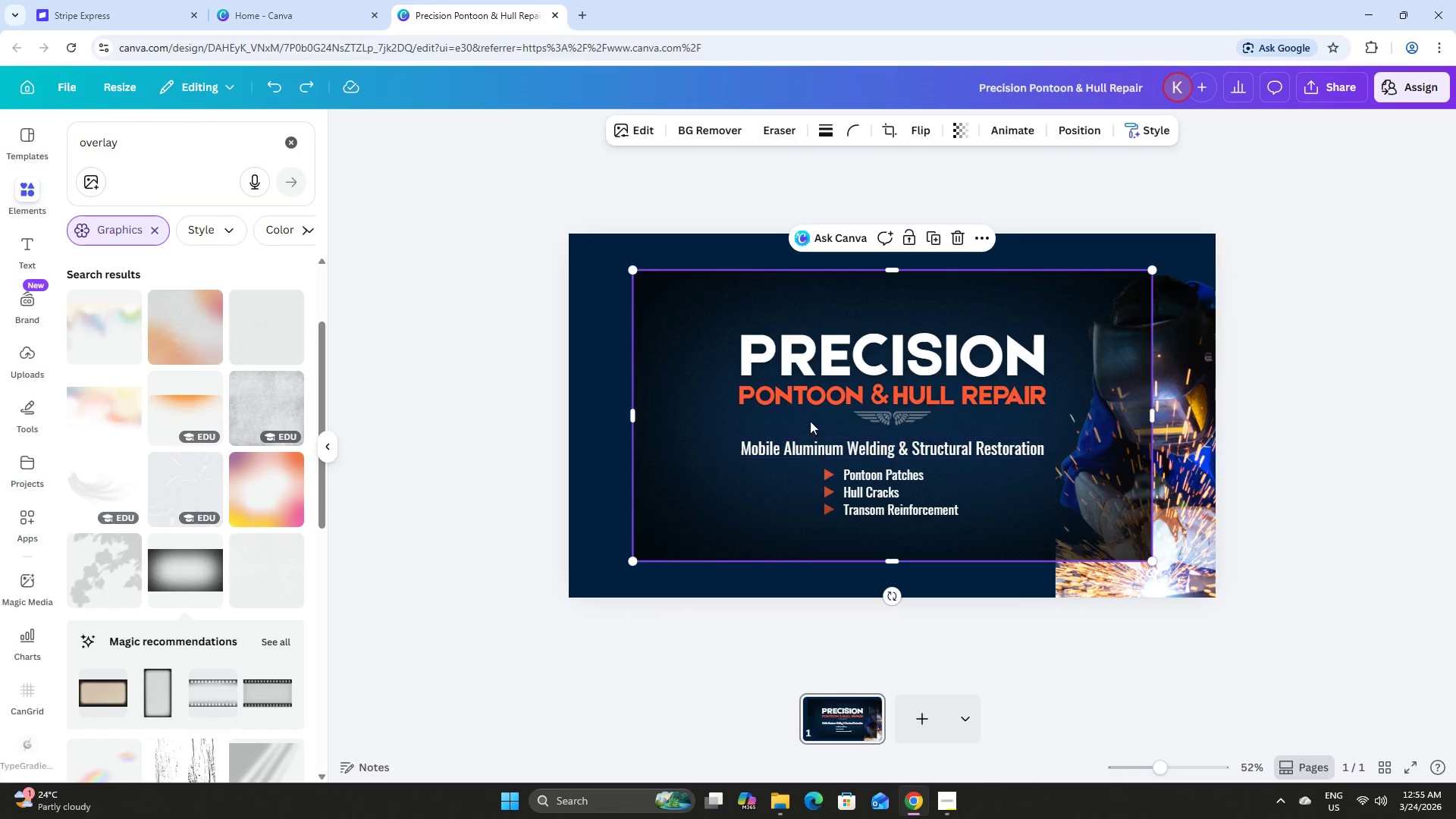 
key(Control+Z)
 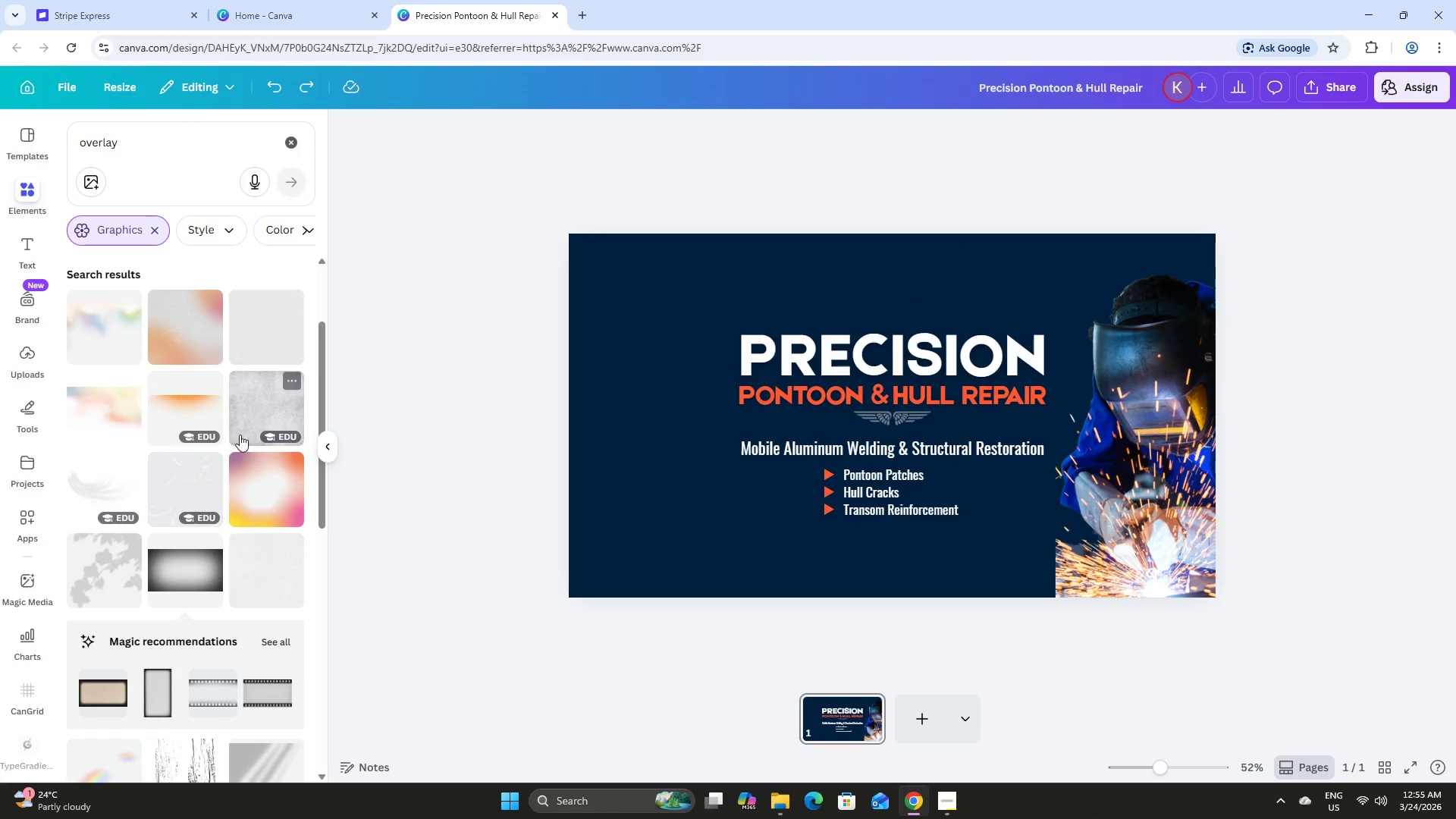 
scroll: coordinate [210, 432], scroll_direction: down, amount: 10.0
 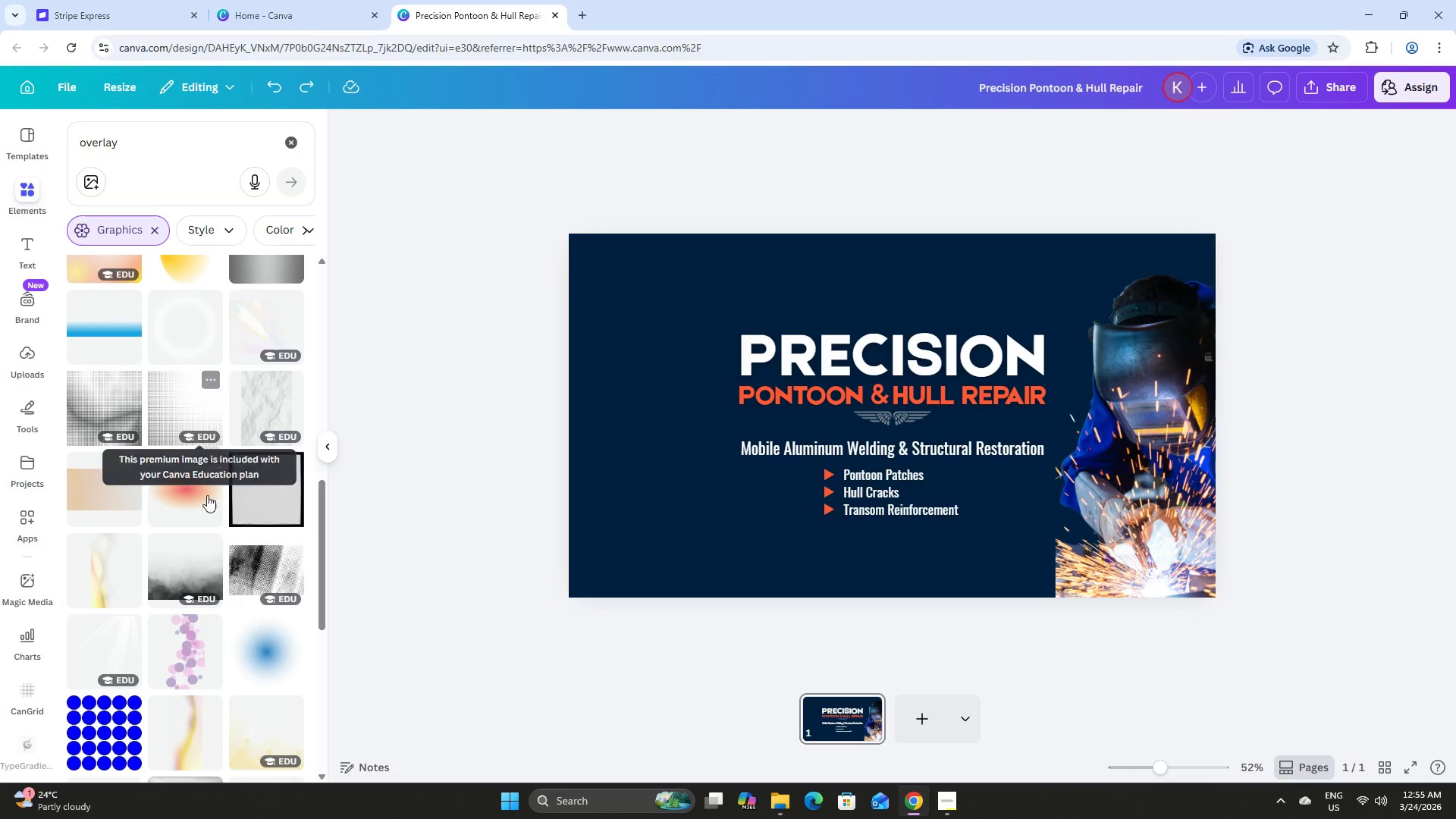 
left_click([191, 554])
 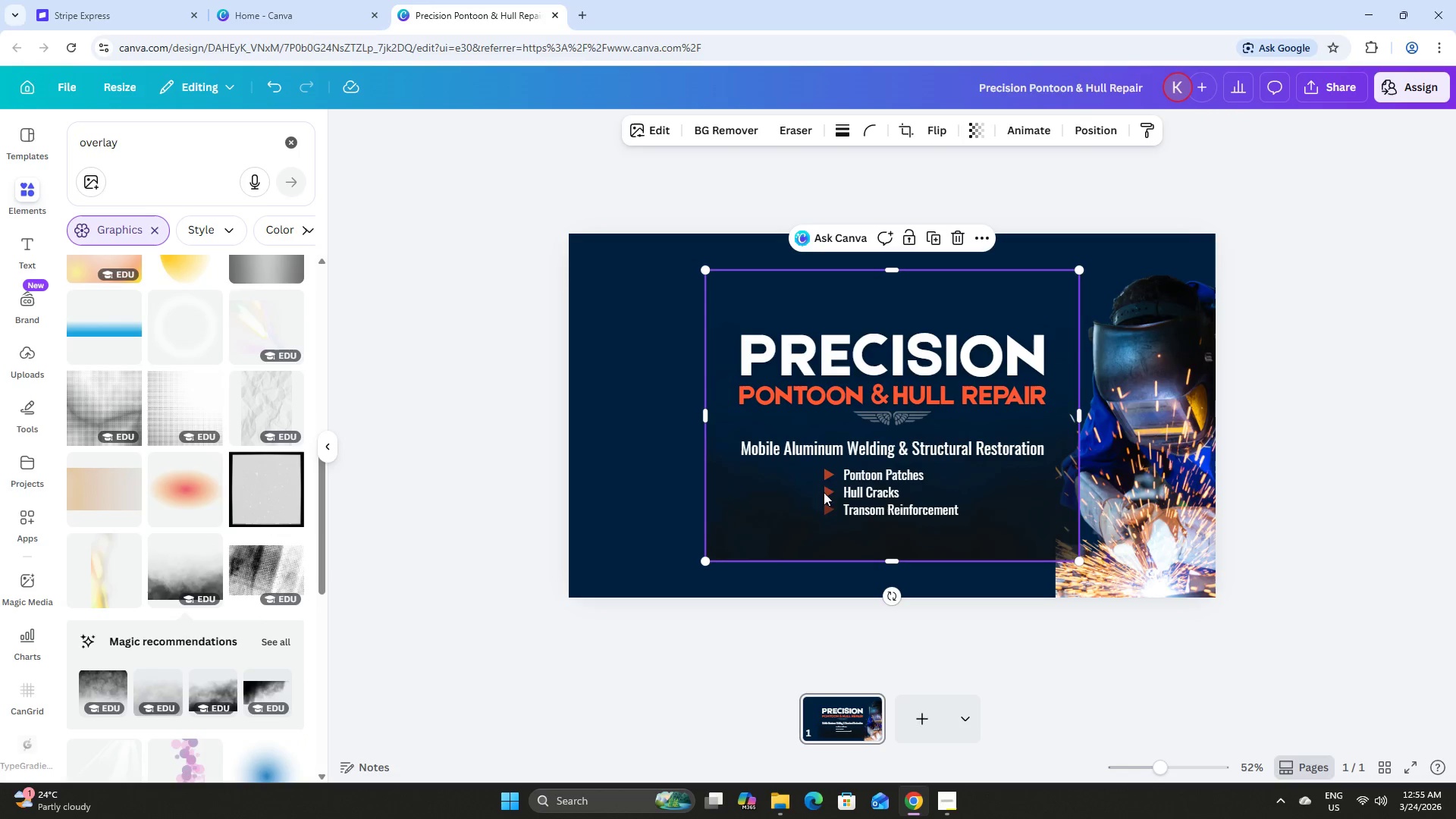 
left_click_drag(start_coordinate=[761, 508], to_coordinate=[457, 520])
 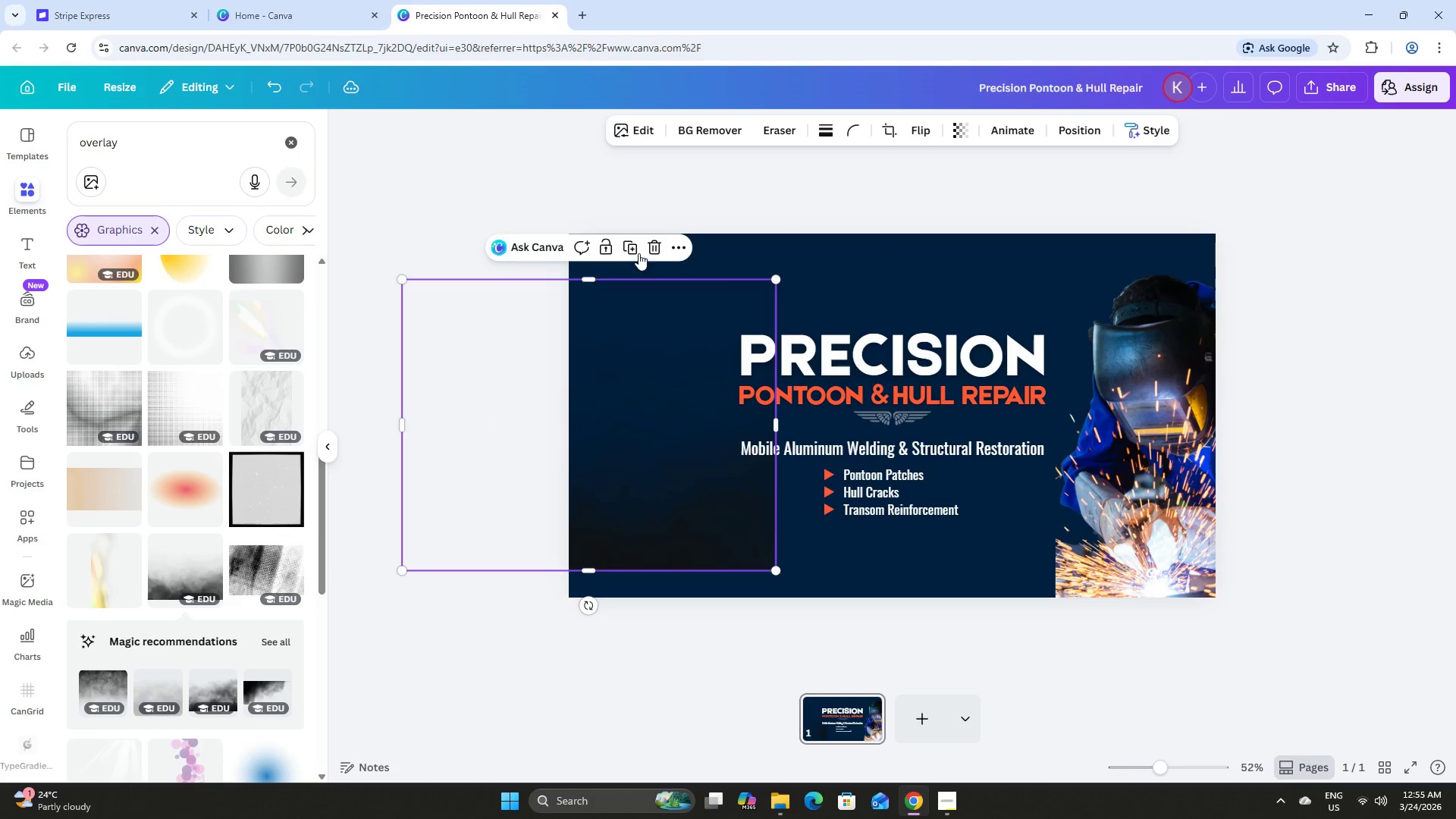 
left_click([657, 249])
 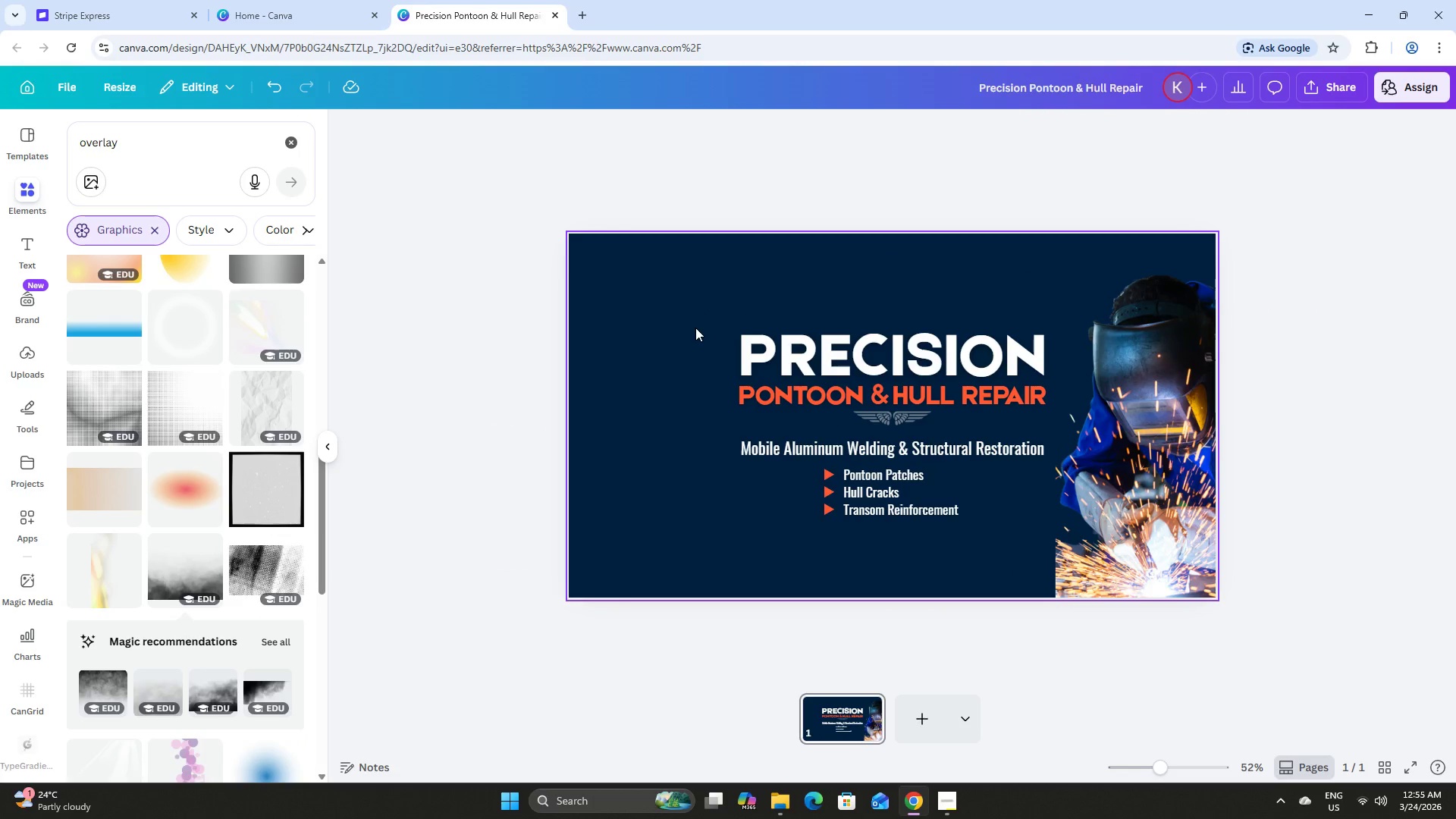 
scroll: coordinate [221, 420], scroll_direction: down, amount: 14.0
 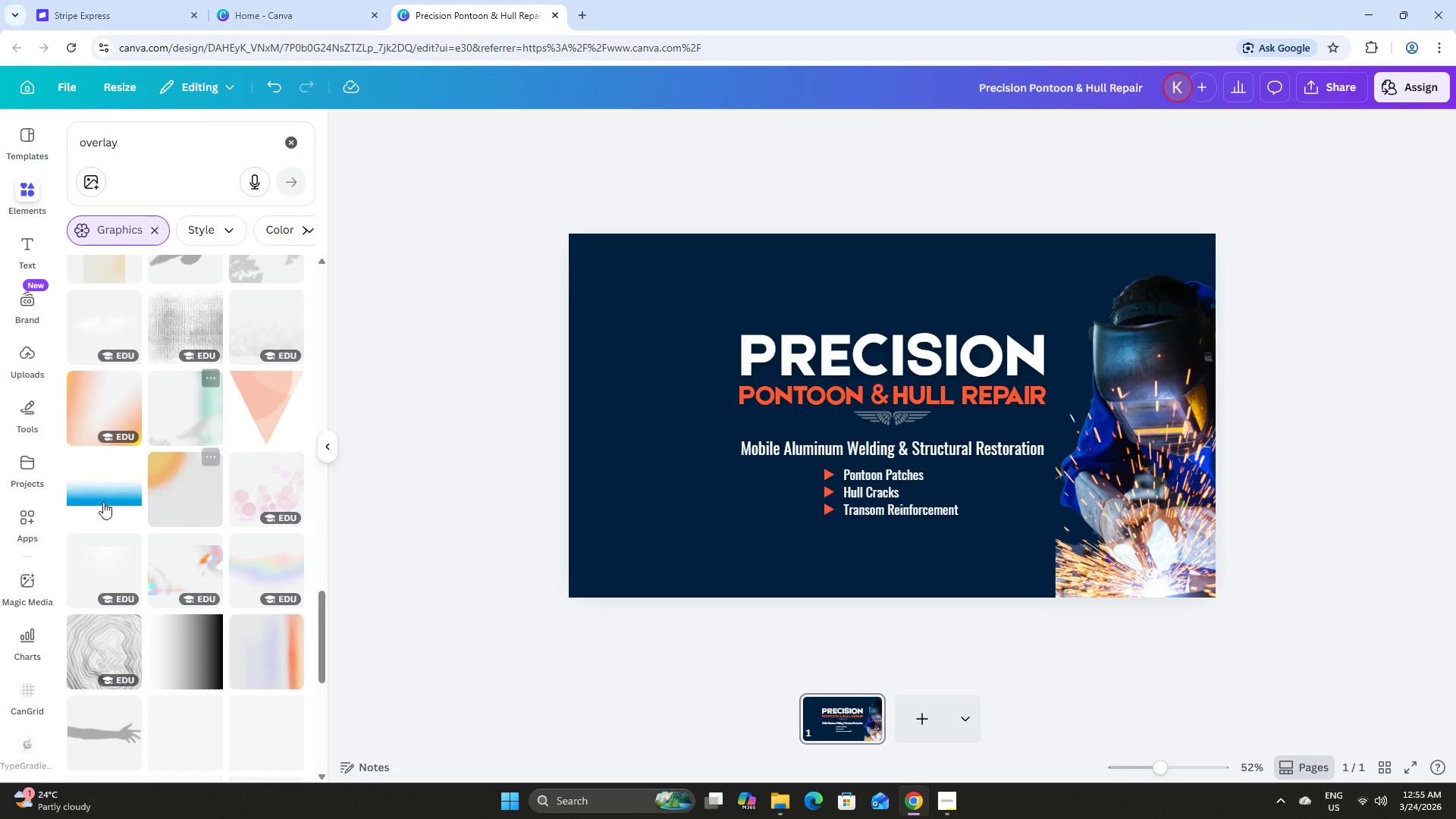 
left_click([96, 497])
 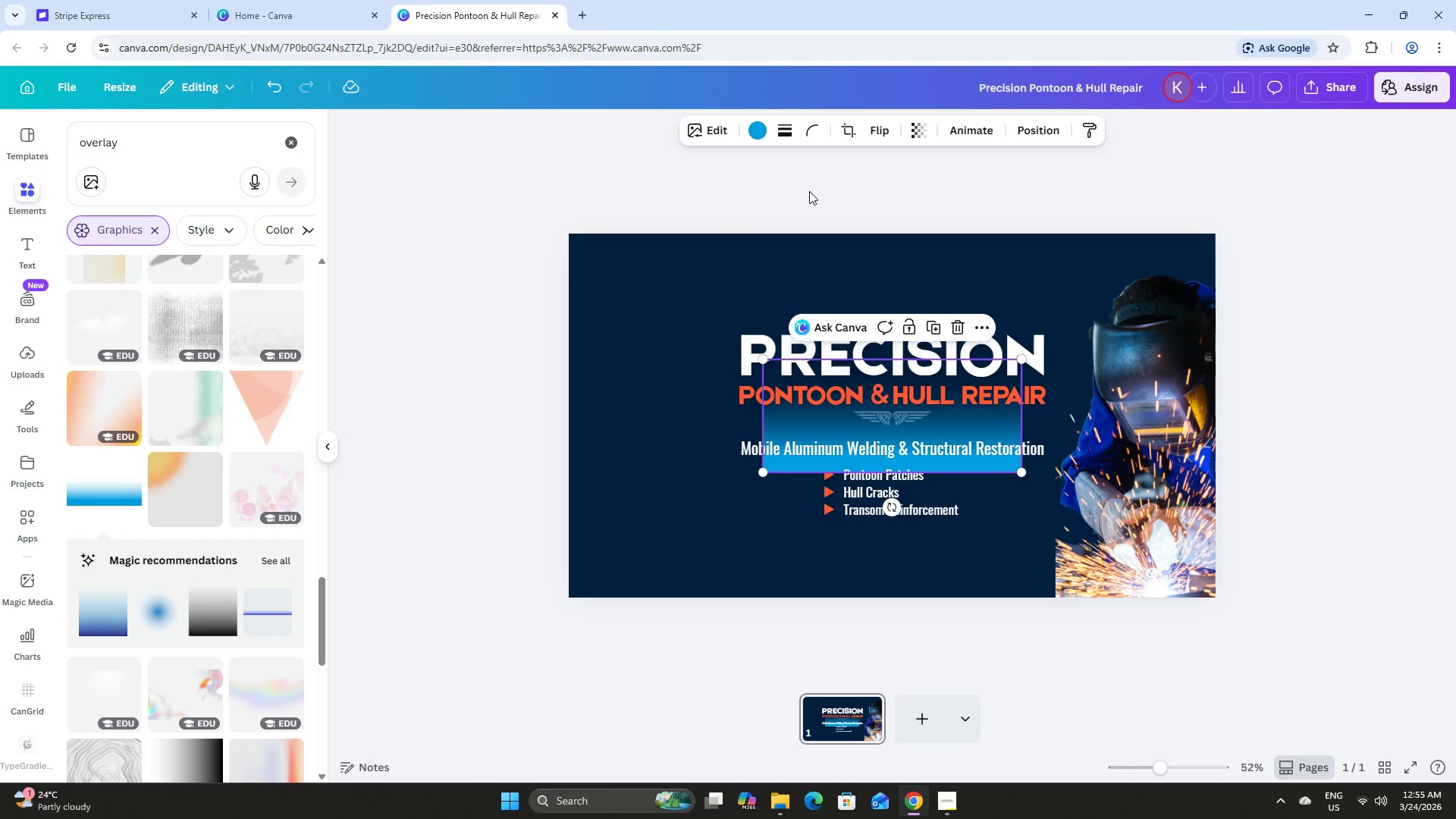 
left_click([741, 130])
 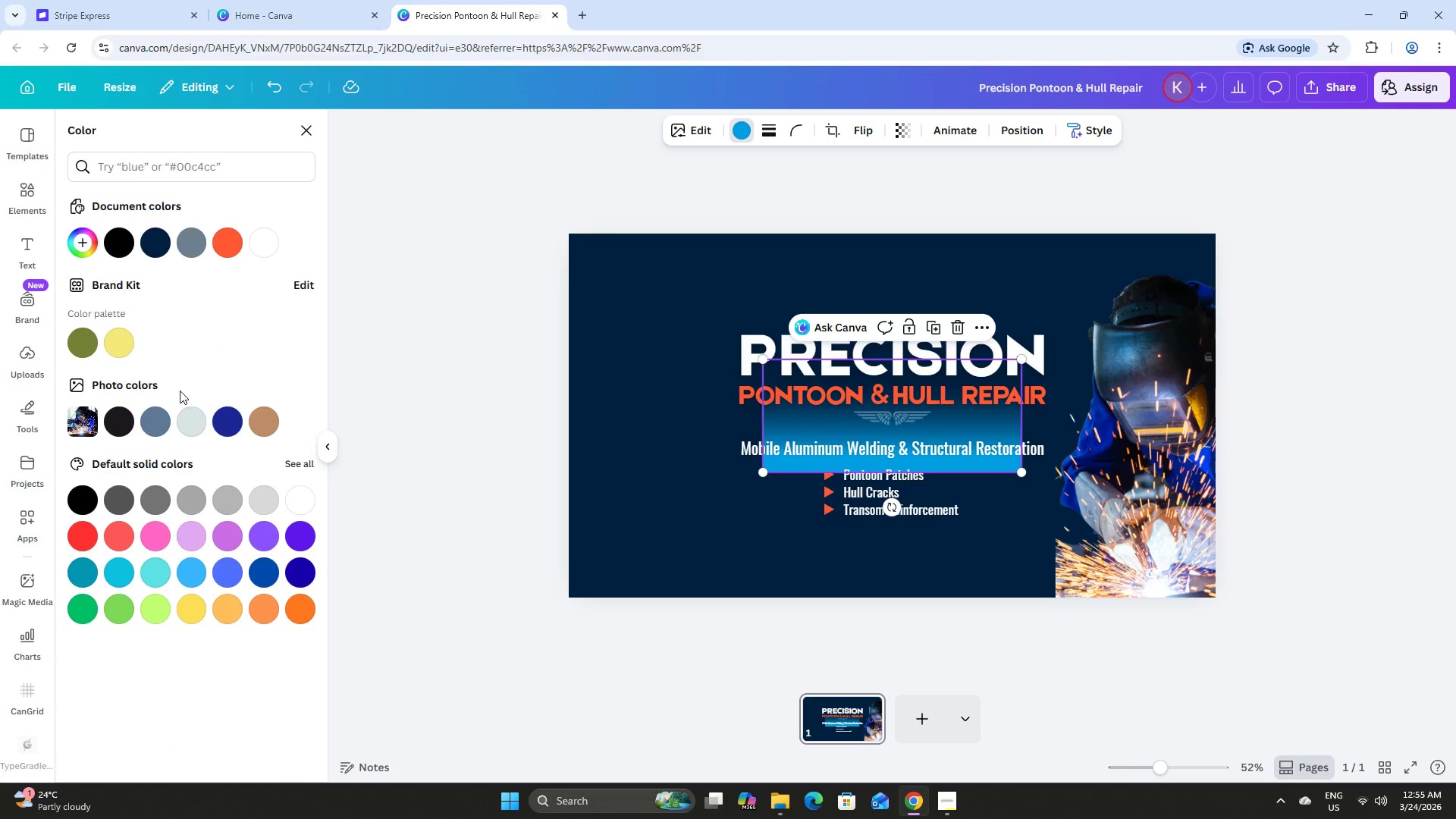 
left_click([238, 422])
 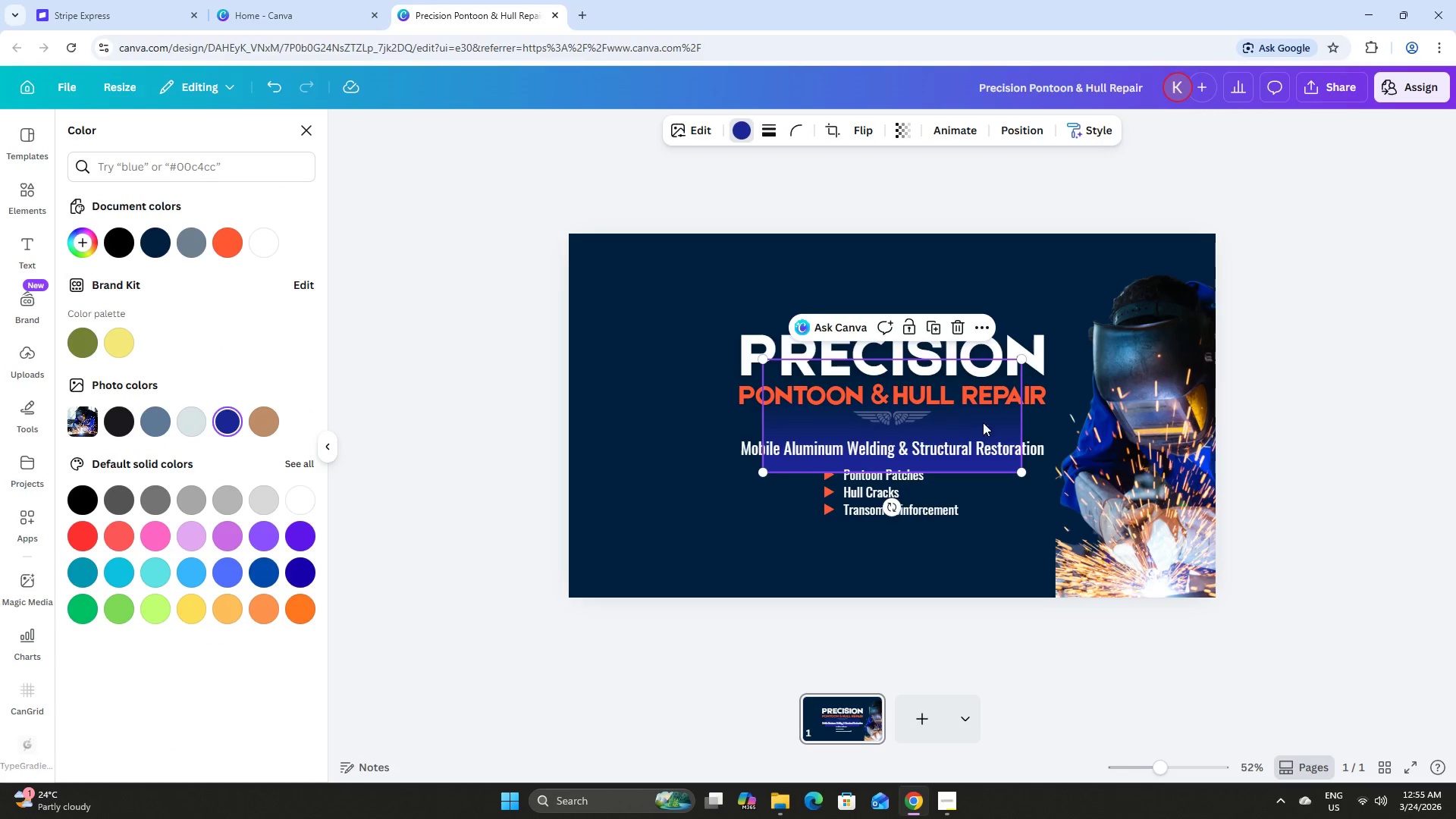 
left_click_drag(start_coordinate=[1003, 424], to_coordinate=[1173, 549])
 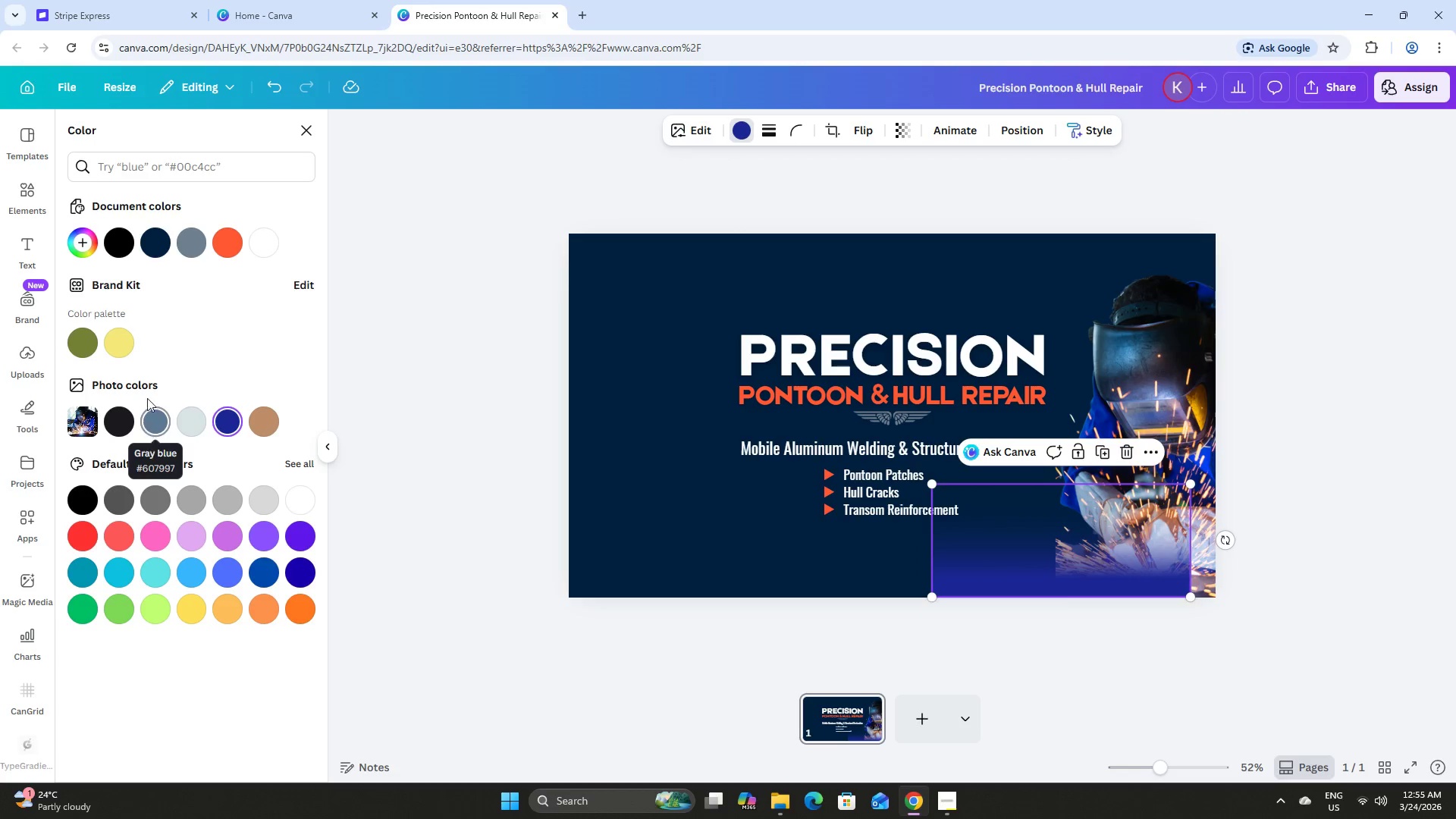 
left_click([157, 244])
 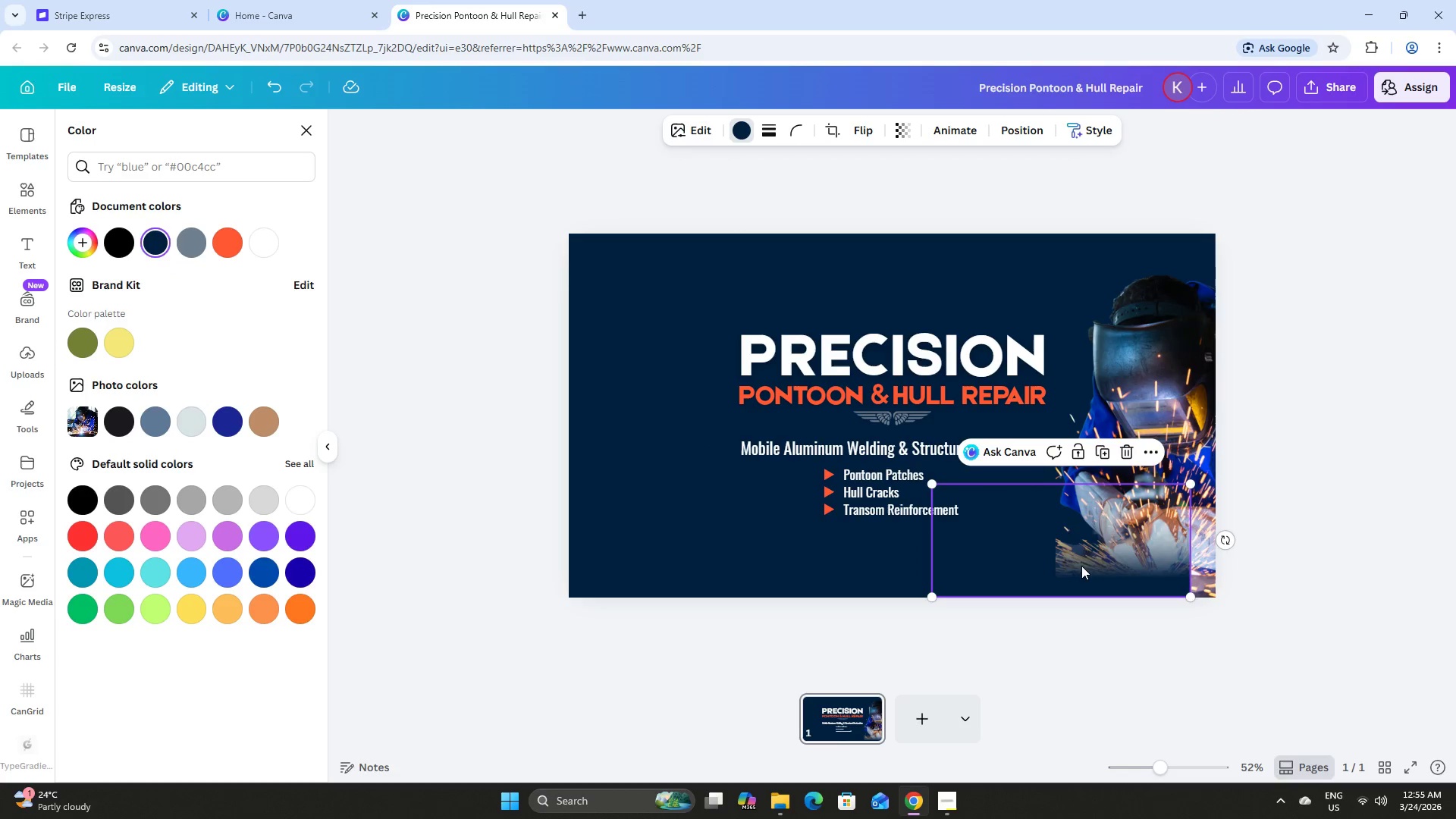 
left_click_drag(start_coordinate=[1040, 572], to_coordinate=[1100, 560])
 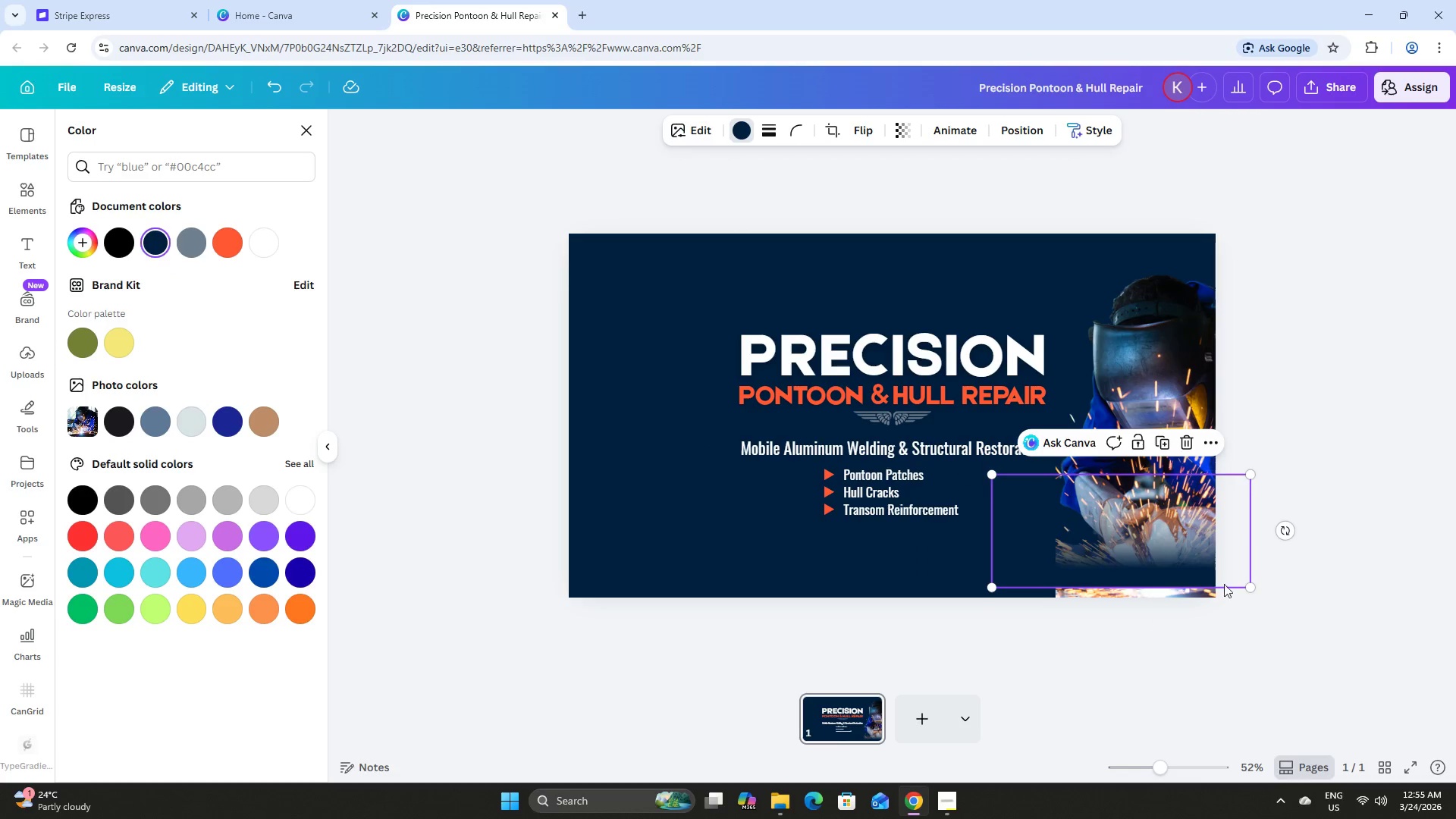 
left_click_drag(start_coordinate=[1288, 535], to_coordinate=[1116, 657])
 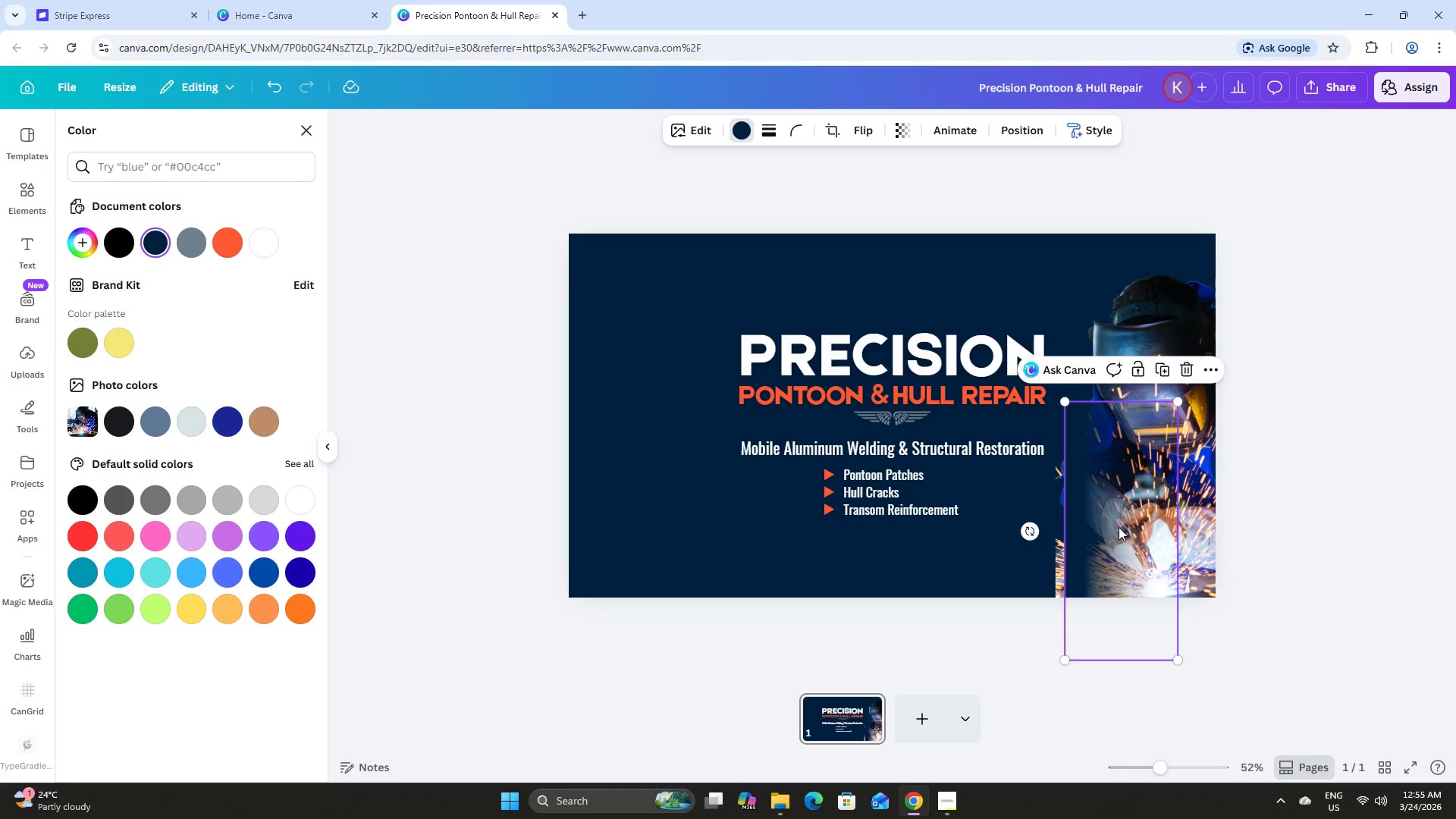 
left_click_drag(start_coordinate=[1119, 529], to_coordinate=[1111, 464])
 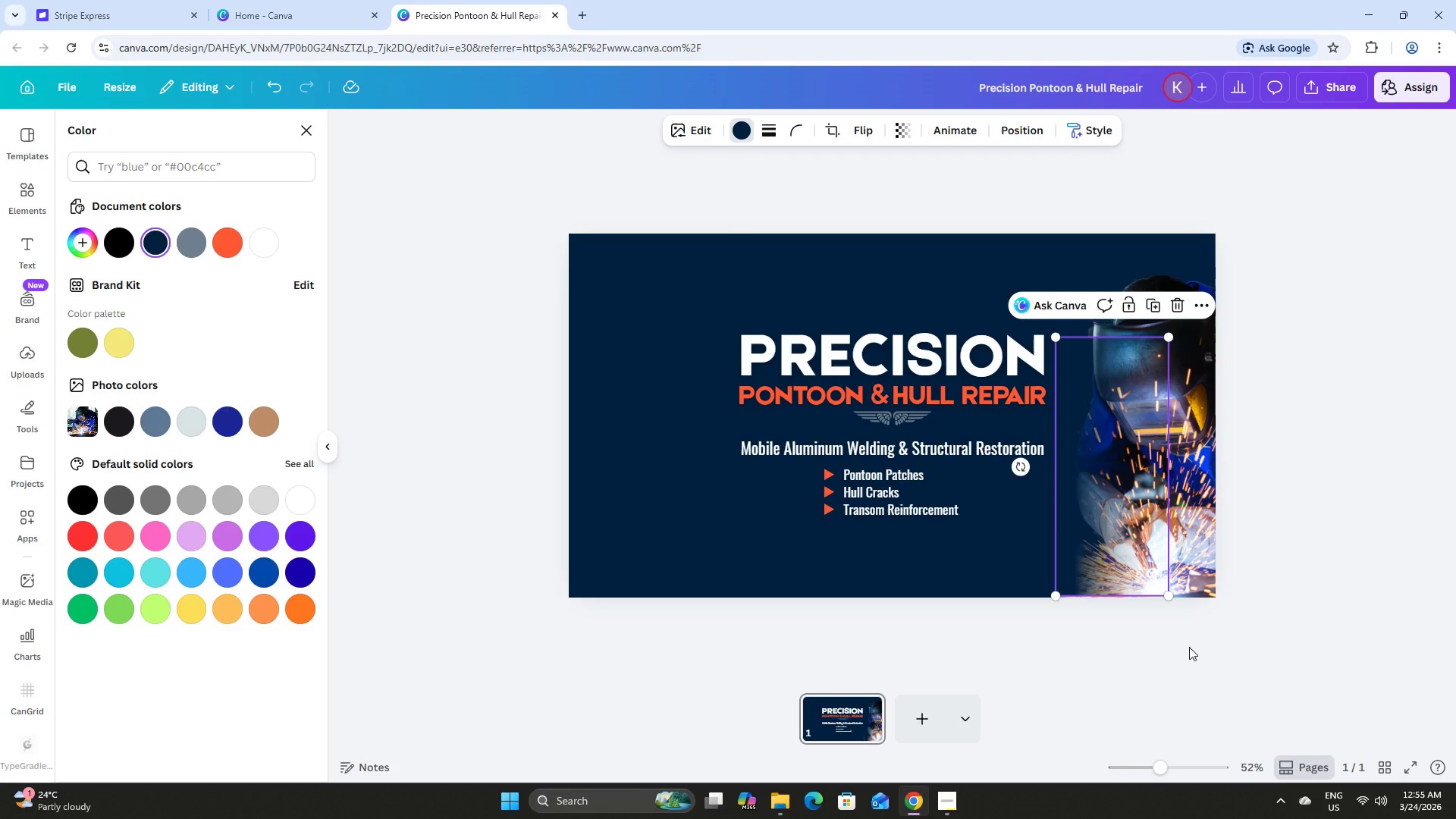 
left_click([1189, 648])
 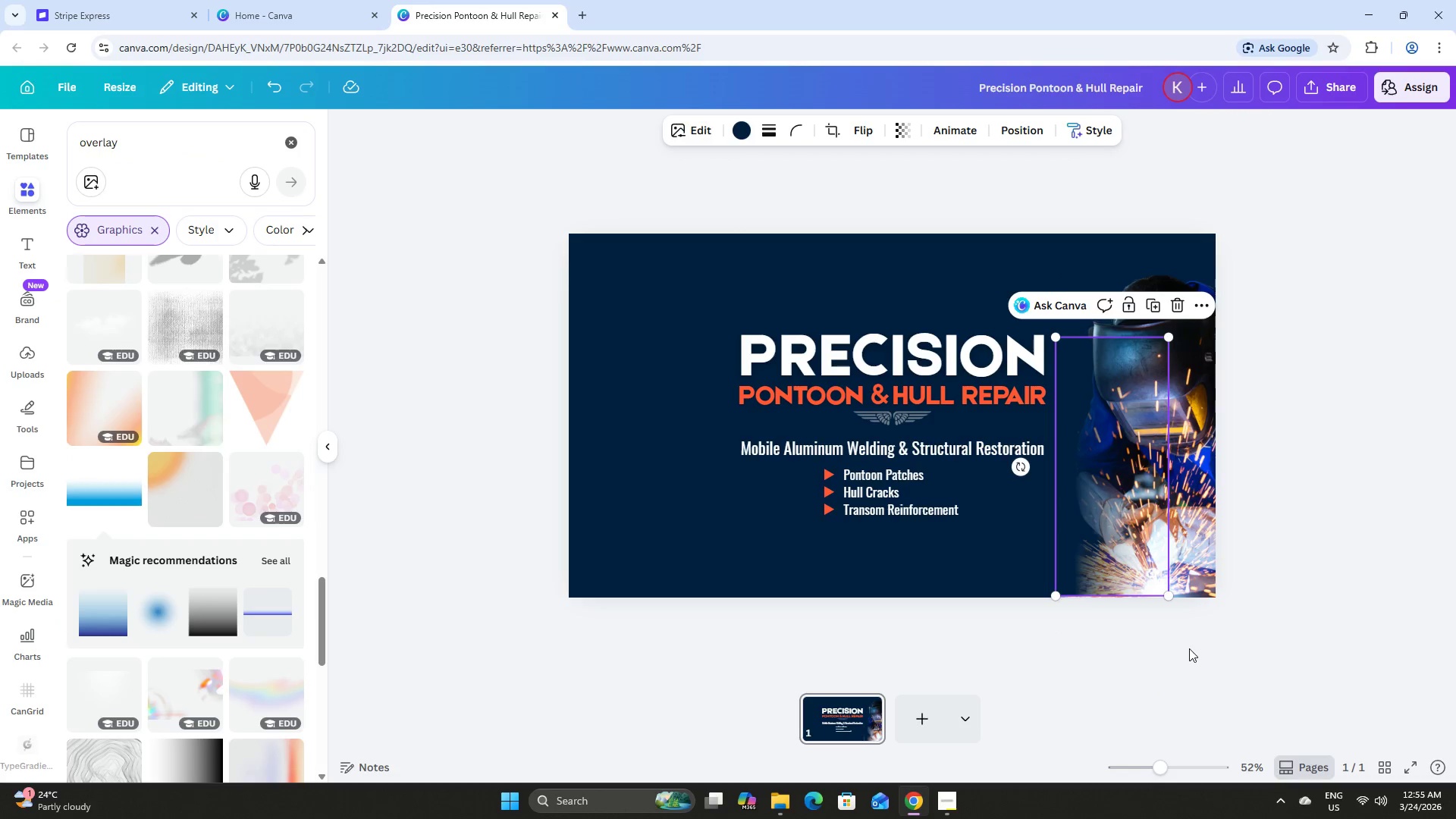 
left_click([1189, 648])
 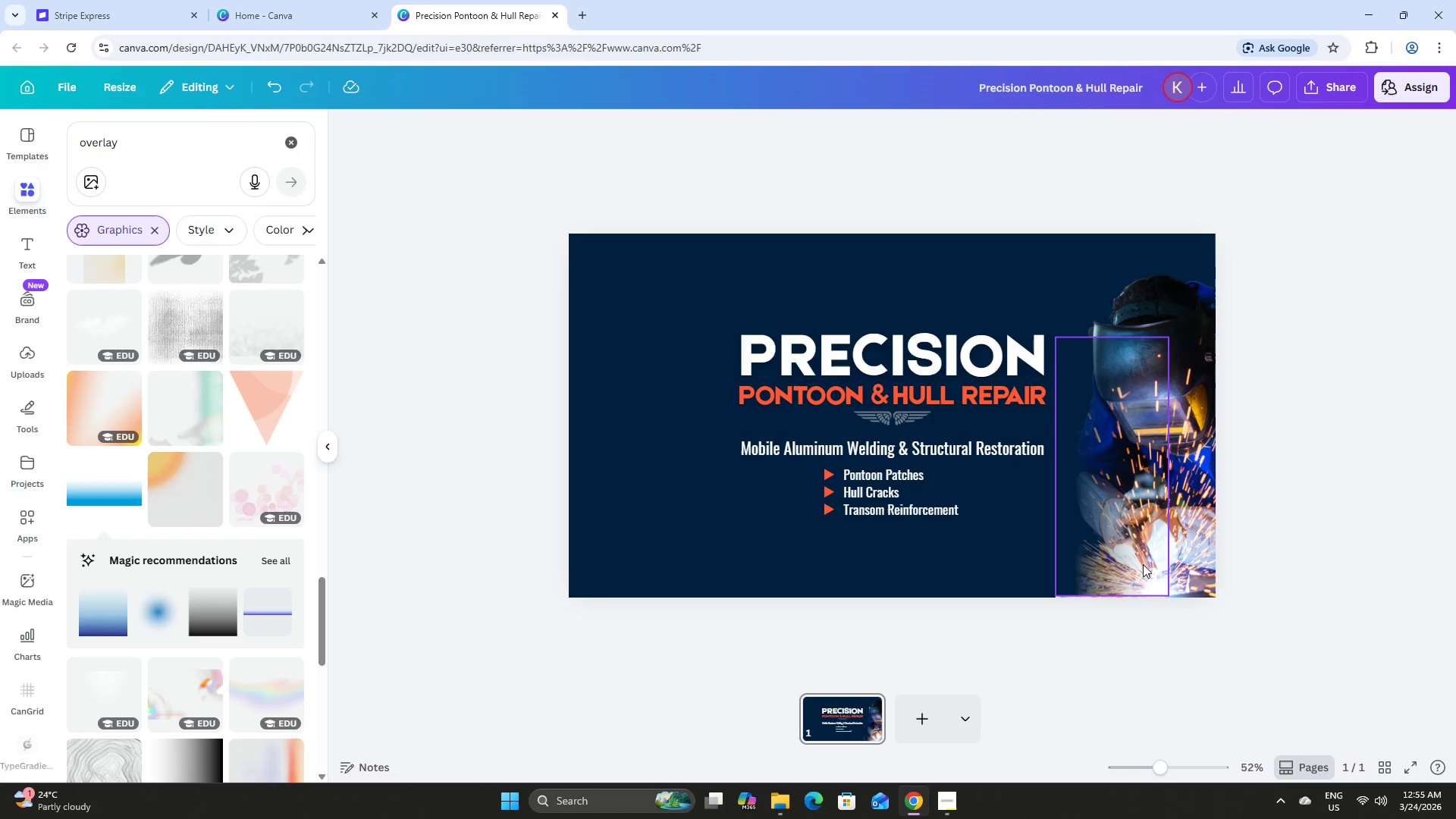 
left_click([1112, 519])
 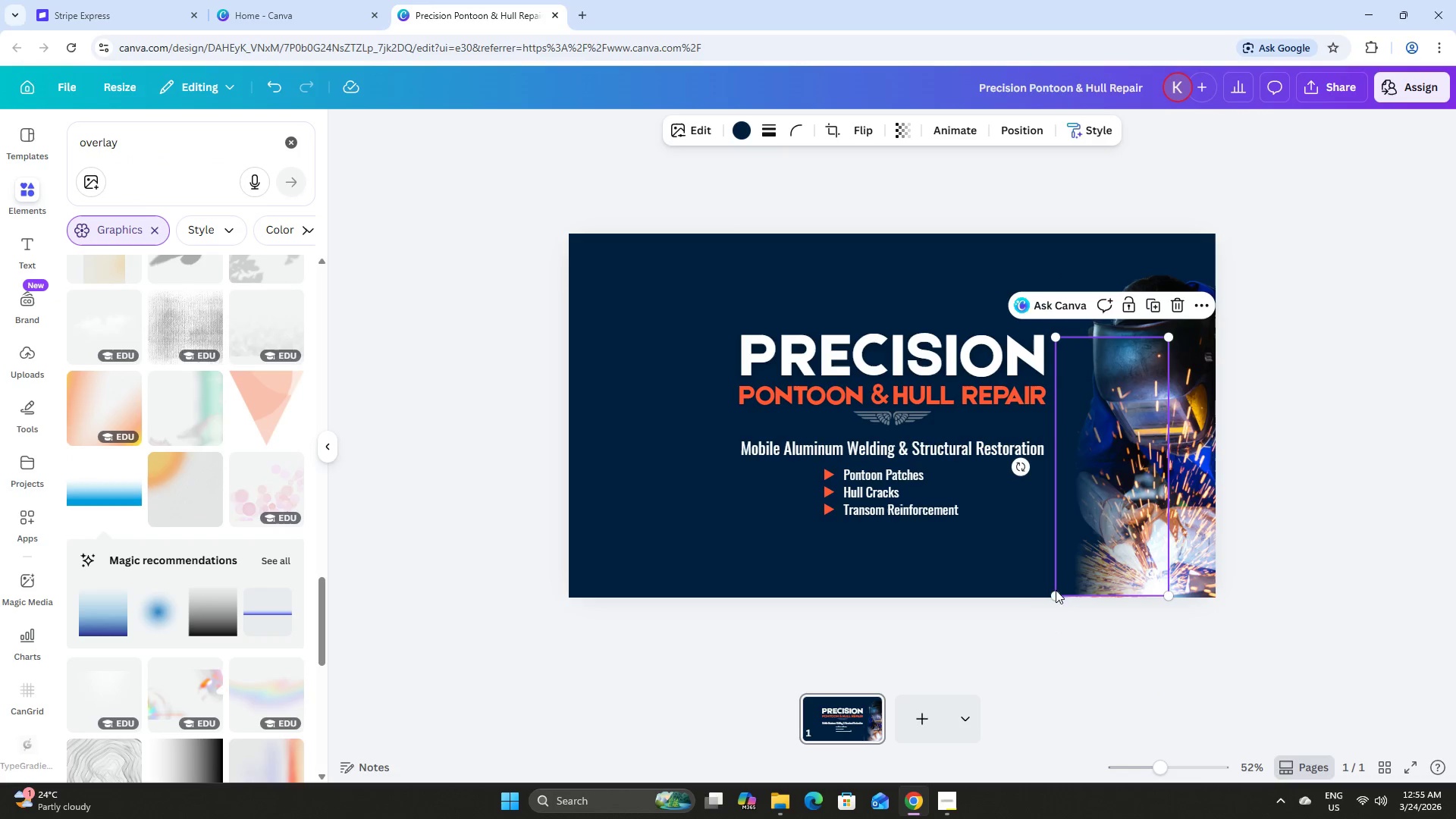 
left_click_drag(start_coordinate=[1055, 595], to_coordinate=[1046, 606])
 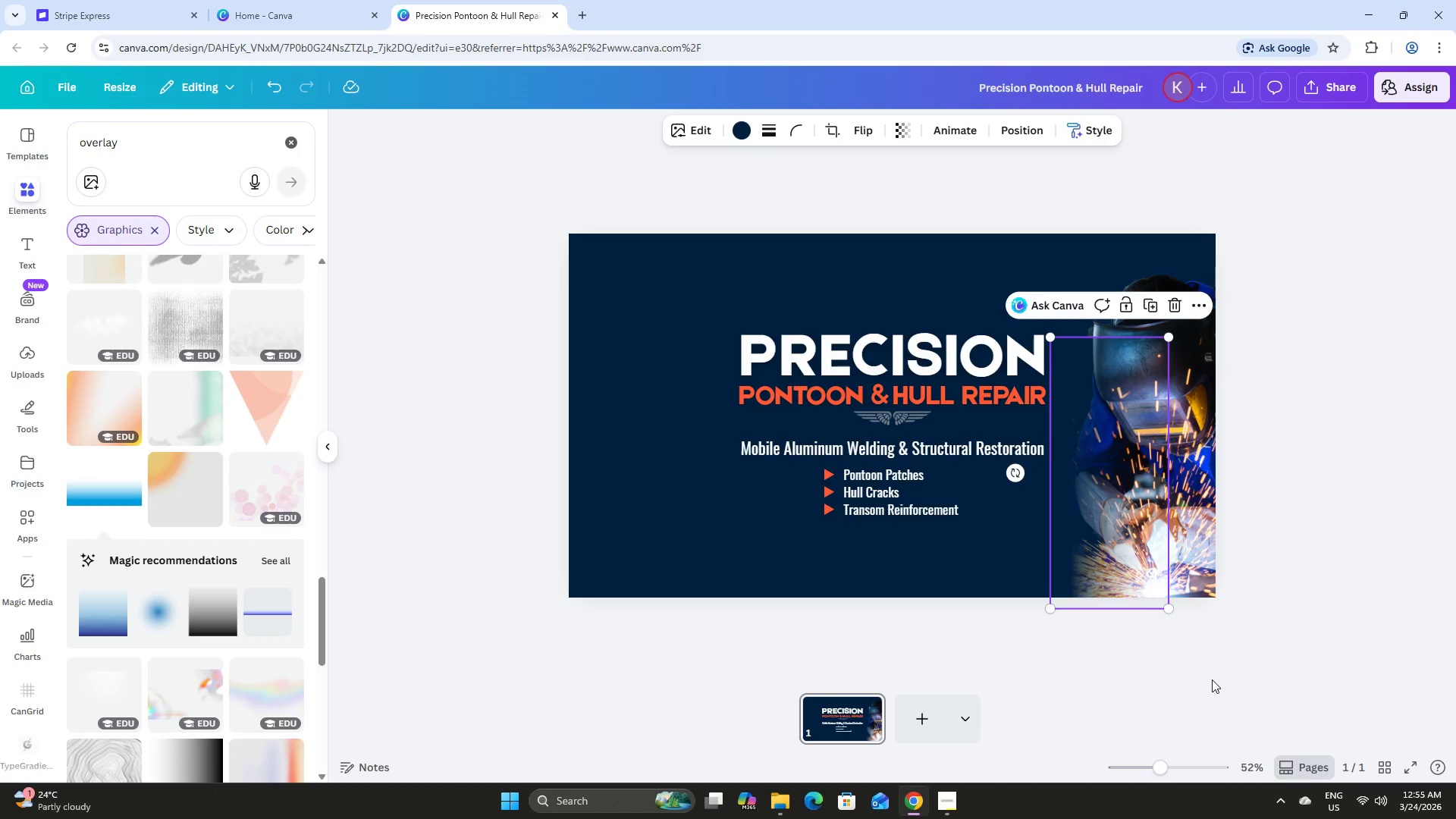 
left_click([1212, 679])
 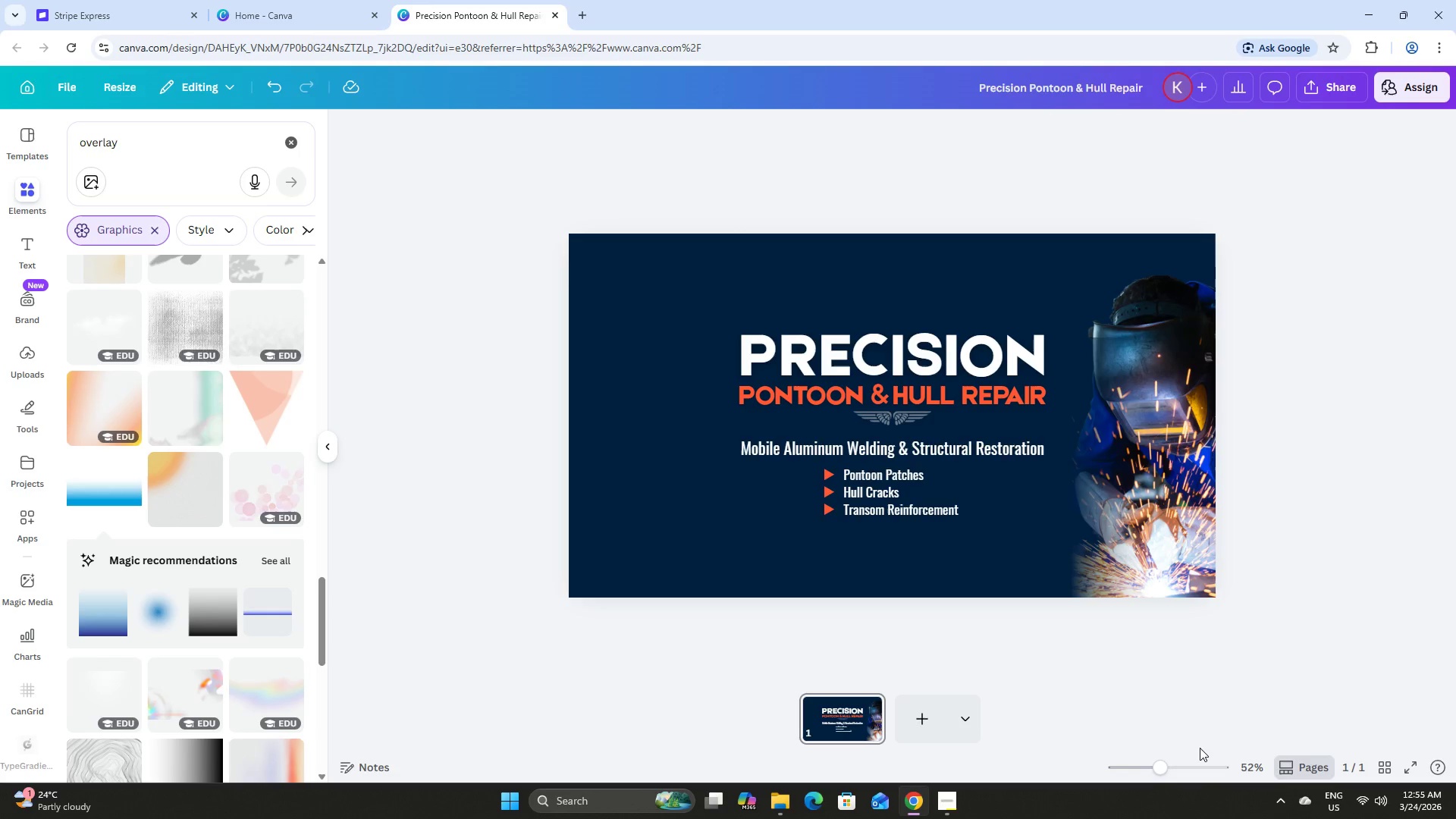 
left_click_drag(start_coordinate=[1162, 764], to_coordinate=[1167, 764])
 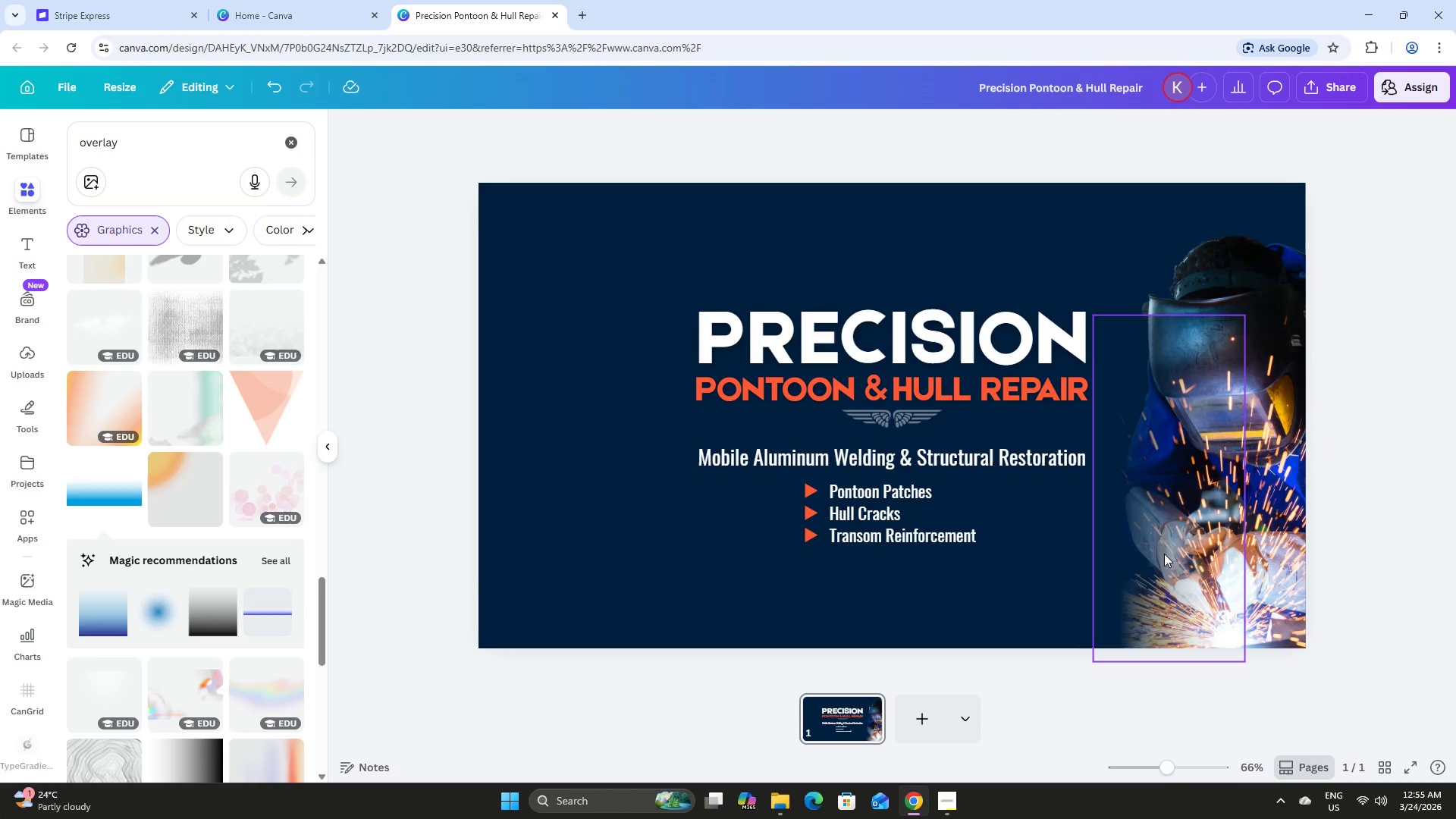 
left_click([1164, 554])
 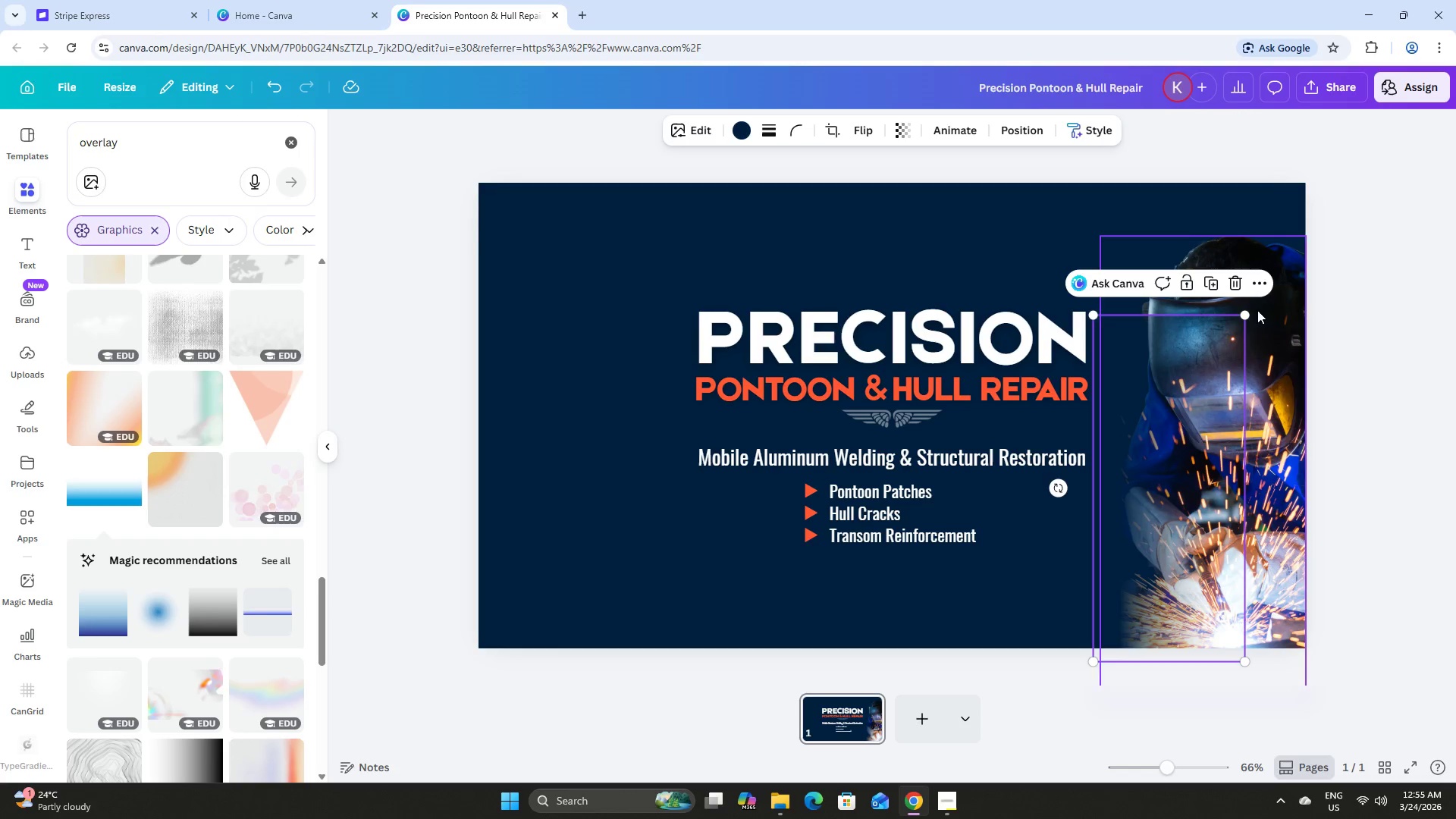 
left_click_drag(start_coordinate=[1246, 315], to_coordinate=[1396, 225])
 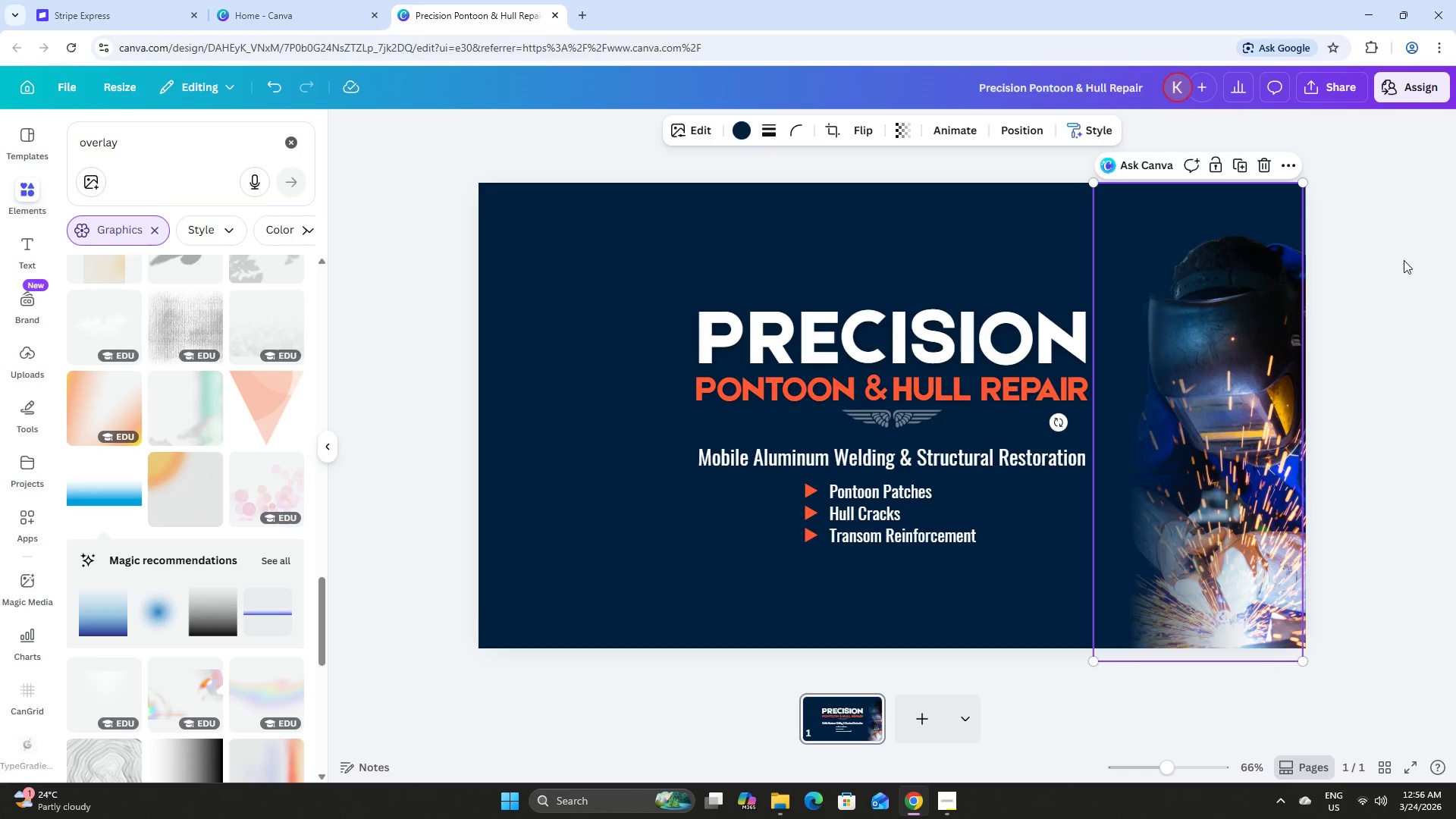 
left_click([1404, 260])
 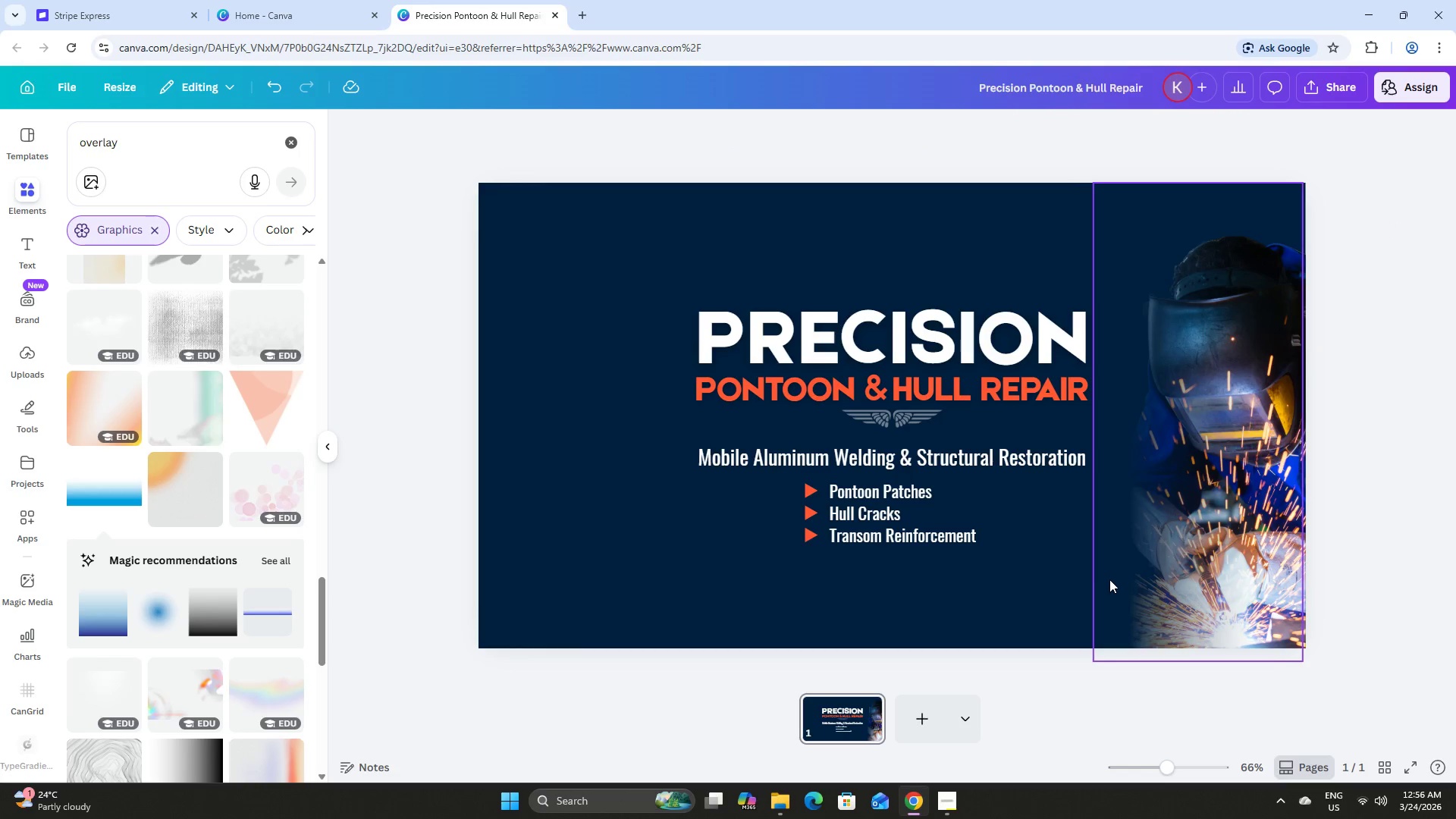 
double_click([1126, 704])
 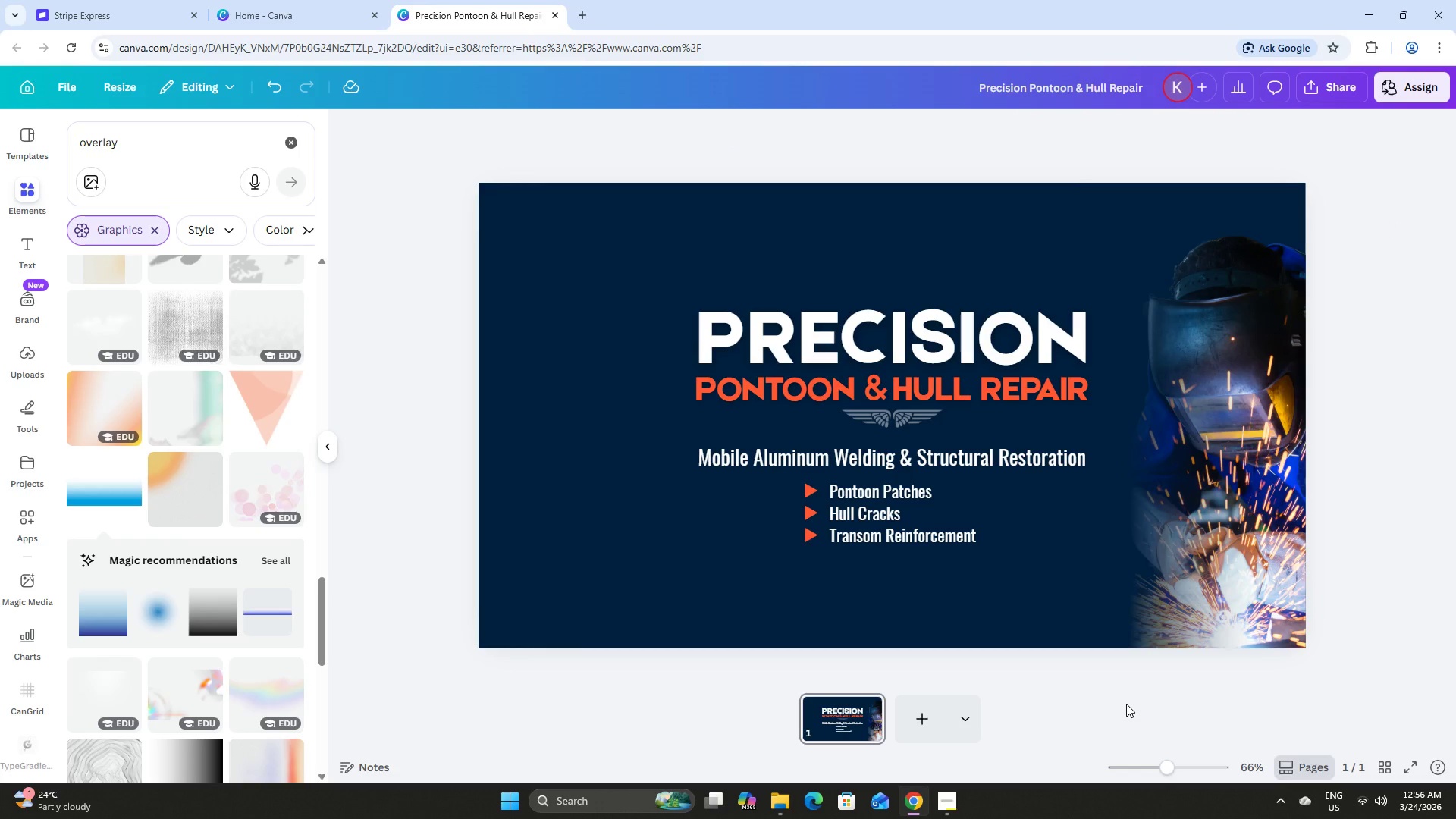 
left_click([1128, 539])
 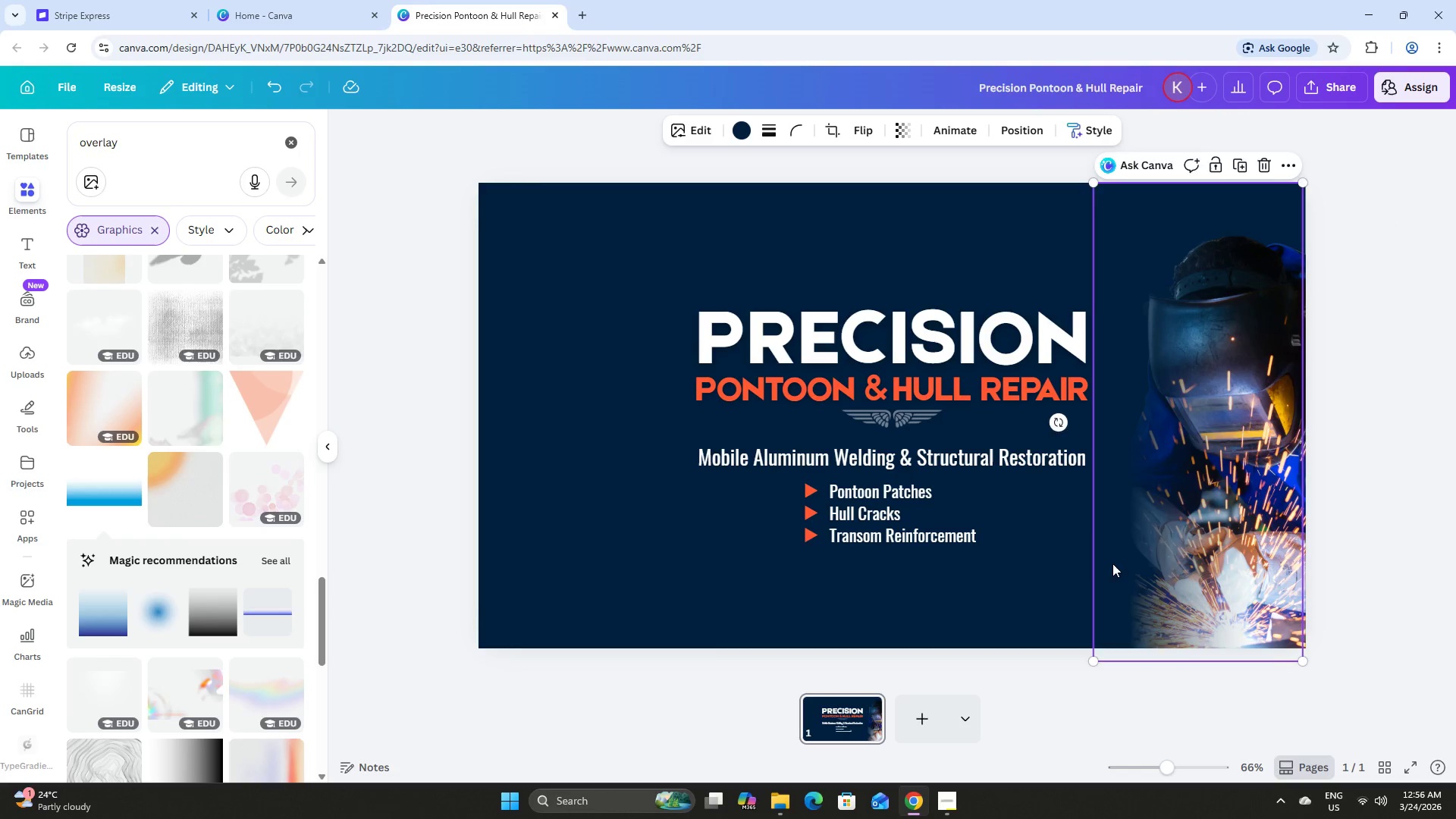 
left_click_drag(start_coordinate=[1112, 563], to_coordinate=[1085, 563])
 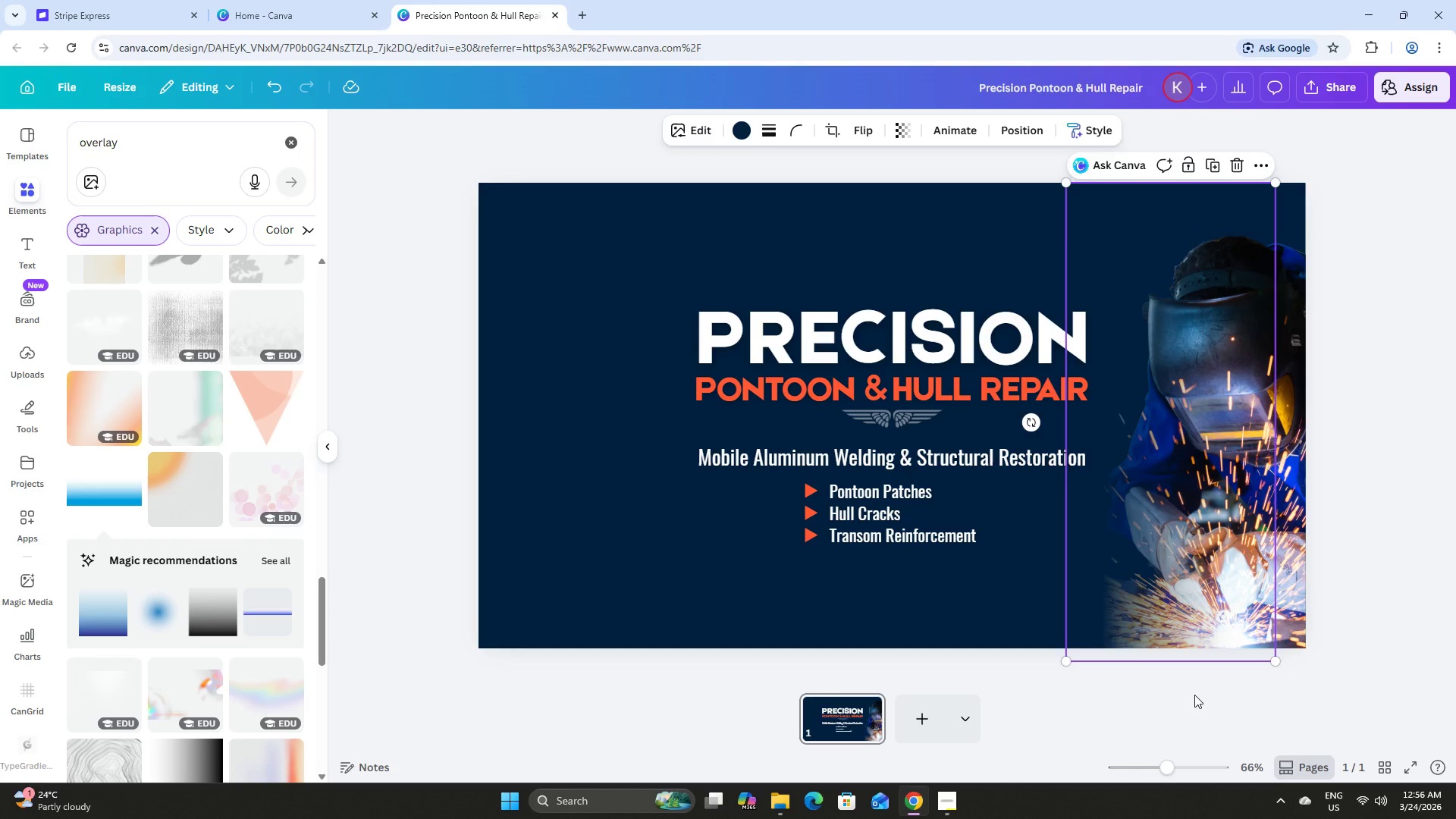 
left_click([1194, 695])
 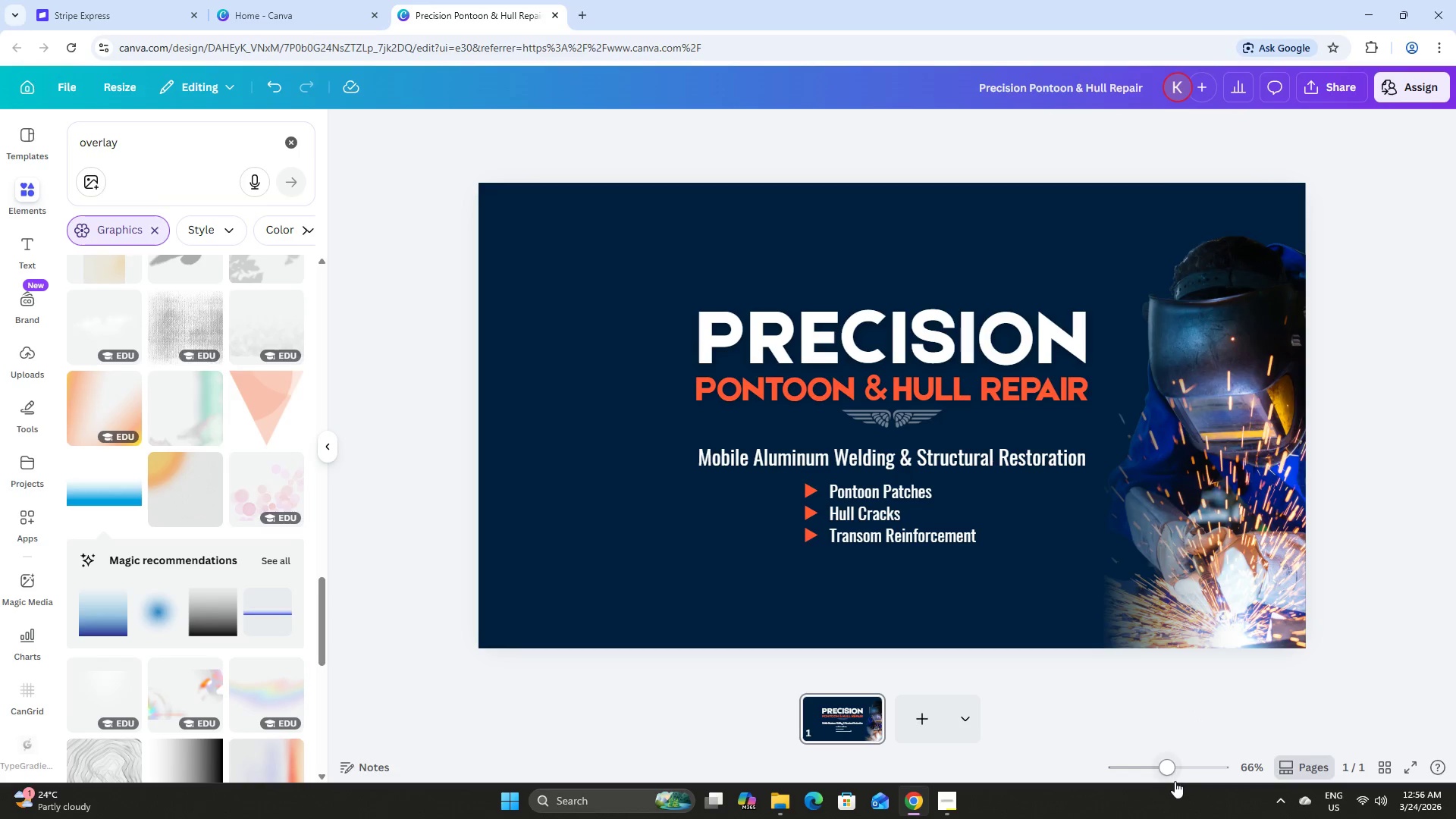 
left_click_drag(start_coordinate=[1168, 765], to_coordinate=[1162, 766])
 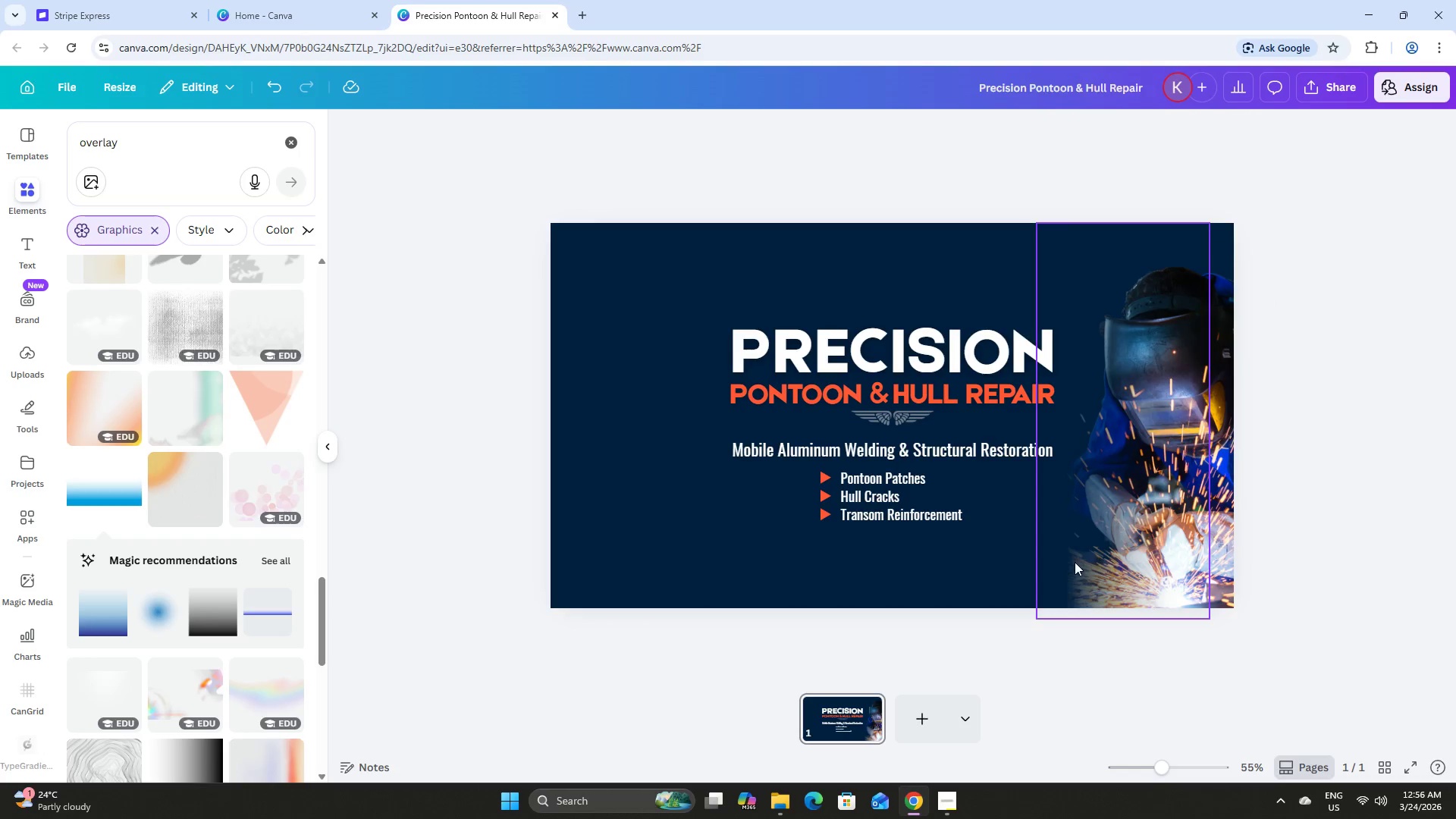 
left_click([1070, 557])
 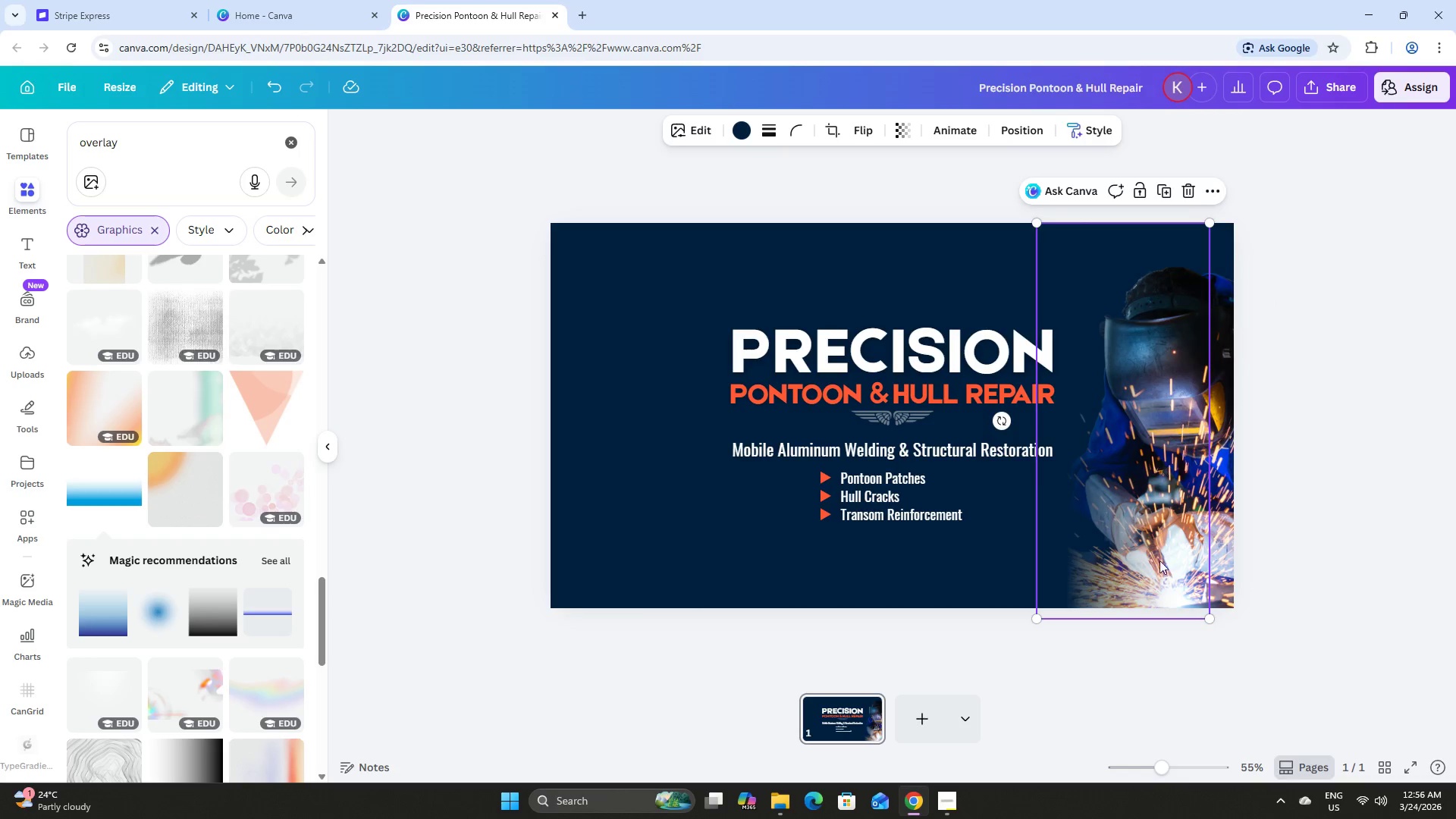 
left_click_drag(start_coordinate=[1210, 618], to_coordinate=[1204, 605])
 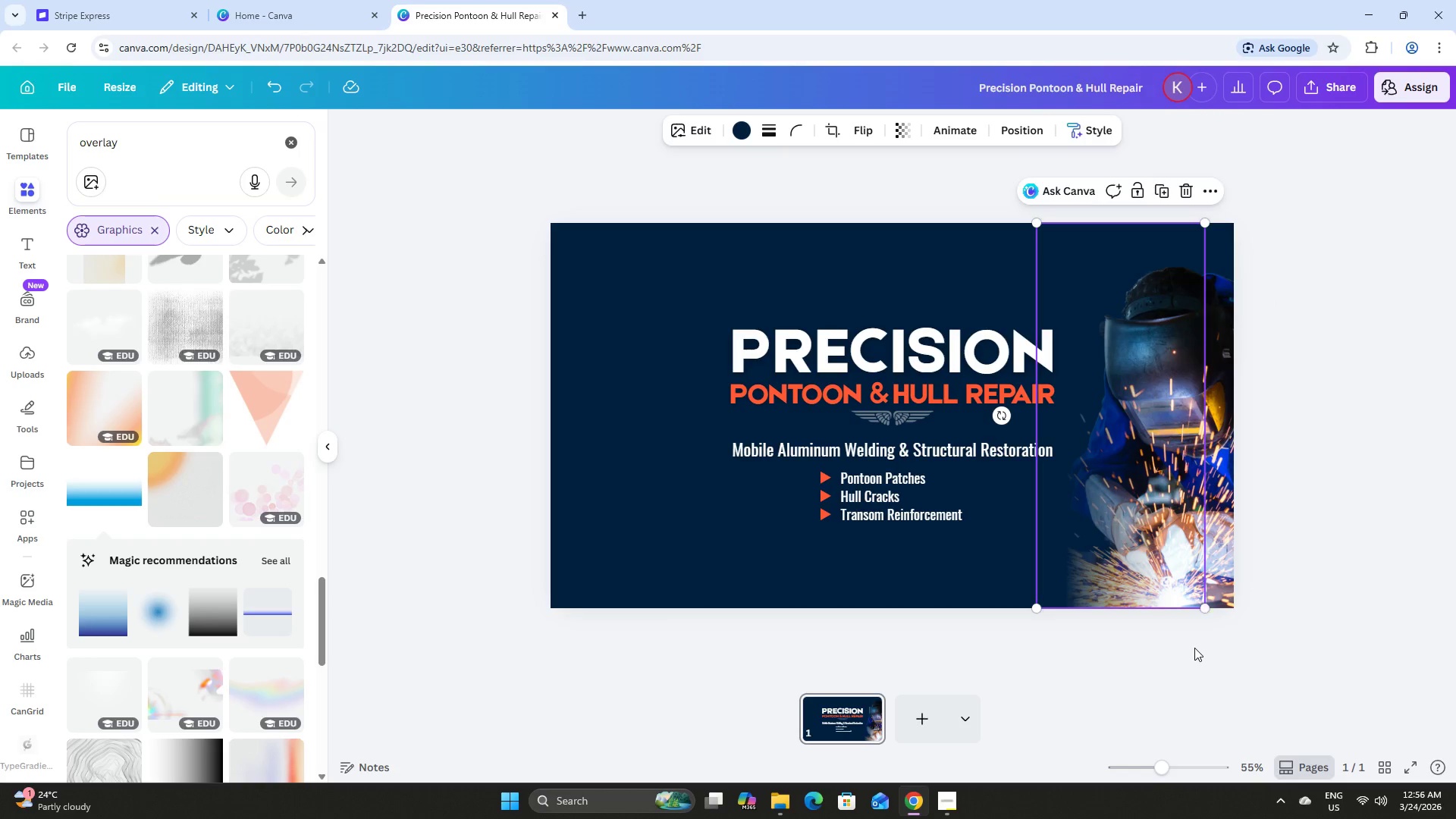 
left_click([1194, 648])
 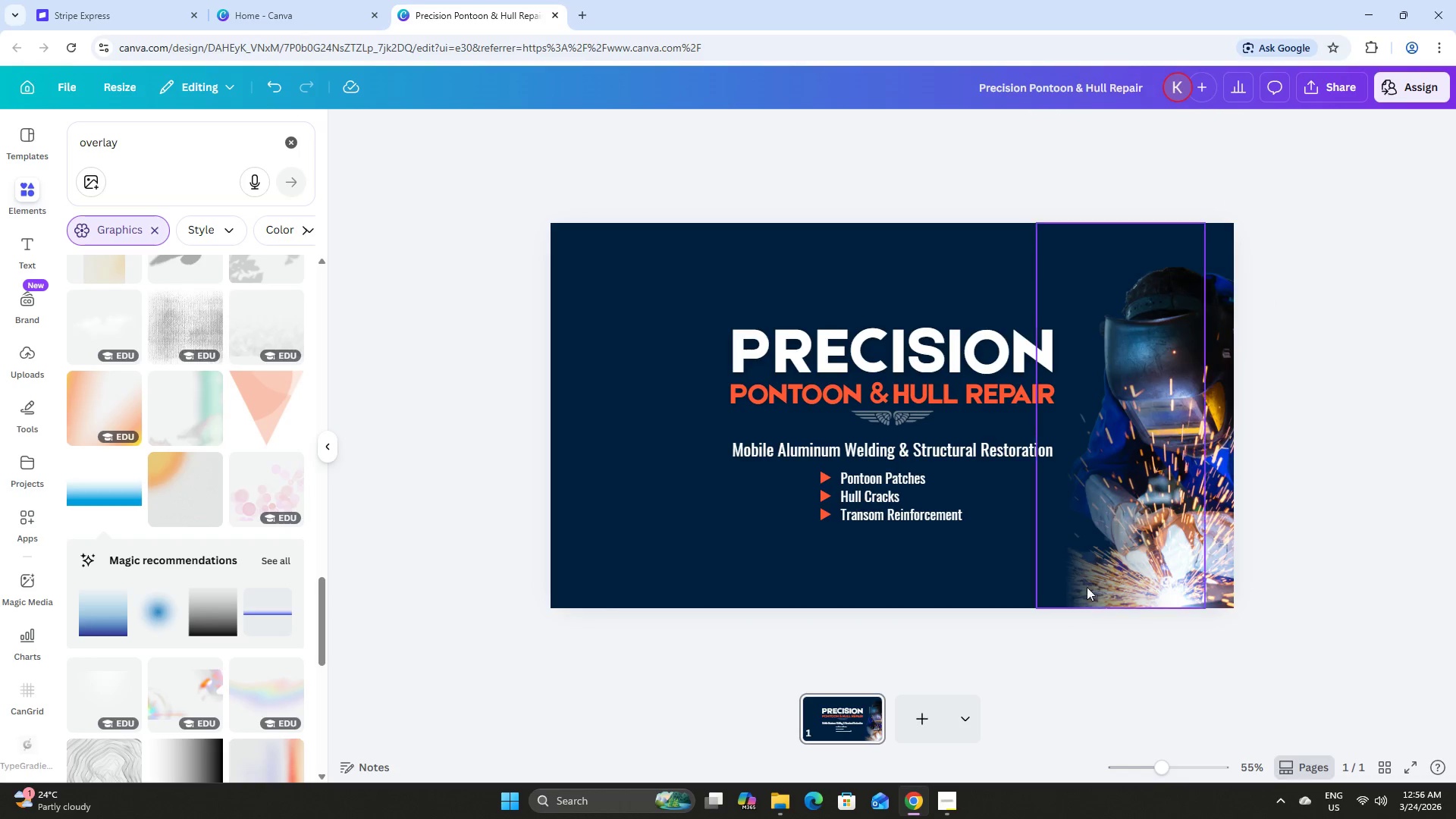 
left_click([1062, 563])
 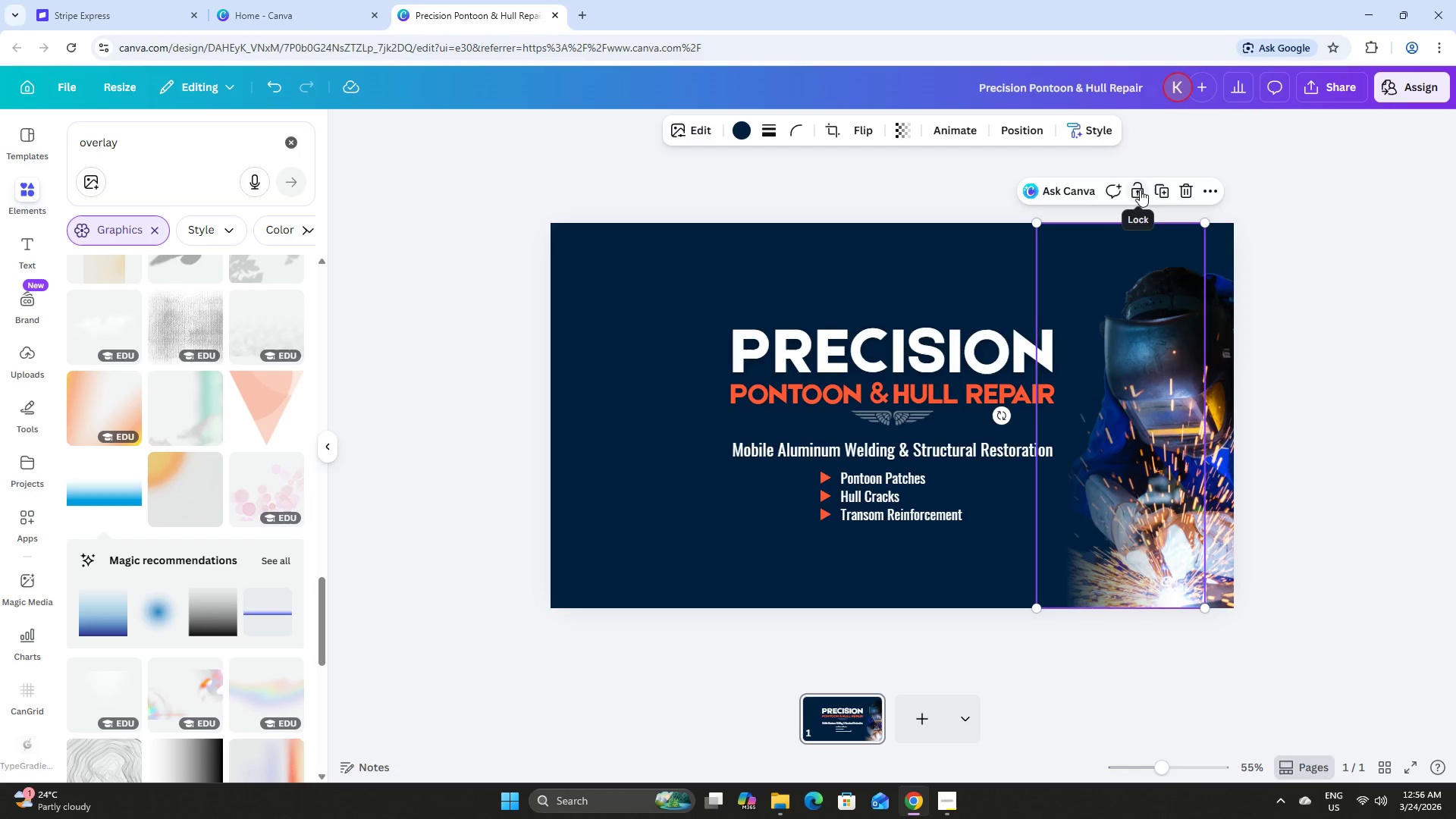 
double_click([1312, 286])
 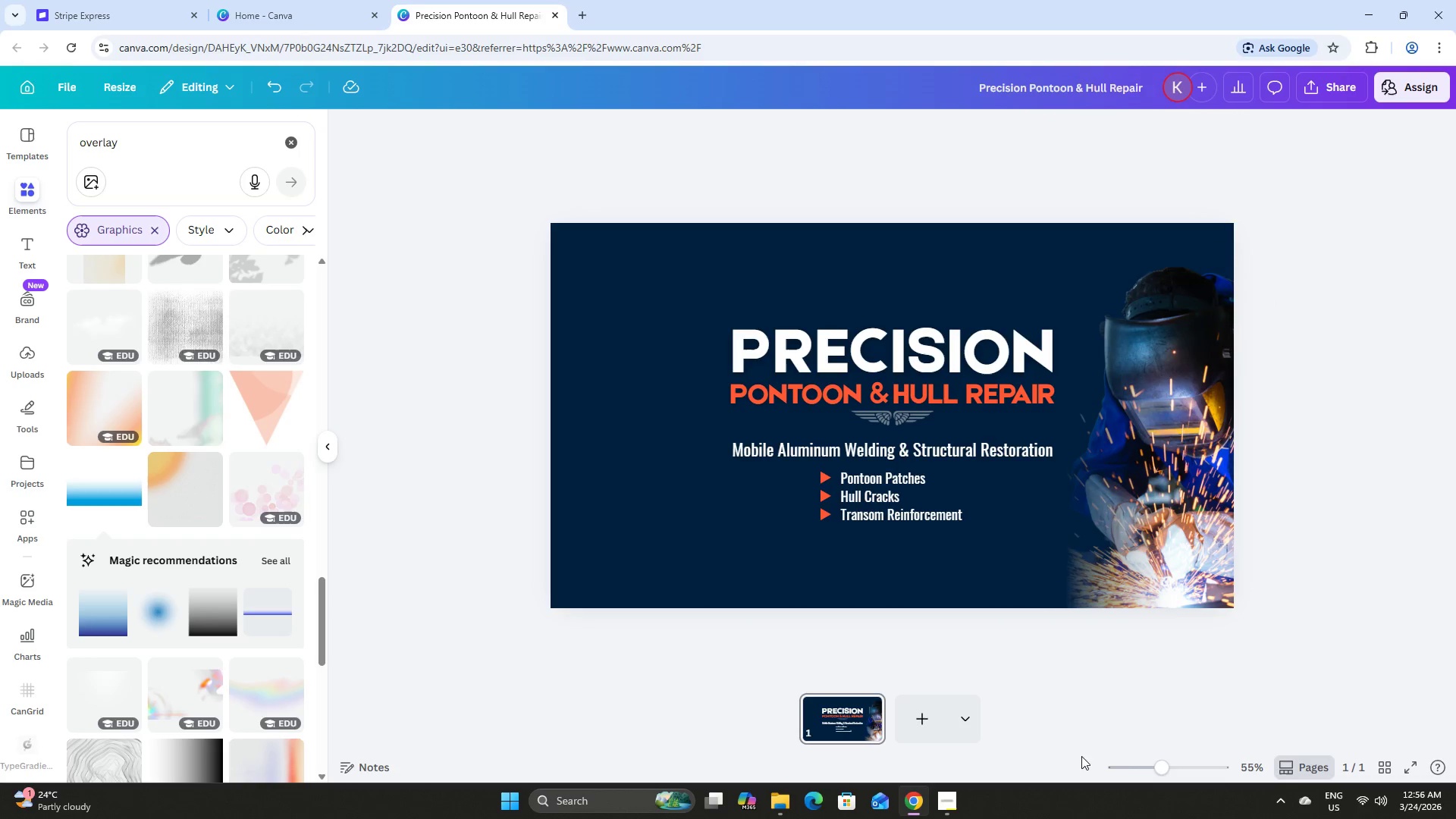 
left_click_drag(start_coordinate=[1180, 761], to_coordinate=[1163, 762])
 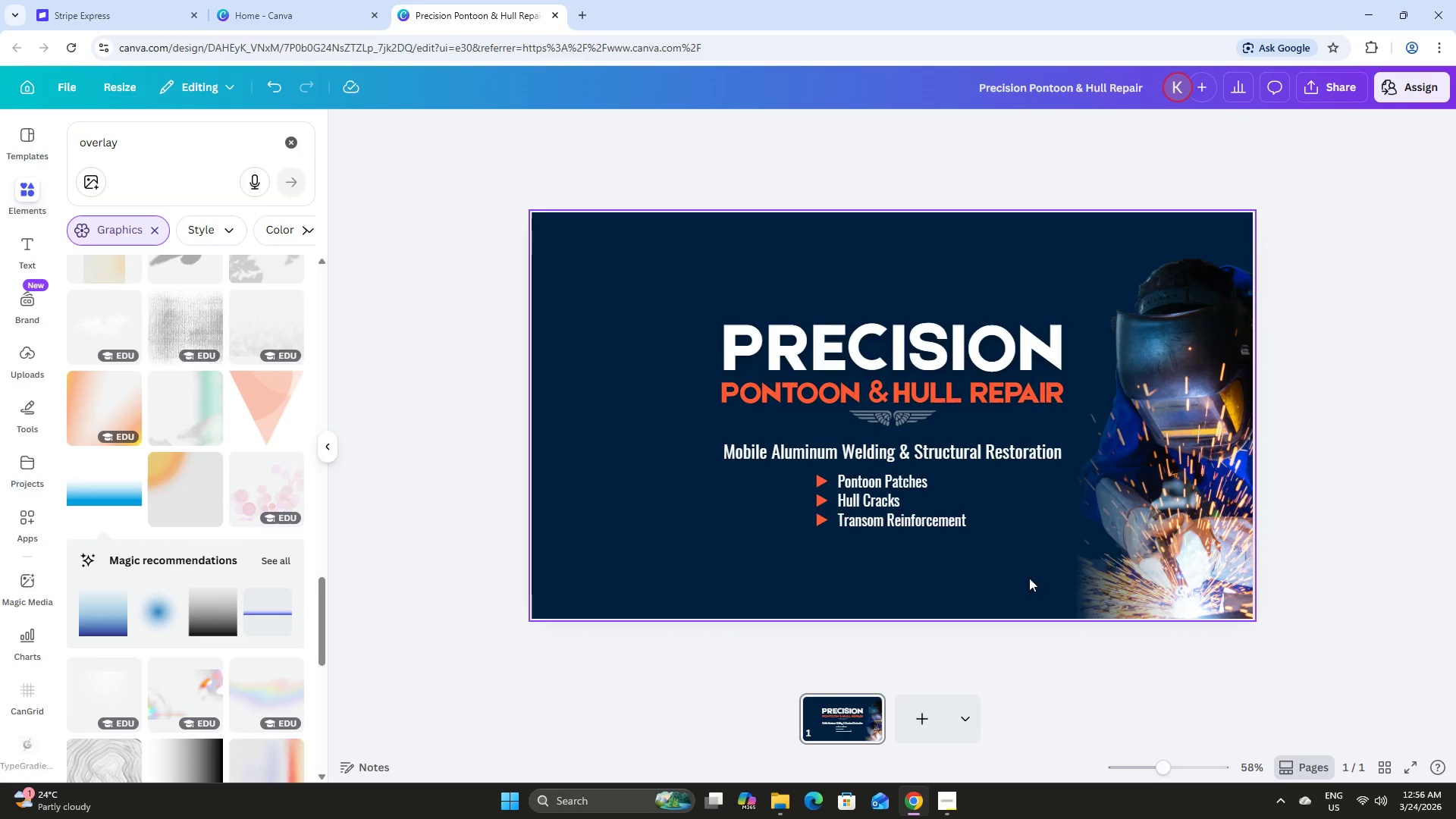 
left_click([1071, 523])
 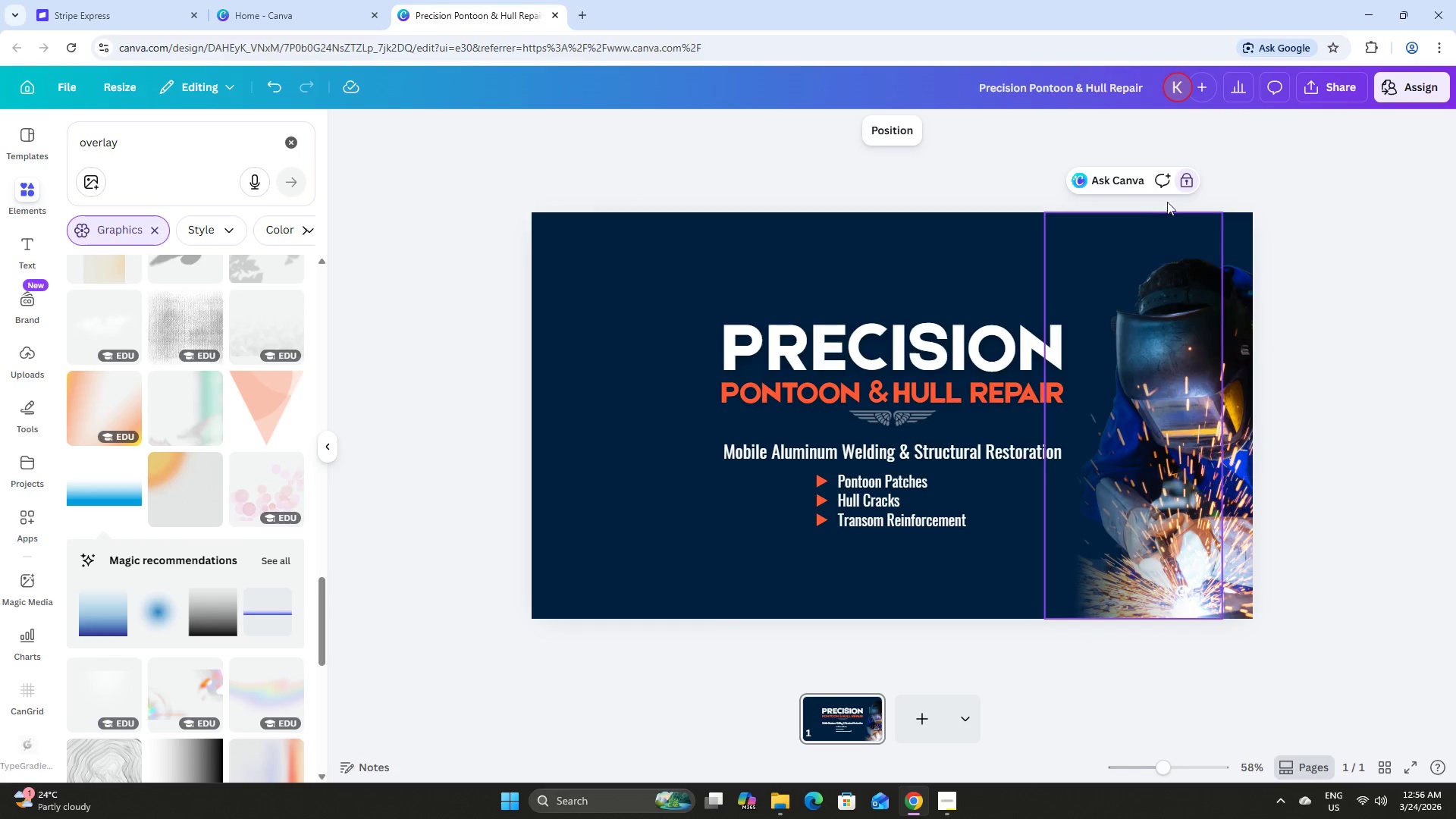 
left_click([1186, 176])
 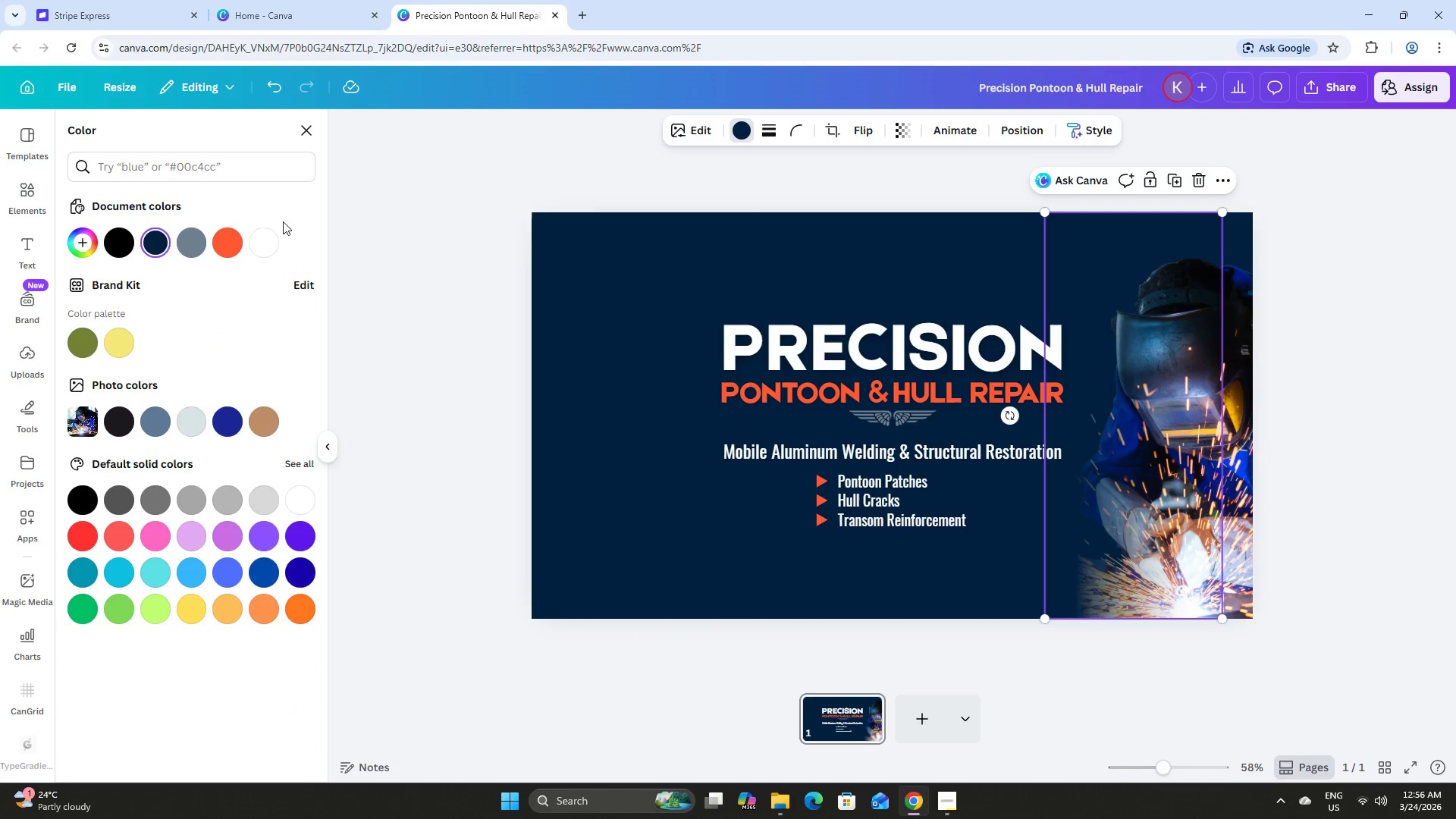 
left_click([191, 243])
 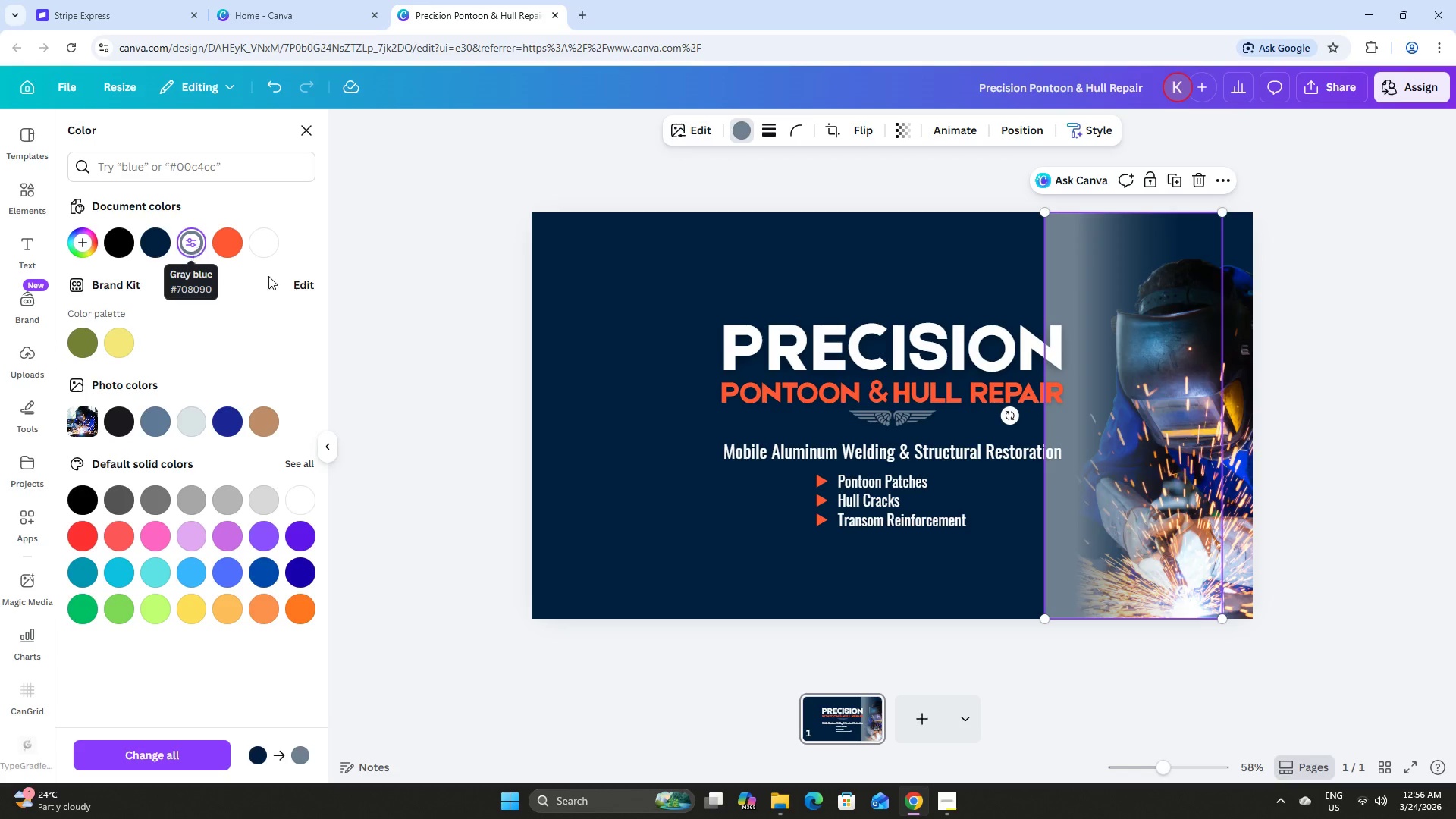 
double_click([1170, 680])
 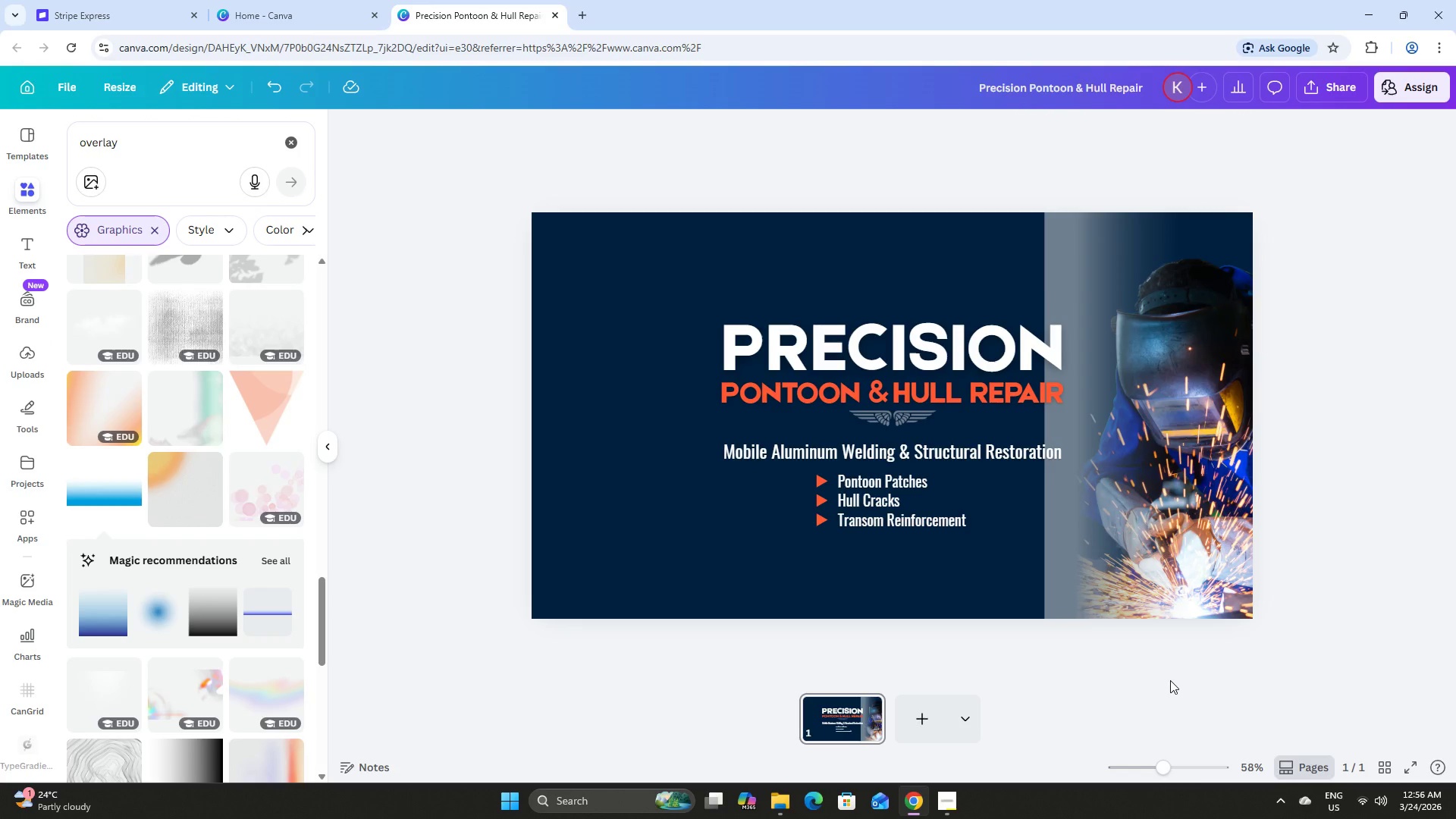 
key(Control+Z)
 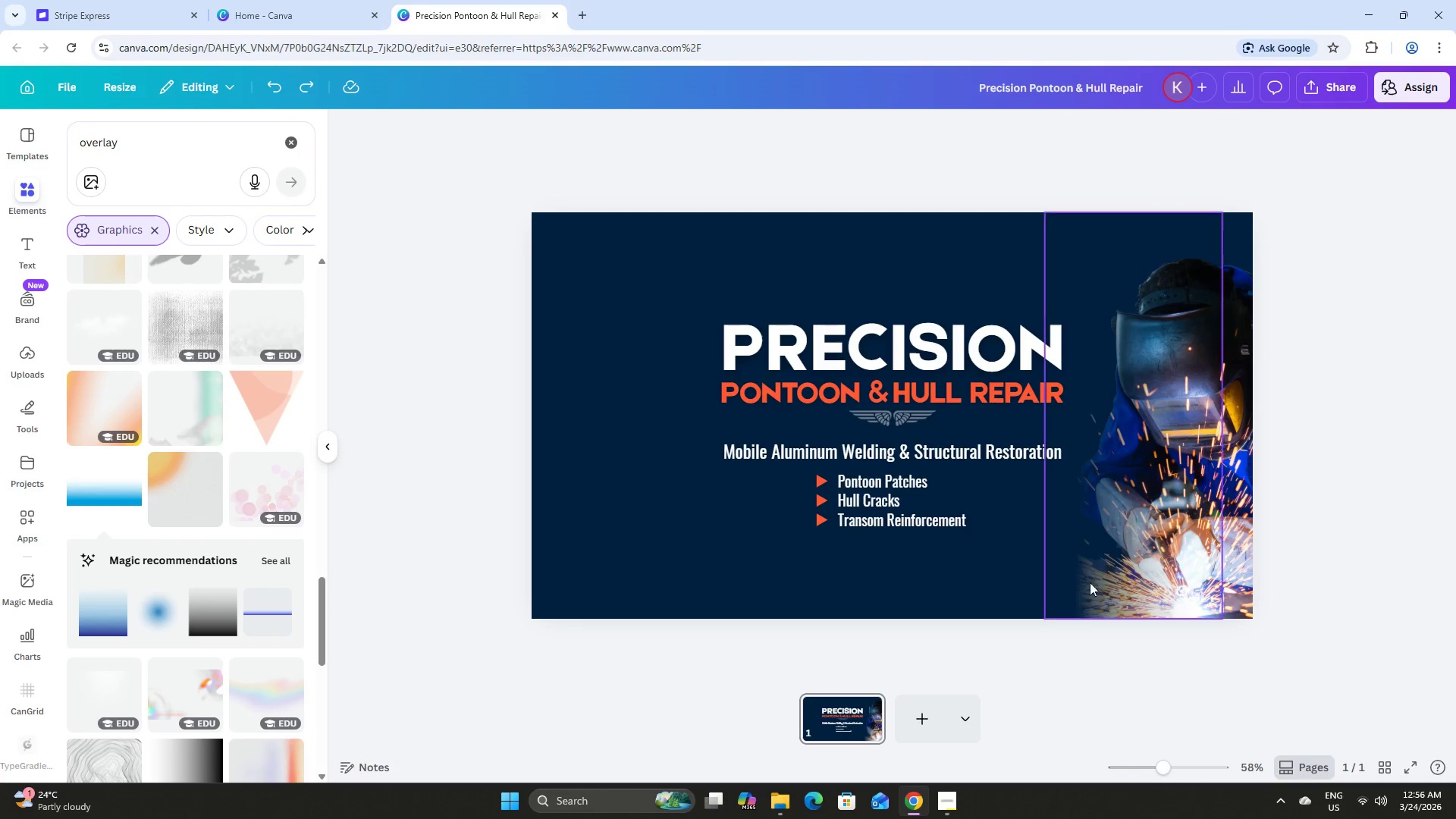 
left_click([1066, 554])
 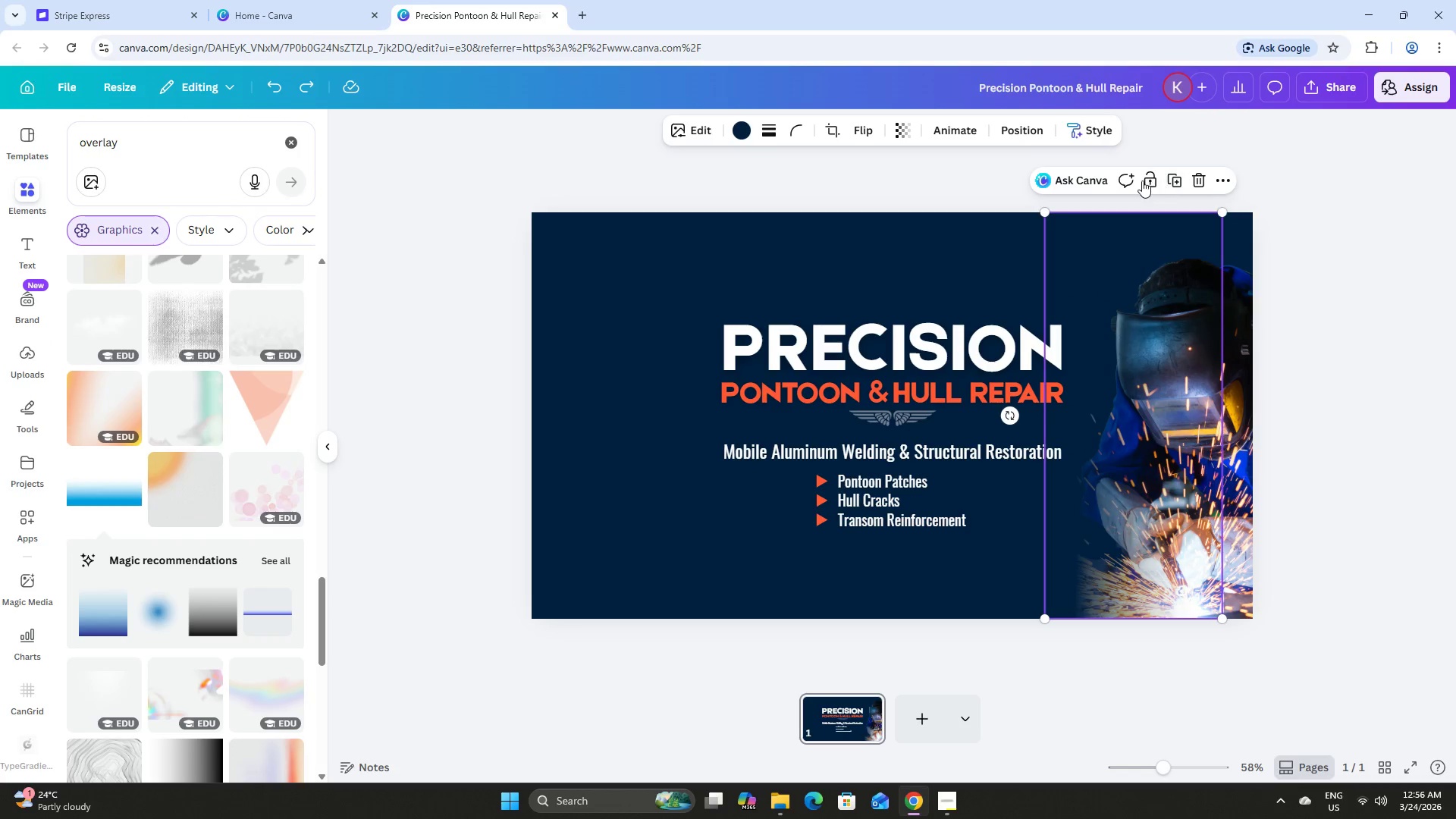 
left_click([1142, 180])
 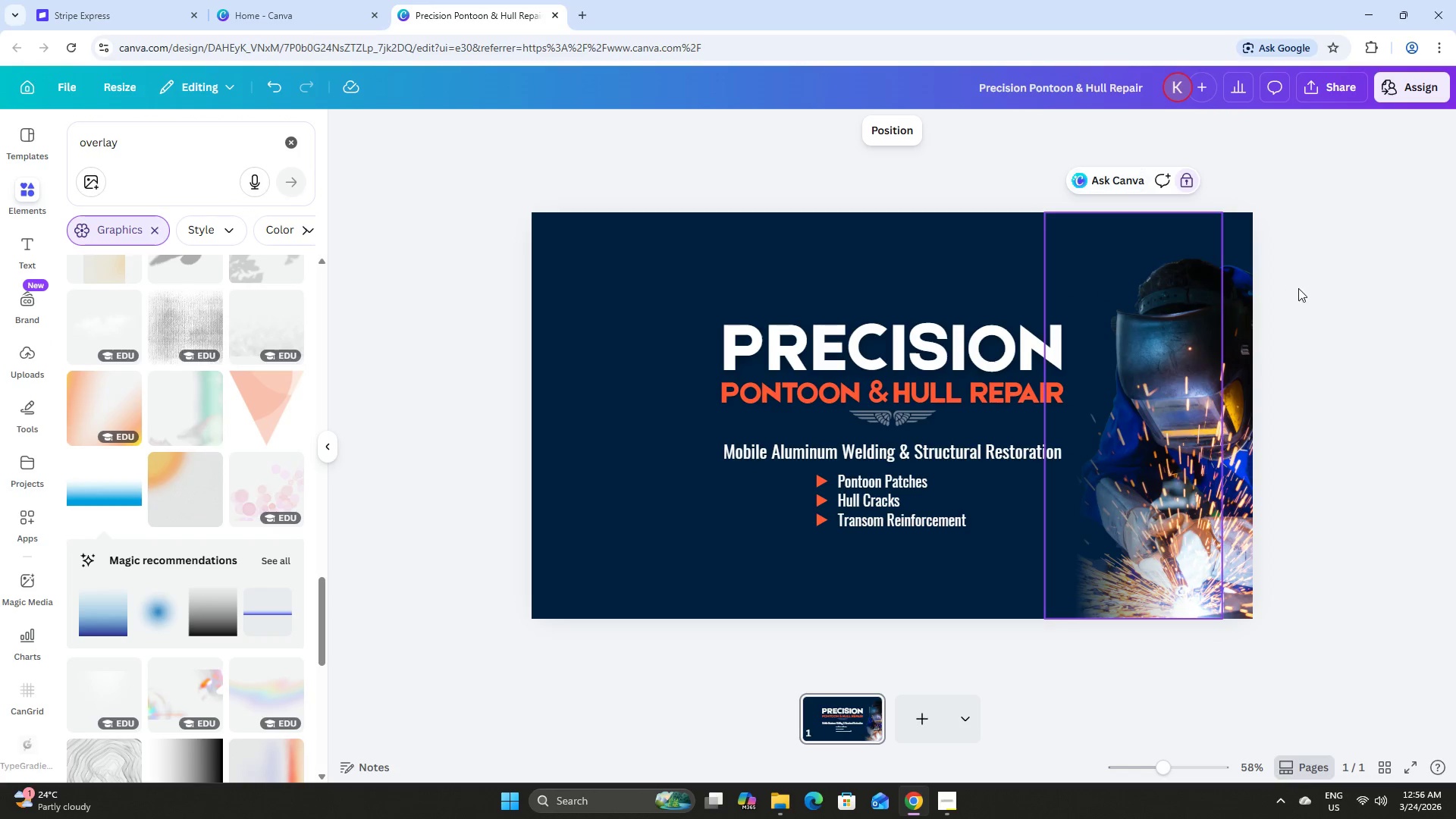 
left_click([1300, 291])
 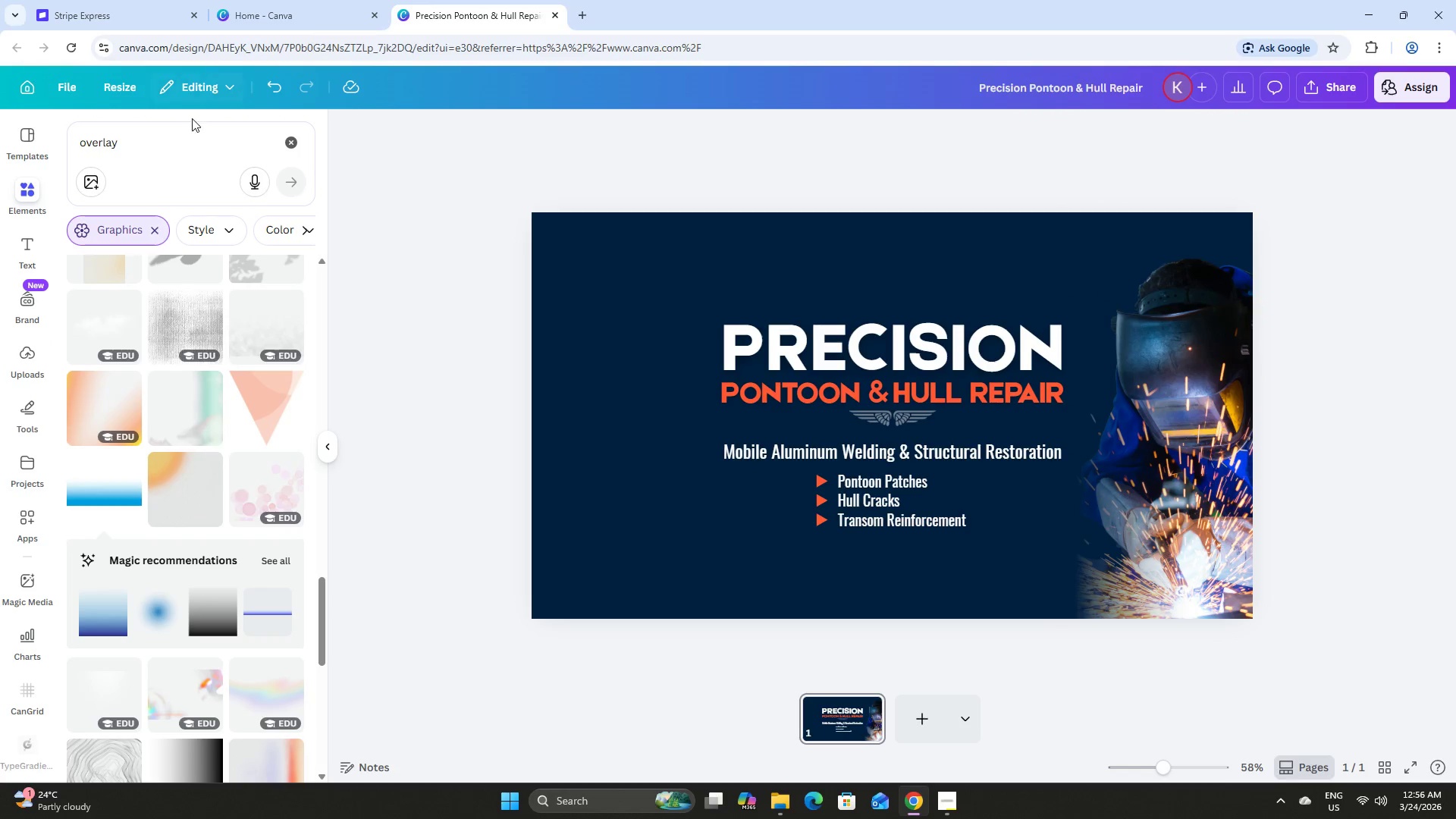 
left_click([201, 147])
 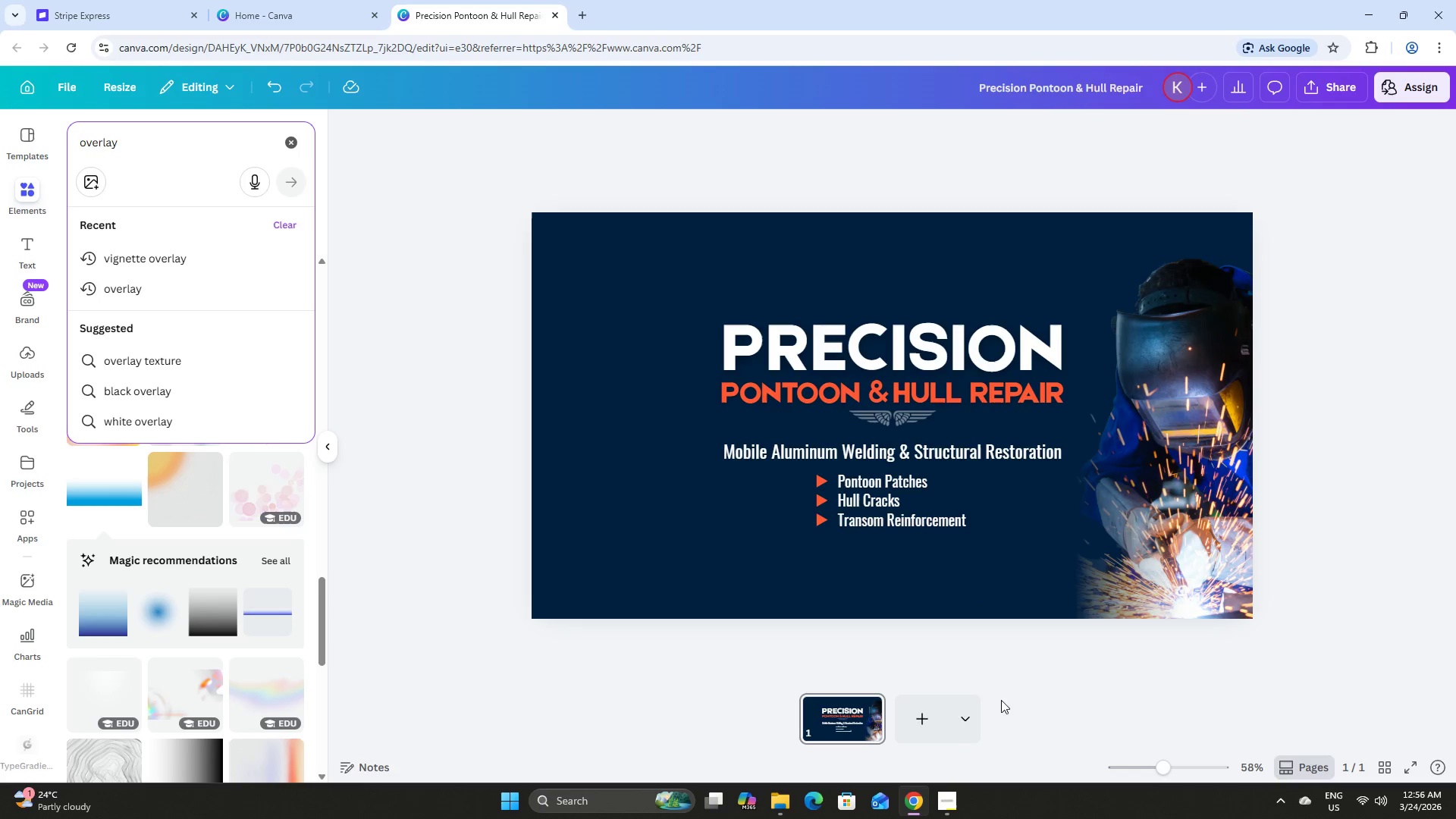 
left_click([945, 811])